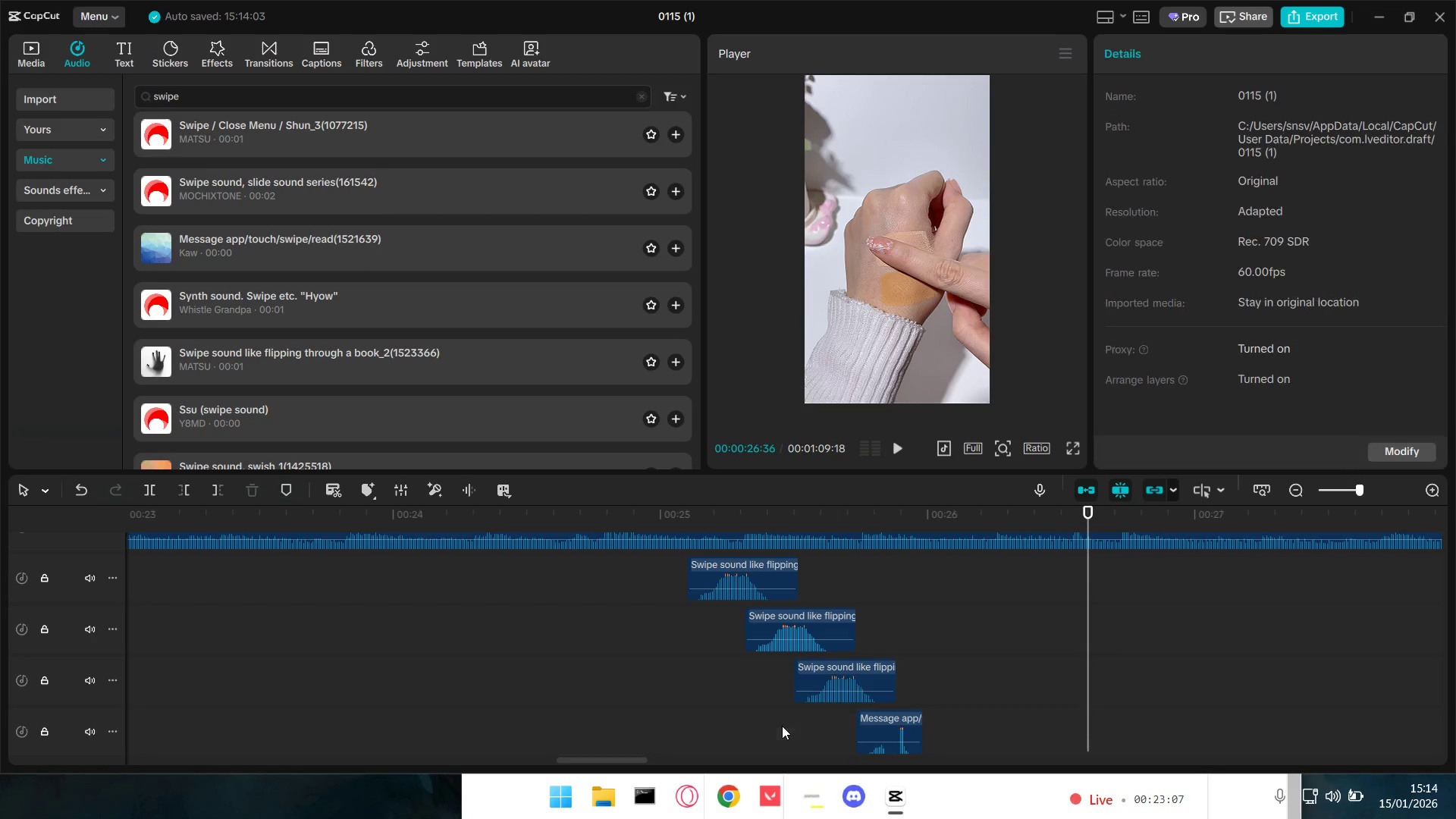 
key(Space)
 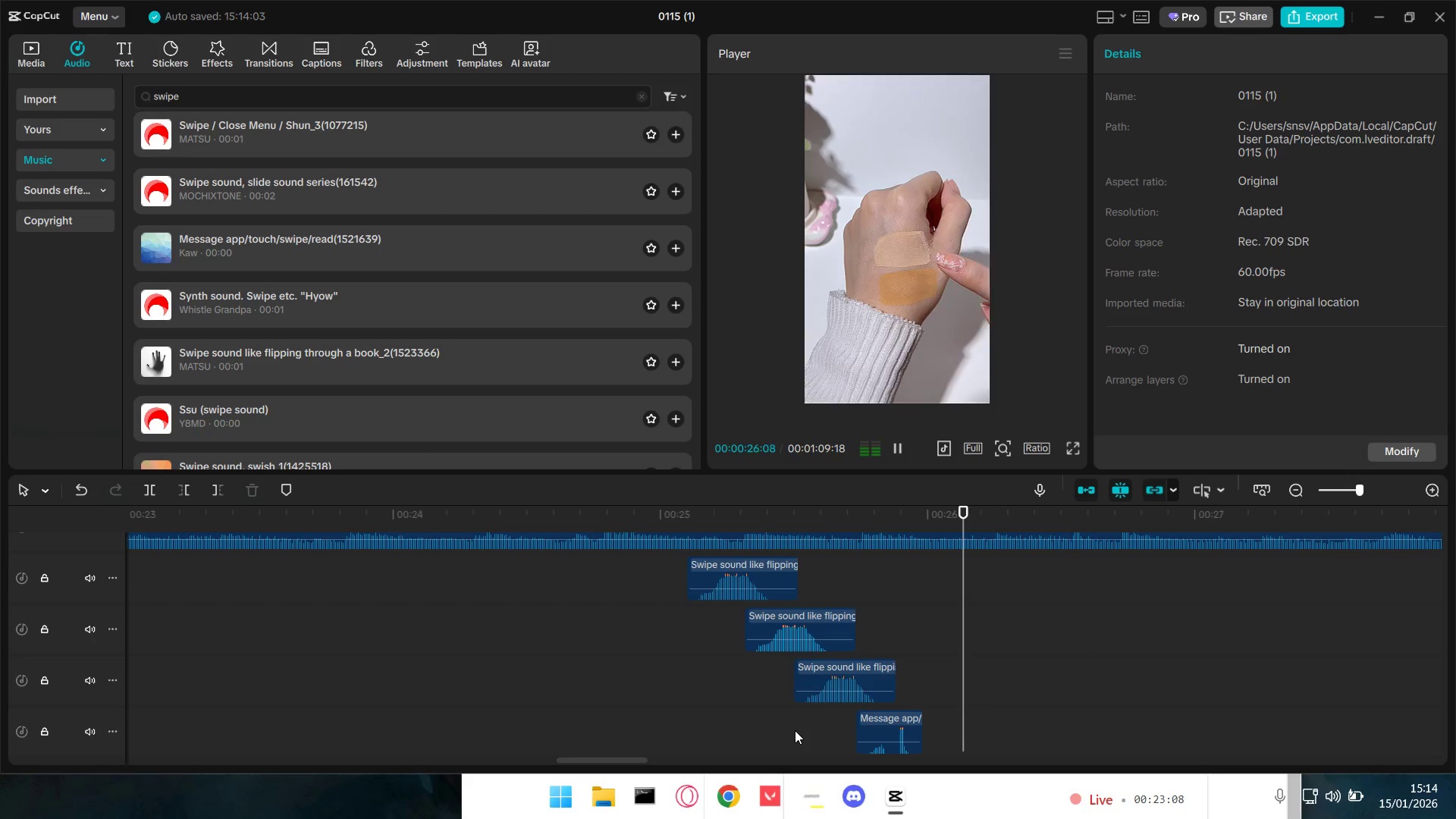 
left_click([664, 692])
 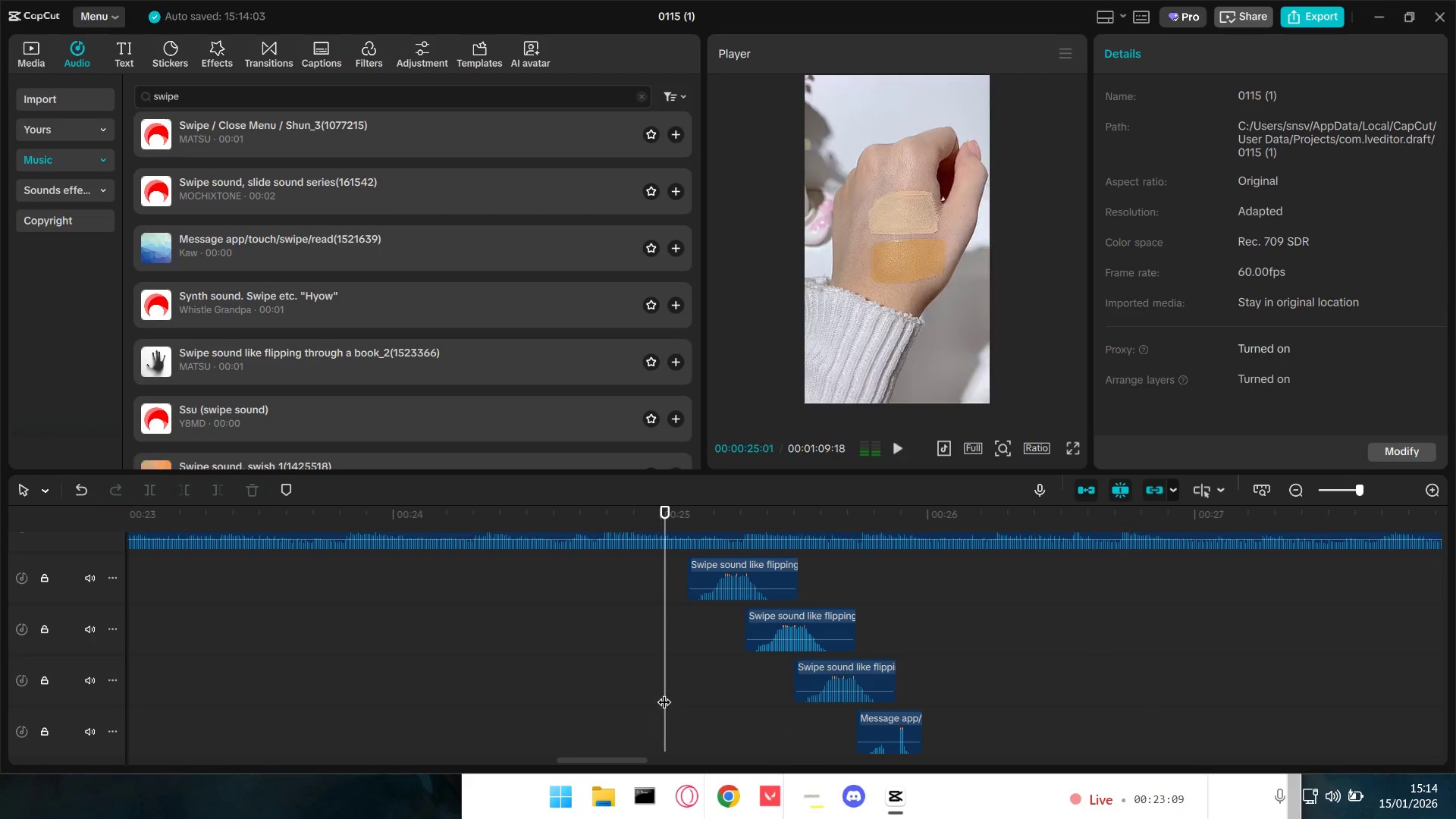 
key(Space)
 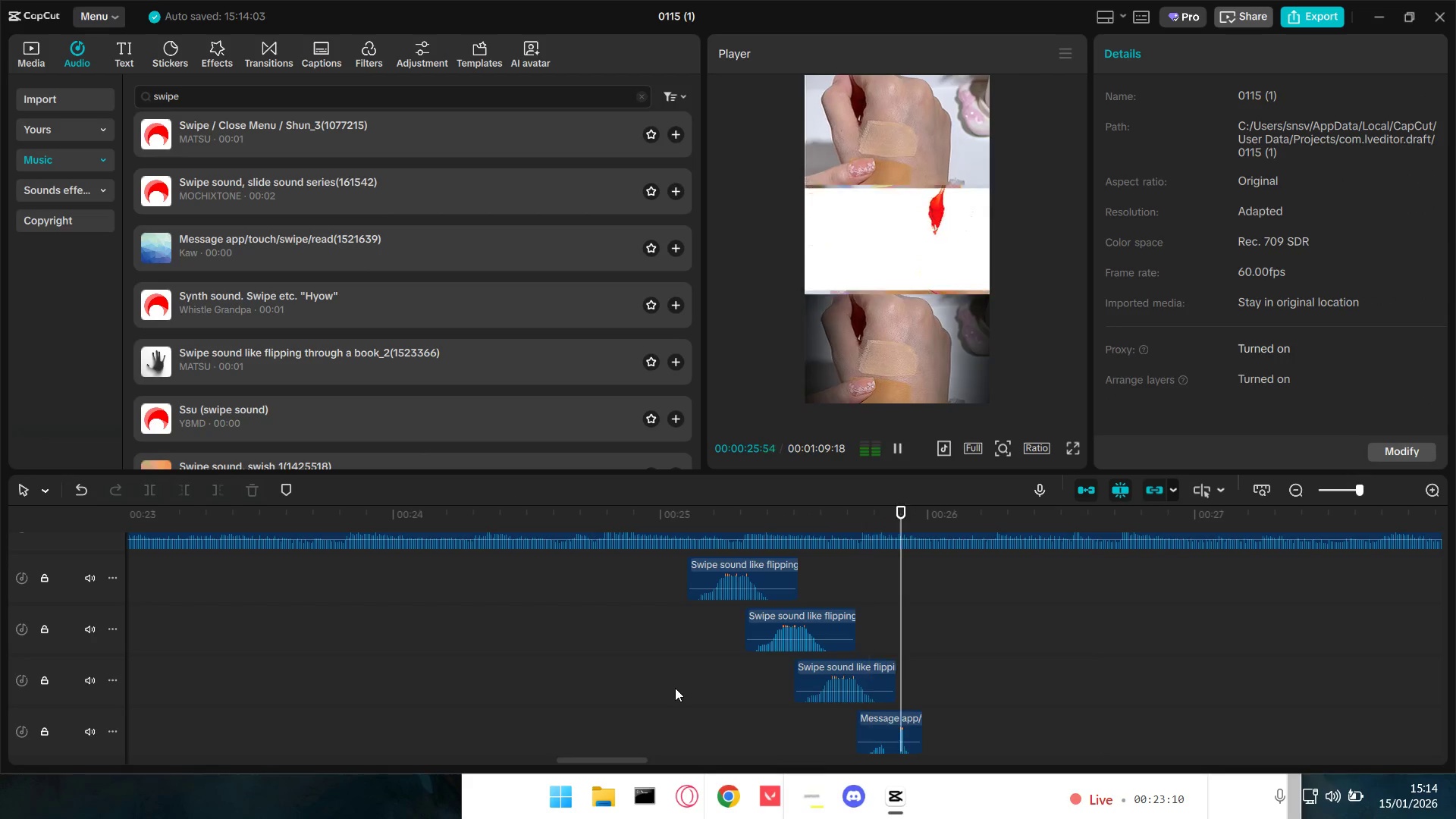 
key(Space)
 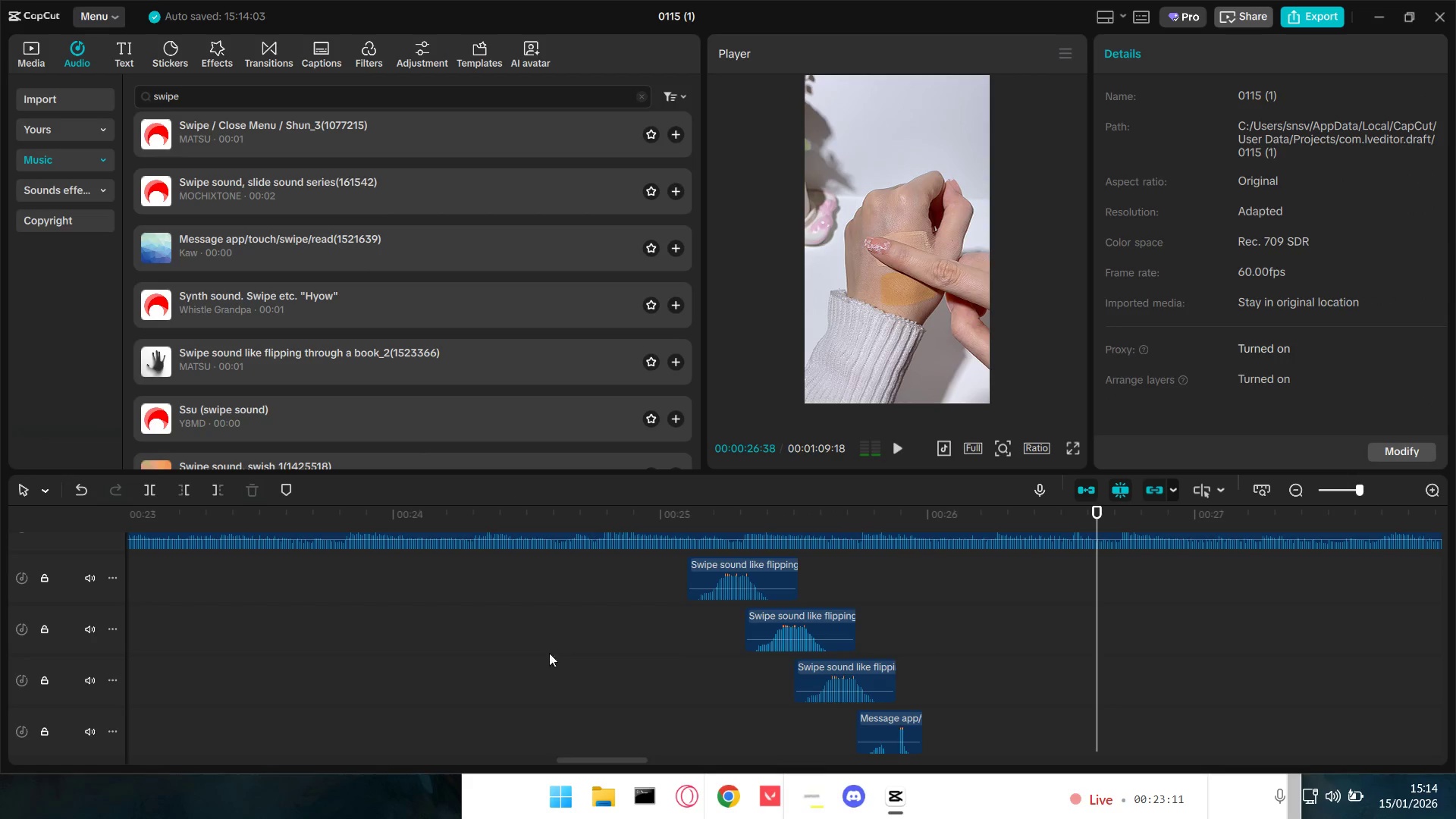 
left_click([657, 683])
 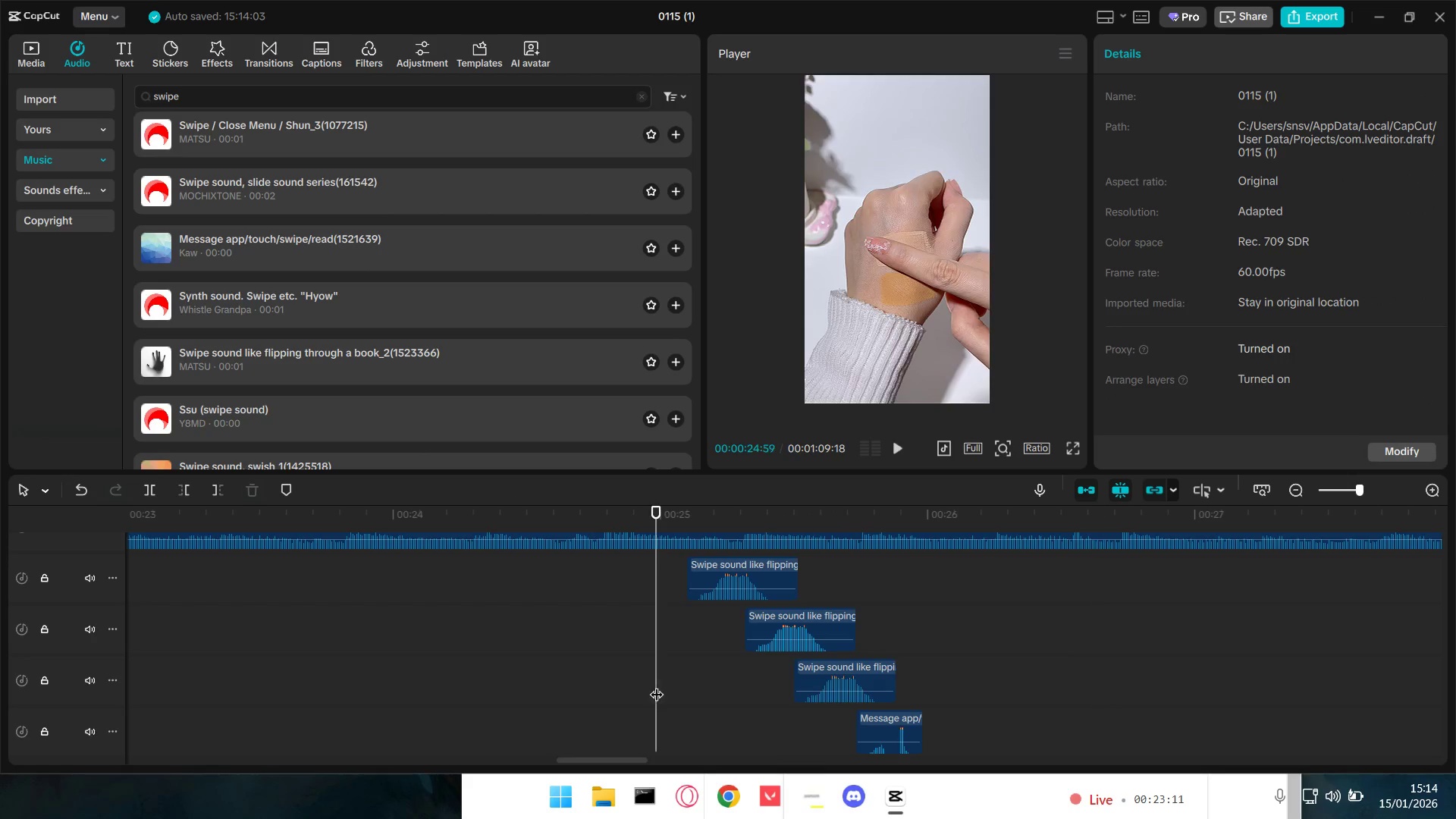 
key(Space)
 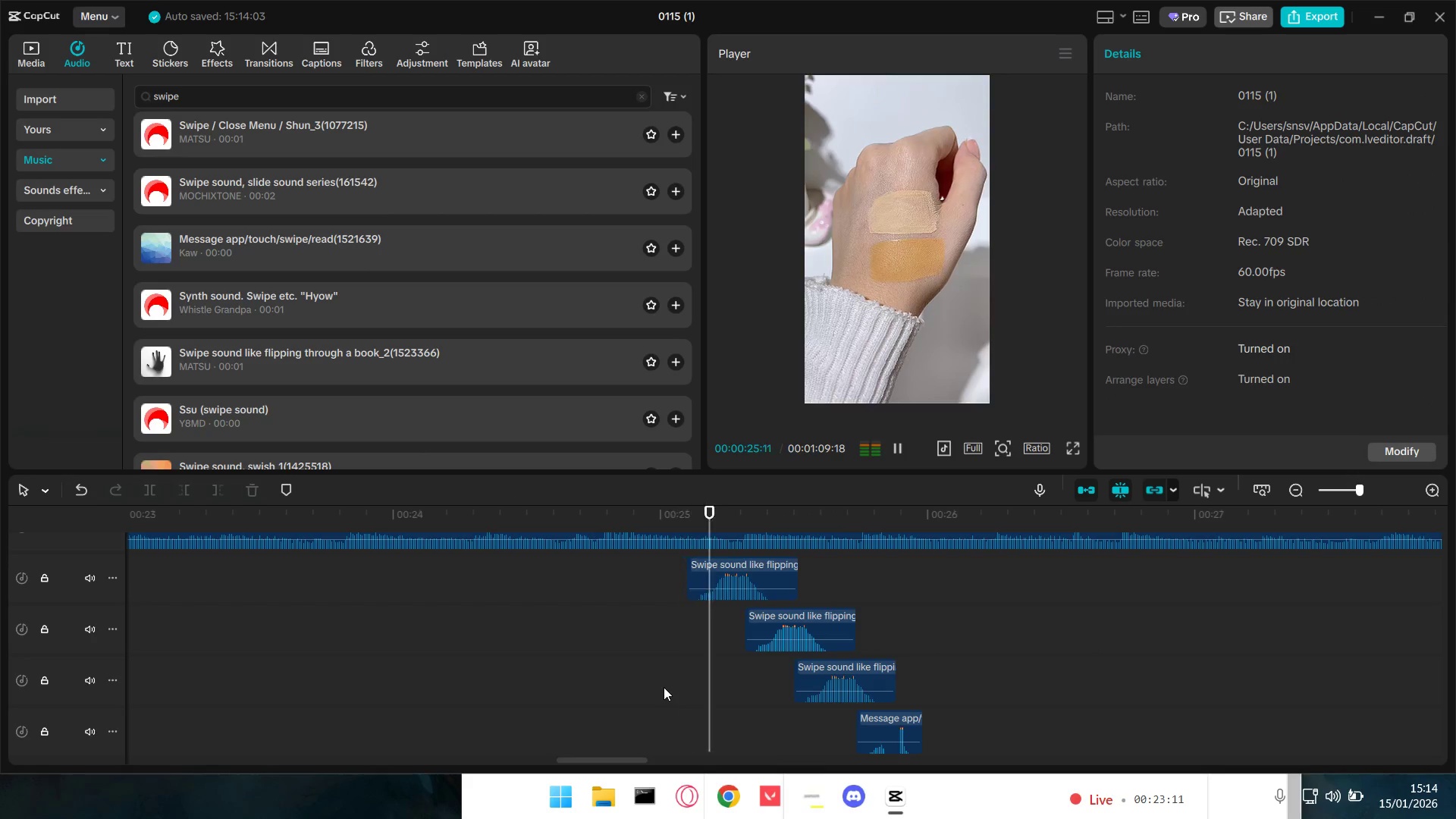 
key(Space)
 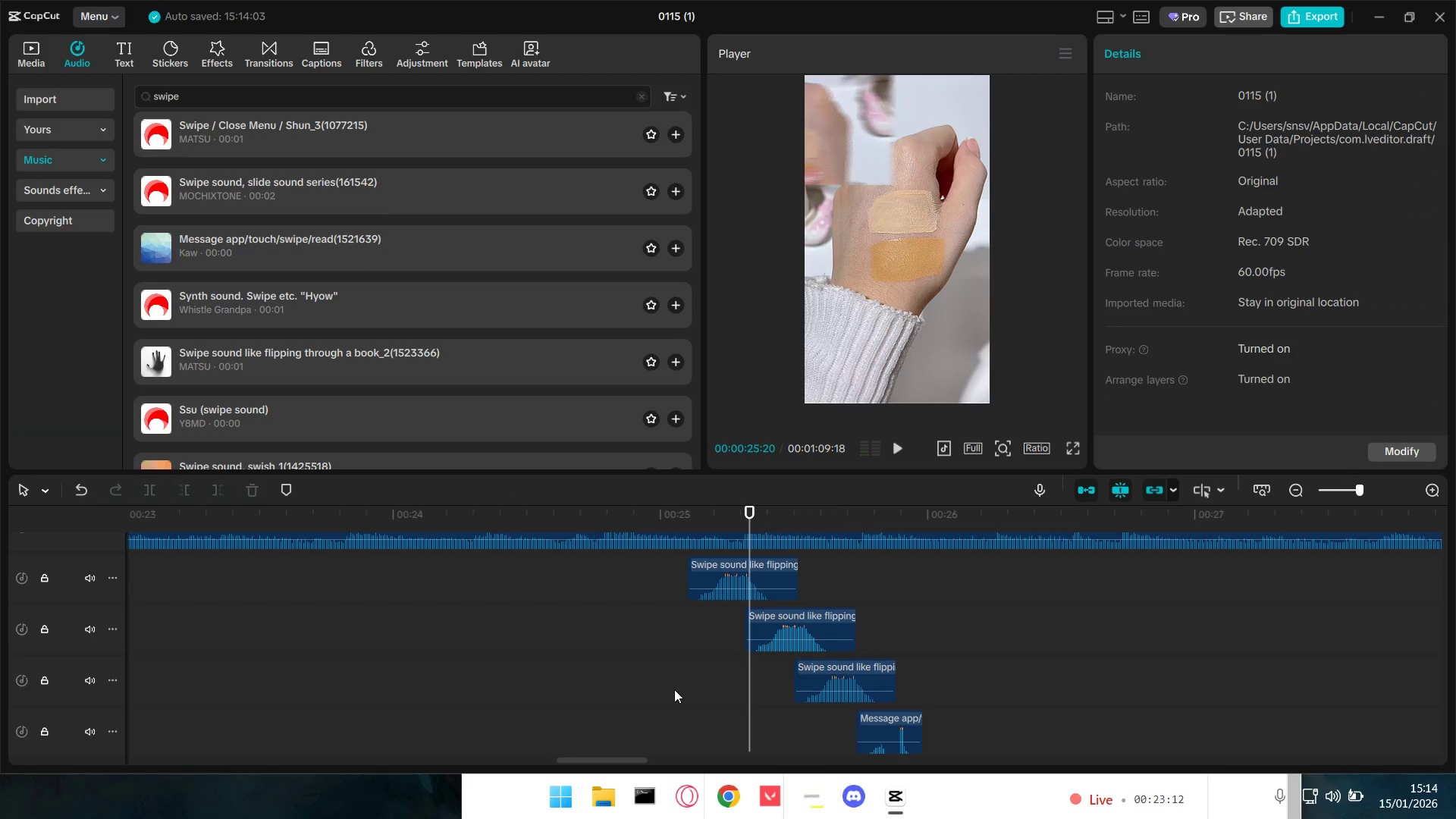 
left_click([675, 689])
 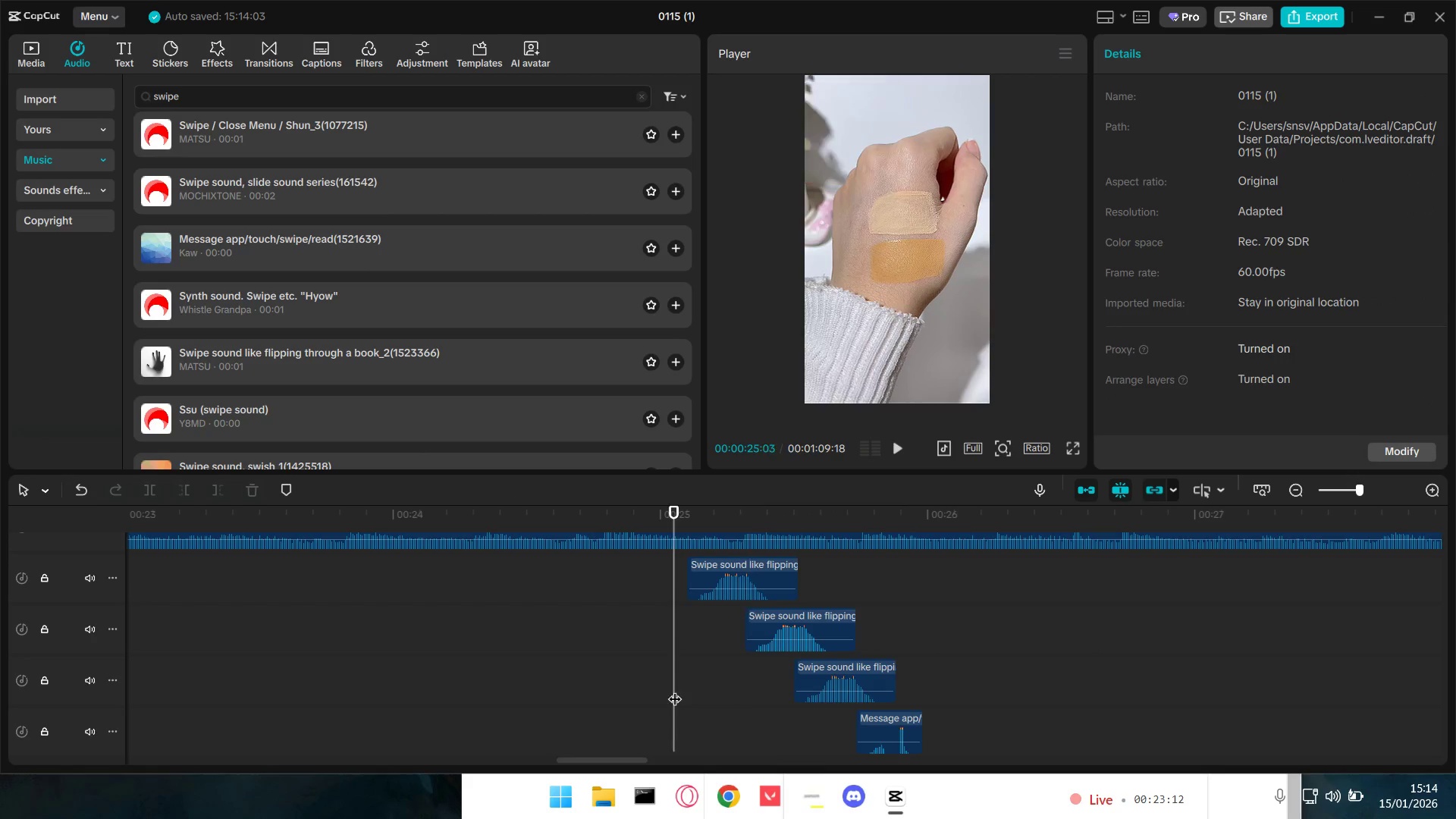 
left_click_drag(start_coordinate=[675, 689], to_coordinate=[774, 695])
 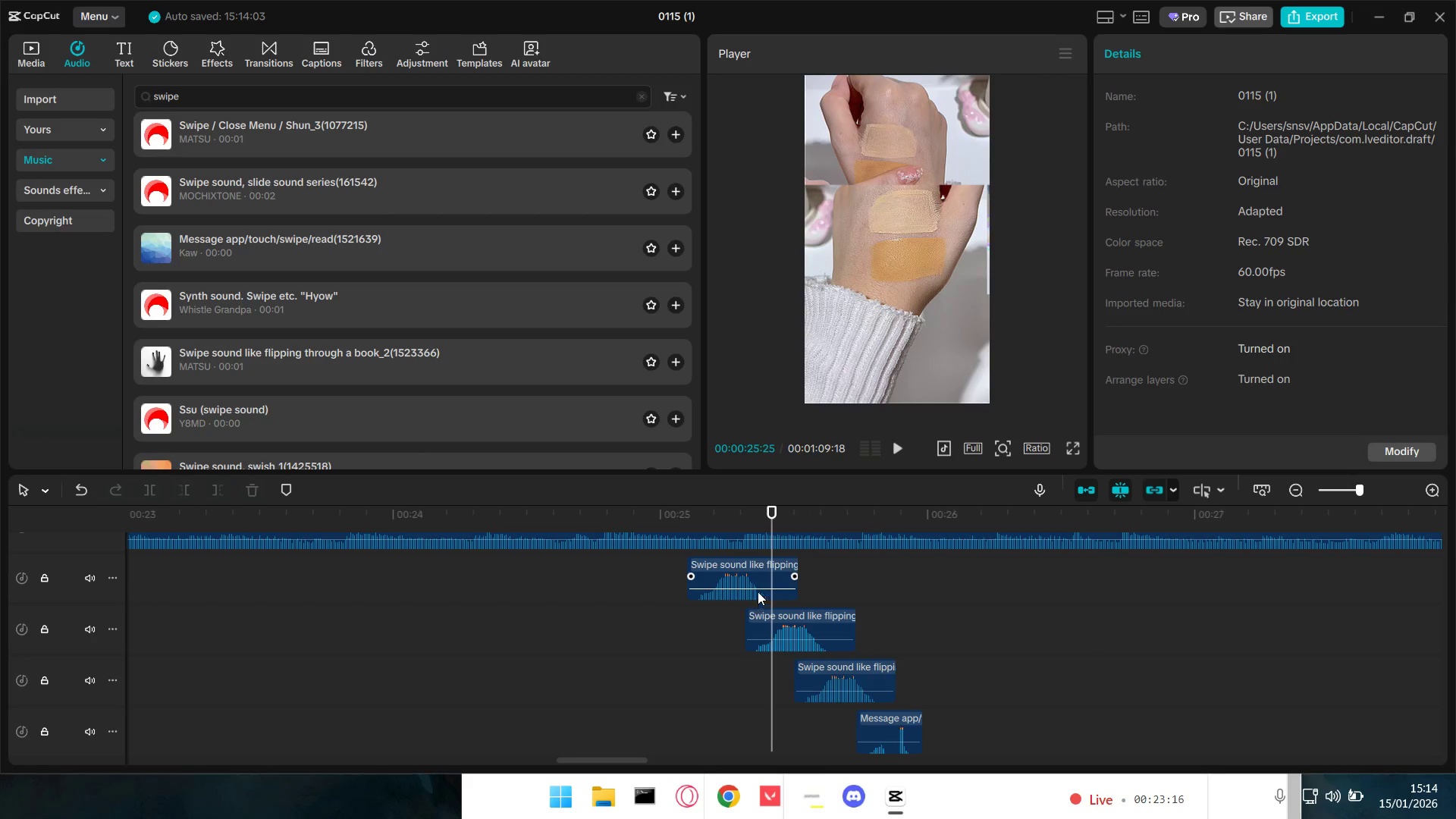 
left_click_drag(start_coordinate=[756, 573], to_coordinate=[766, 573])
 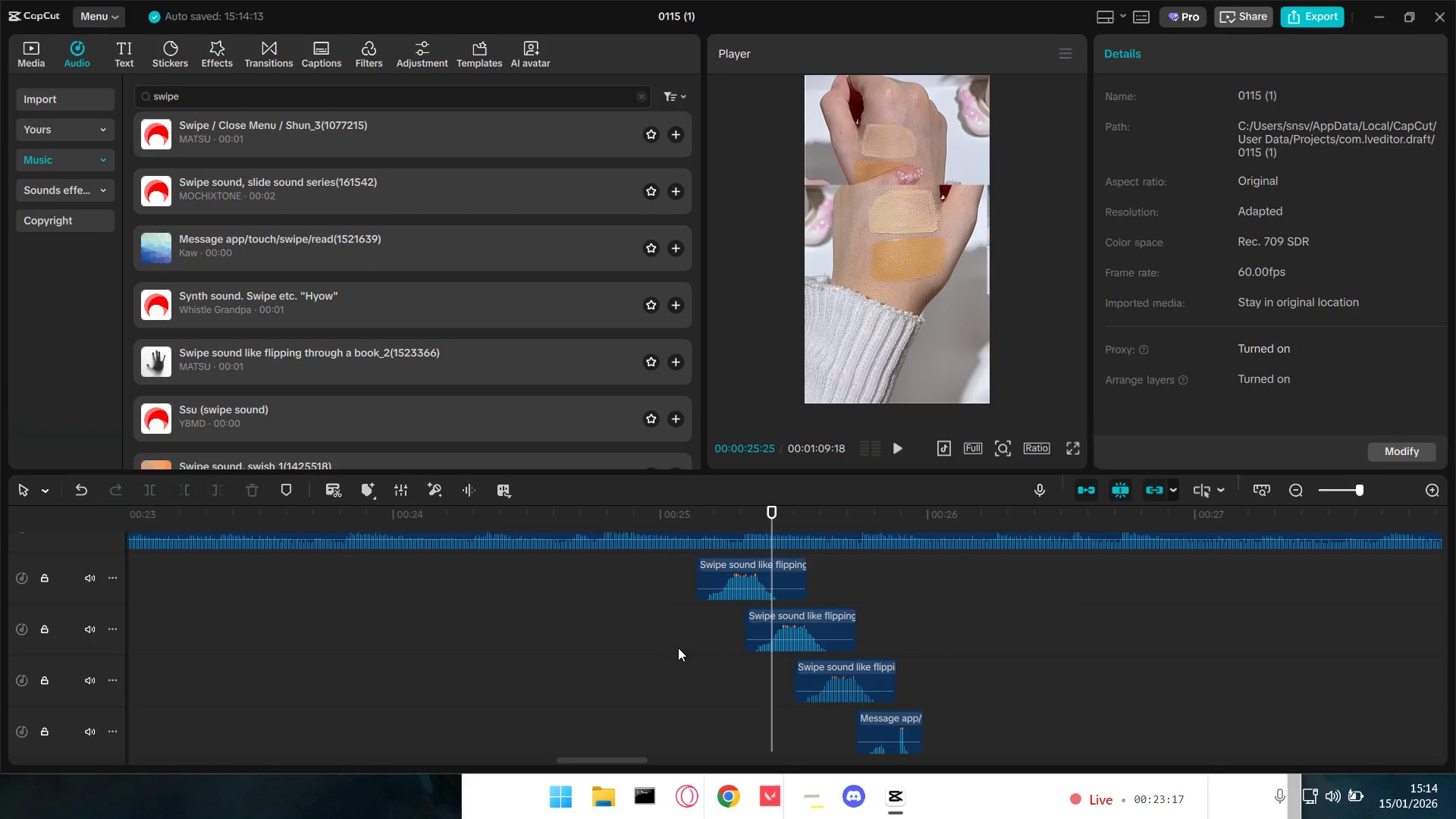 
key(Space)
 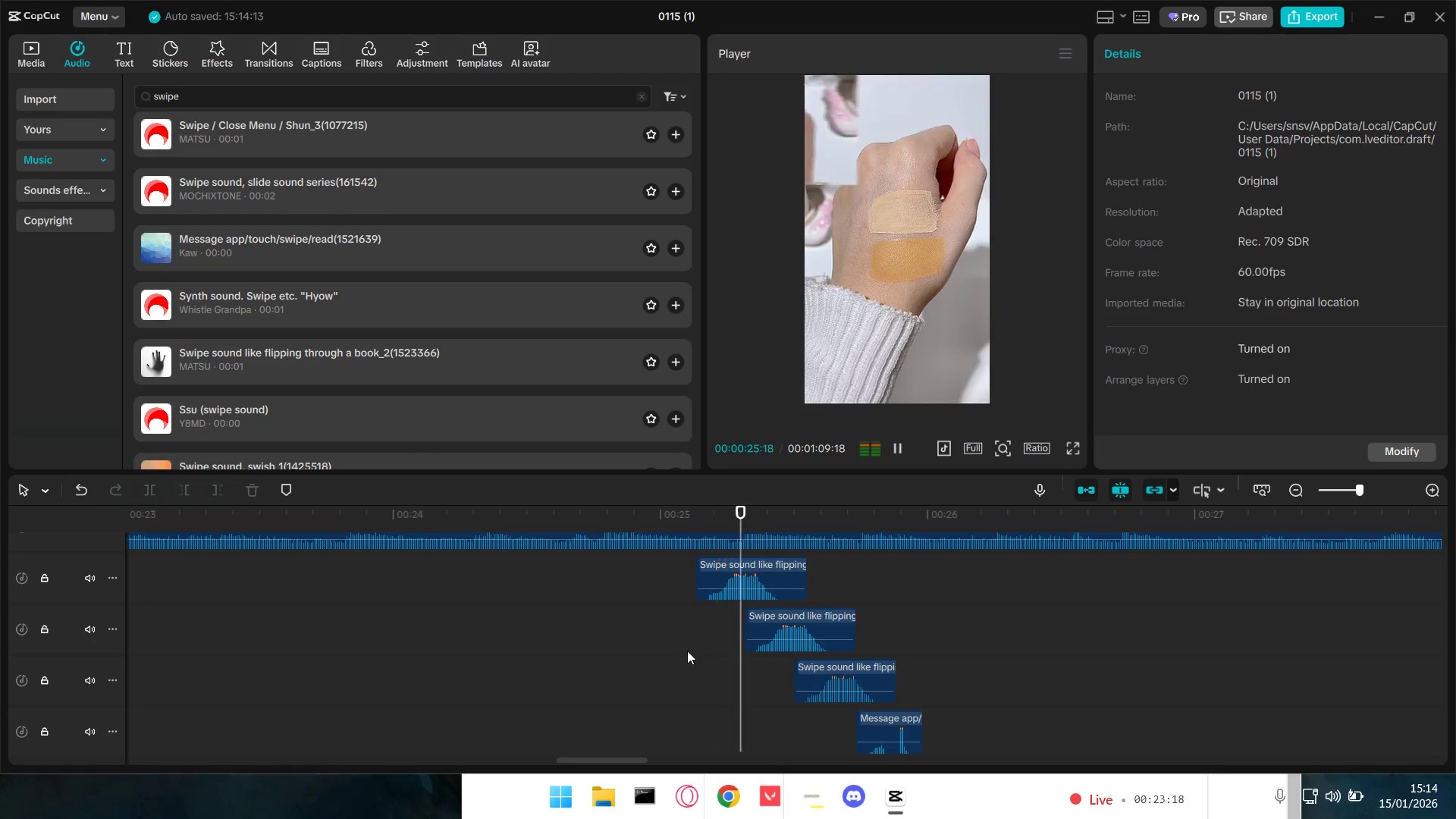 
key(Space)
 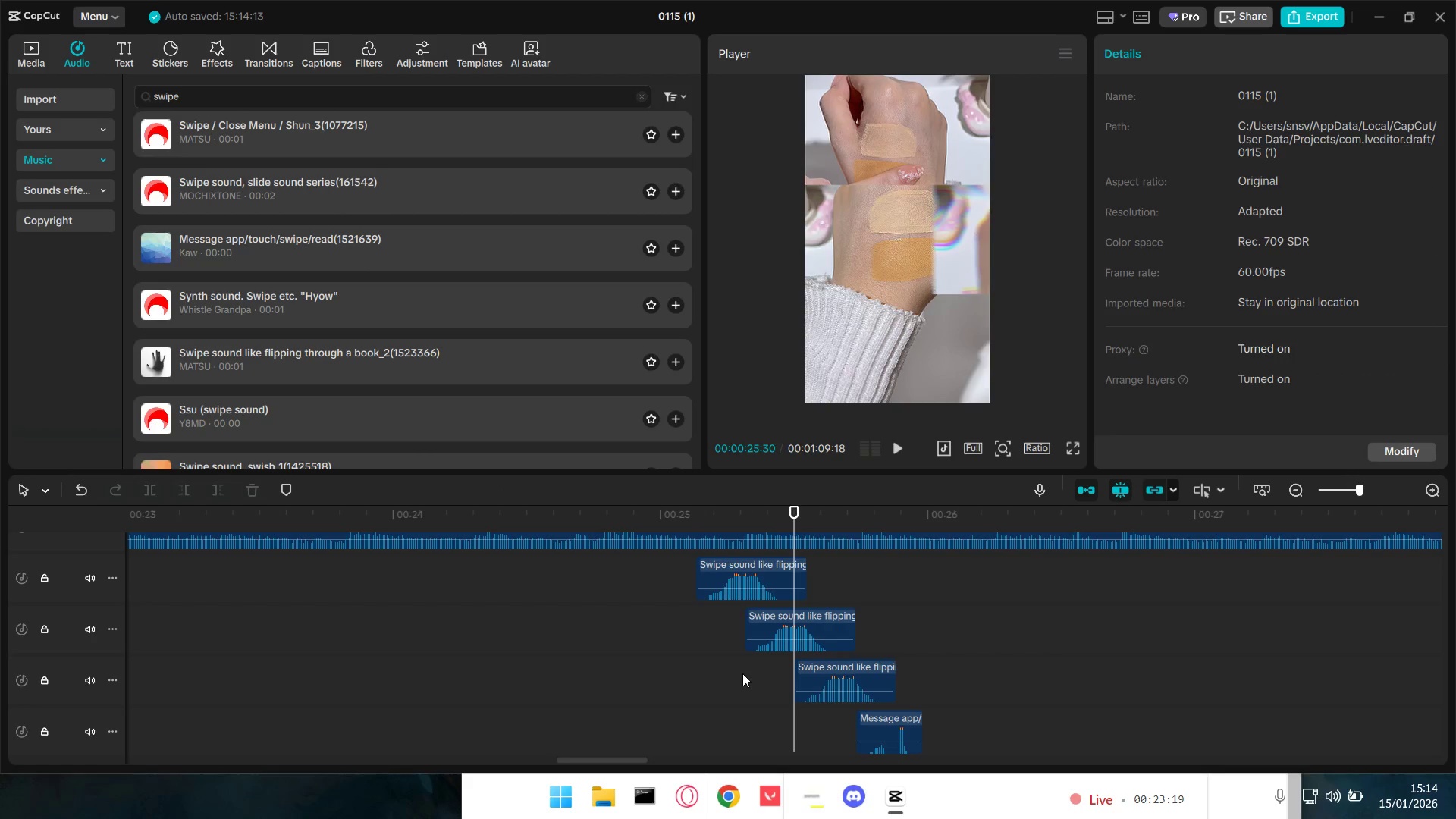 
key(Space)
 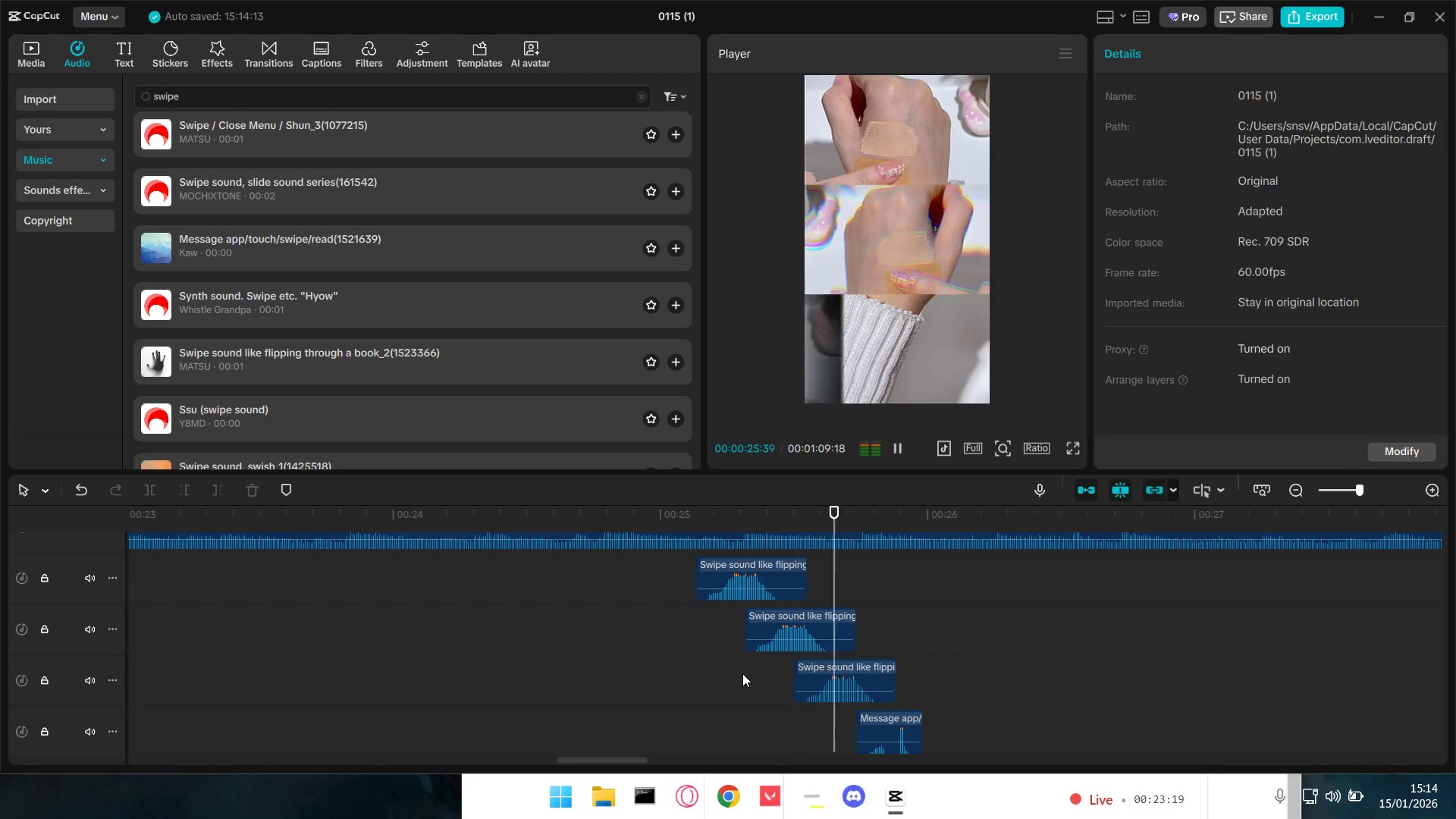 
key(Space)
 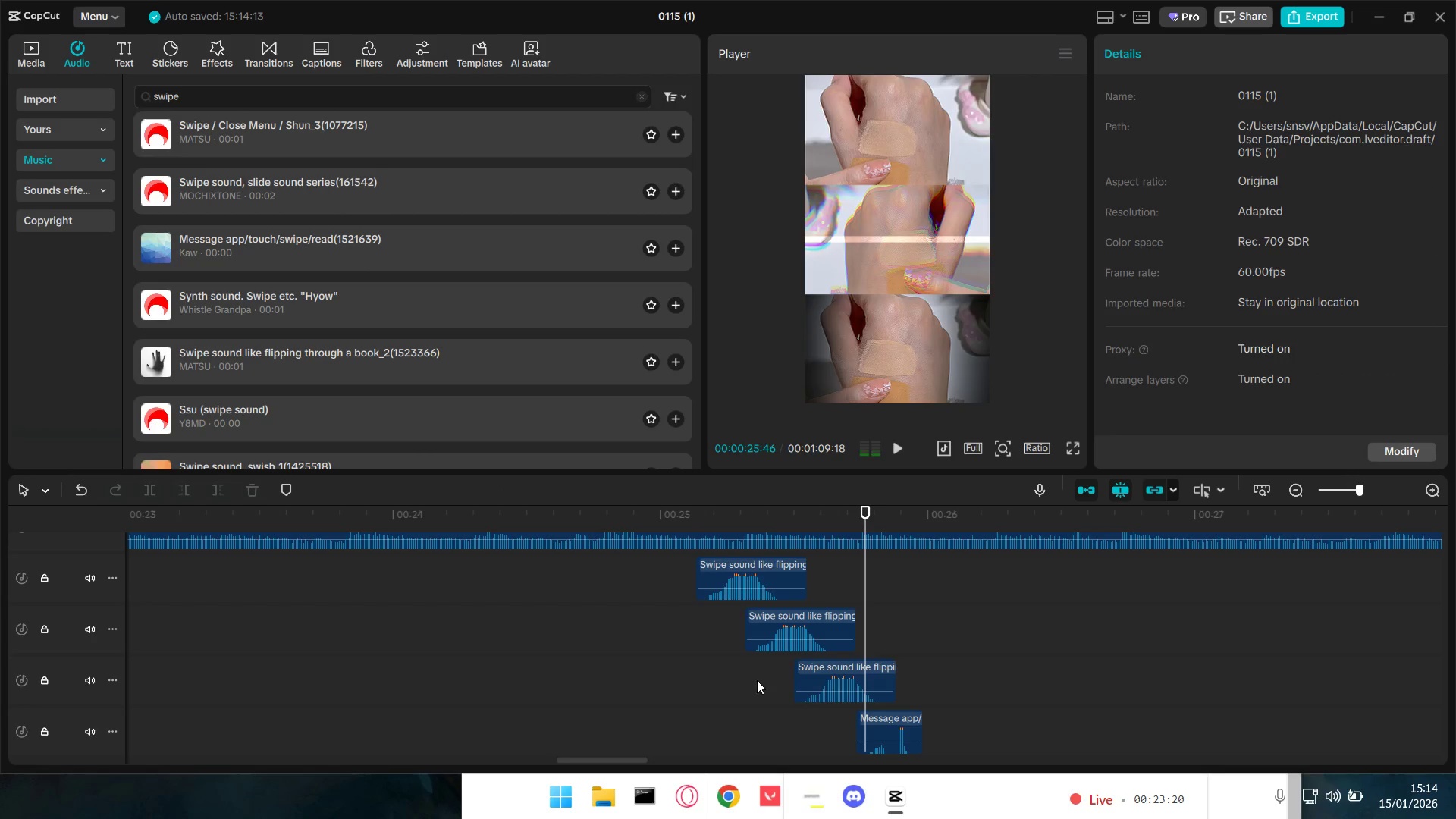 
left_click([763, 687])
 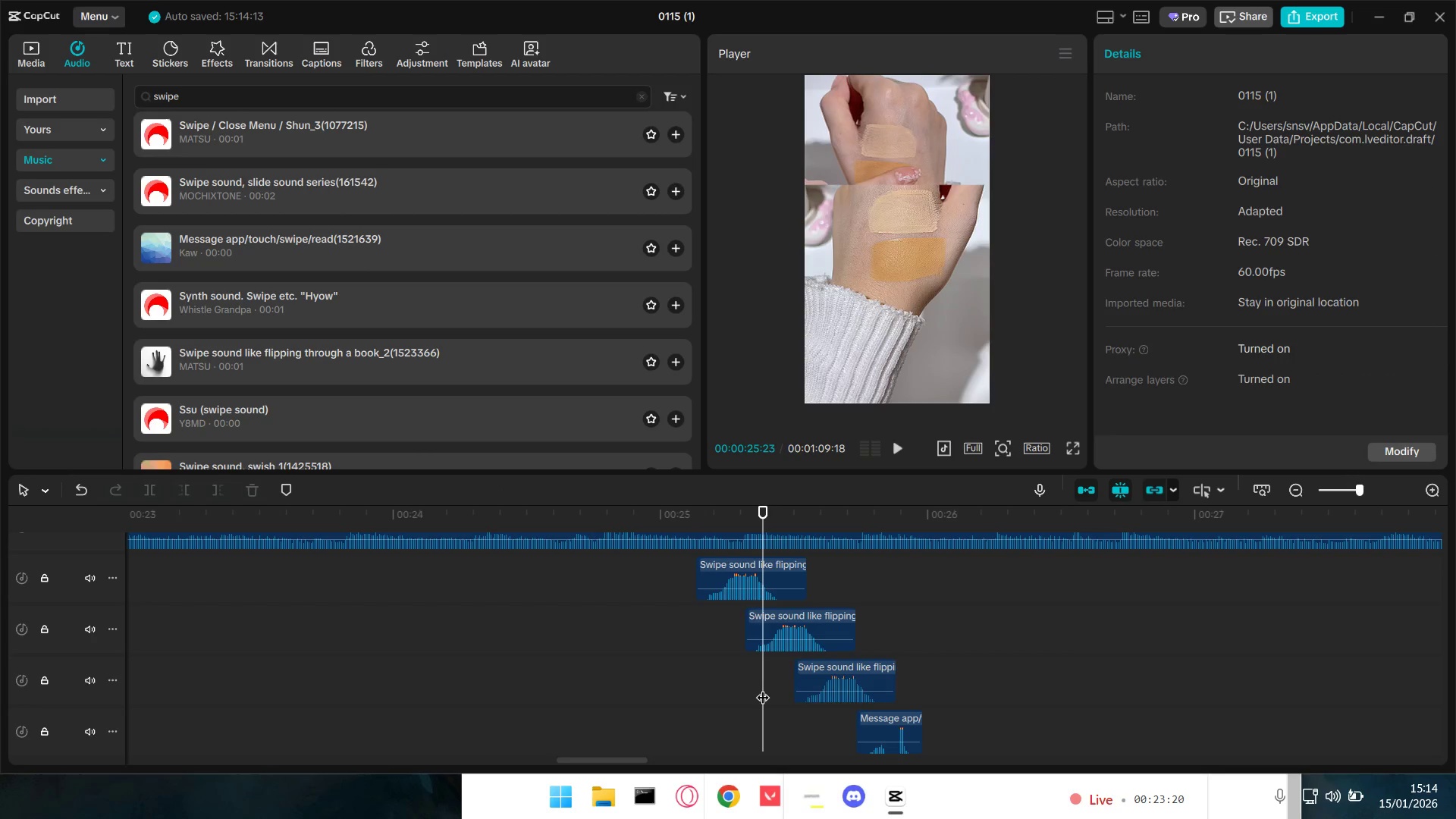 
left_click_drag(start_coordinate=[763, 689], to_coordinate=[821, 696])
 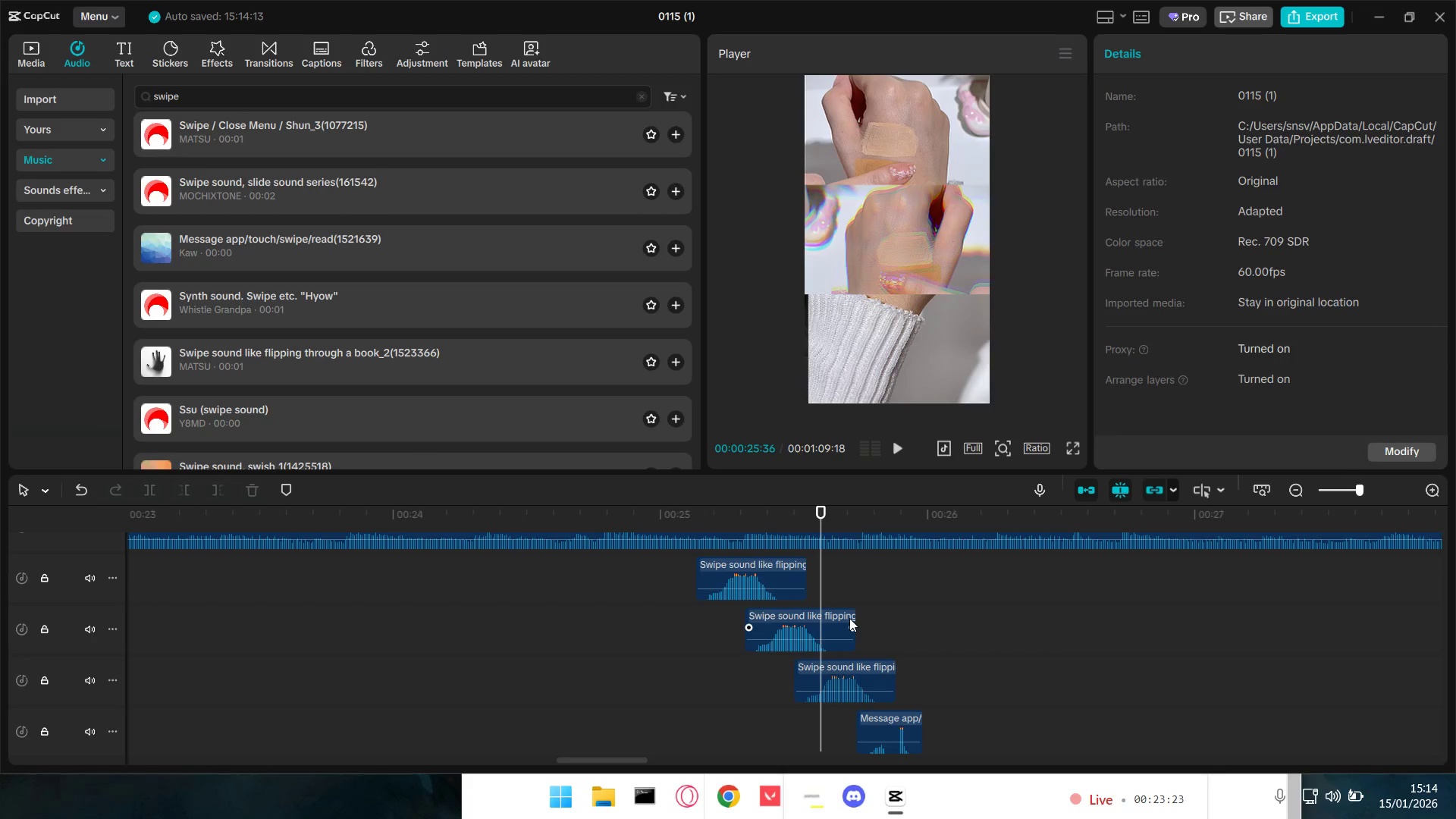 
left_click_drag(start_coordinate=[849, 617], to_coordinate=[858, 616])
 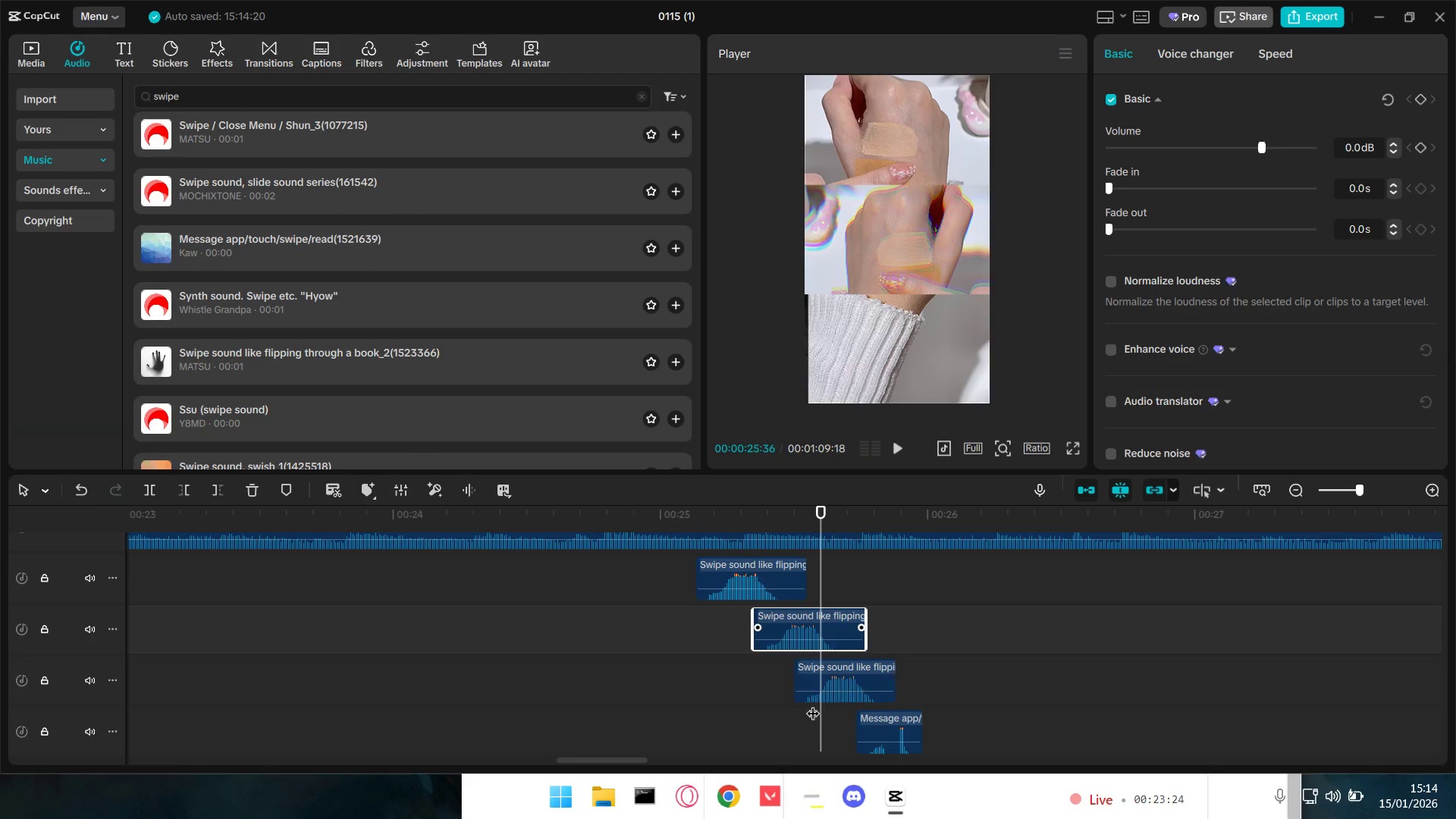 
left_click_drag(start_coordinate=[776, 721], to_coordinate=[809, 727])
 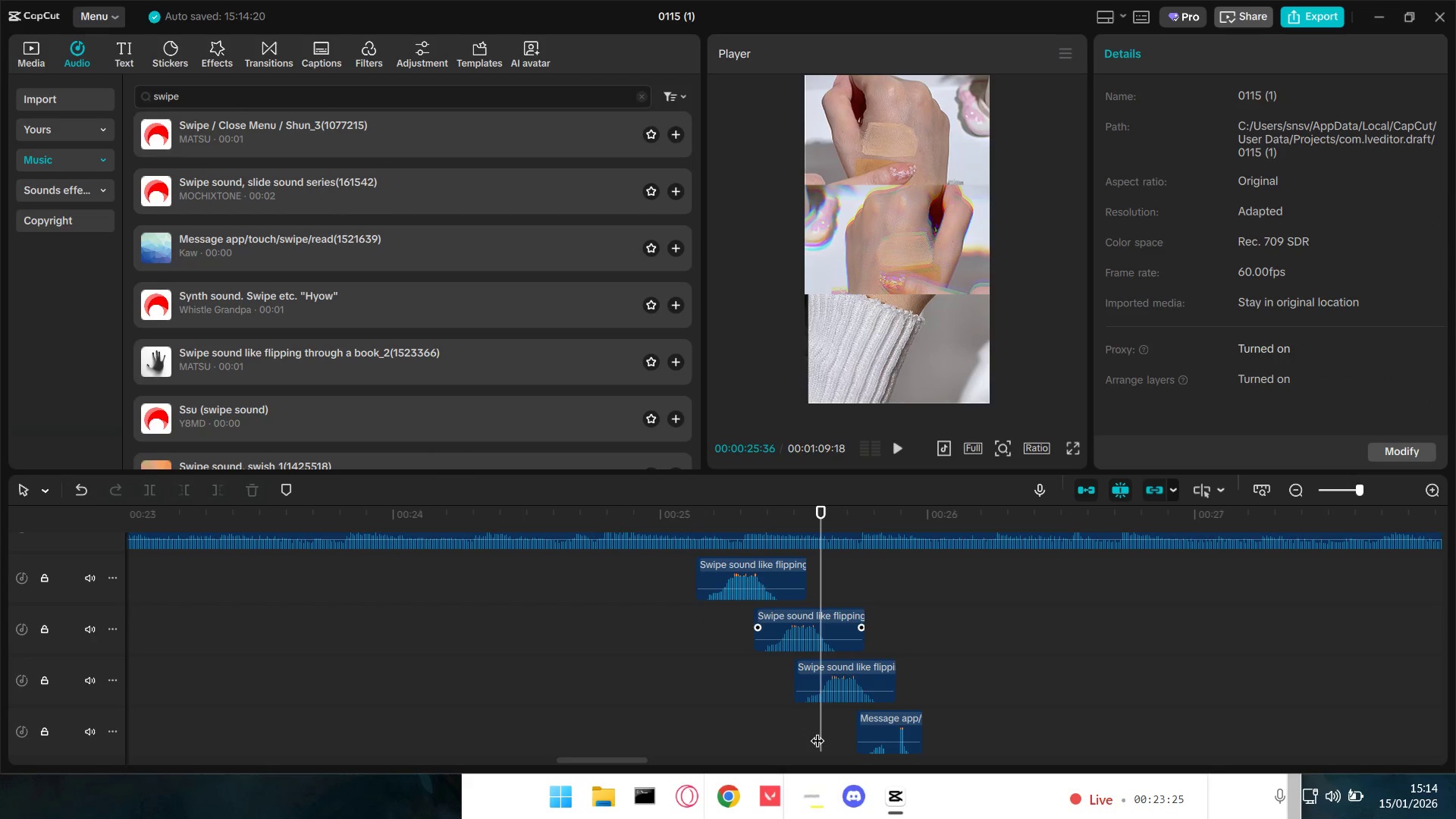 
left_click_drag(start_coordinate=[822, 732], to_coordinate=[863, 737])
 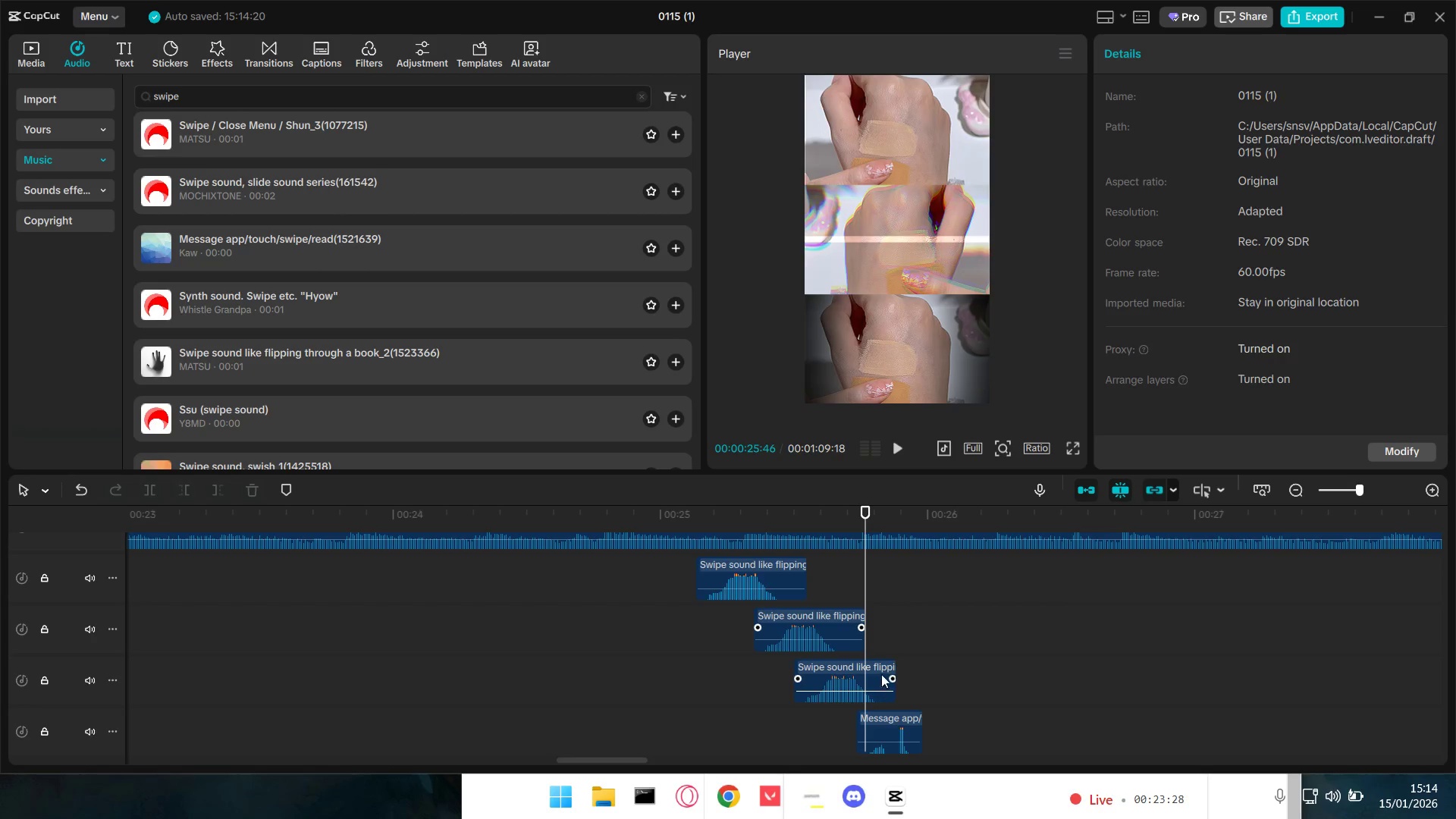 
left_click_drag(start_coordinate=[880, 664], to_coordinate=[886, 664])
 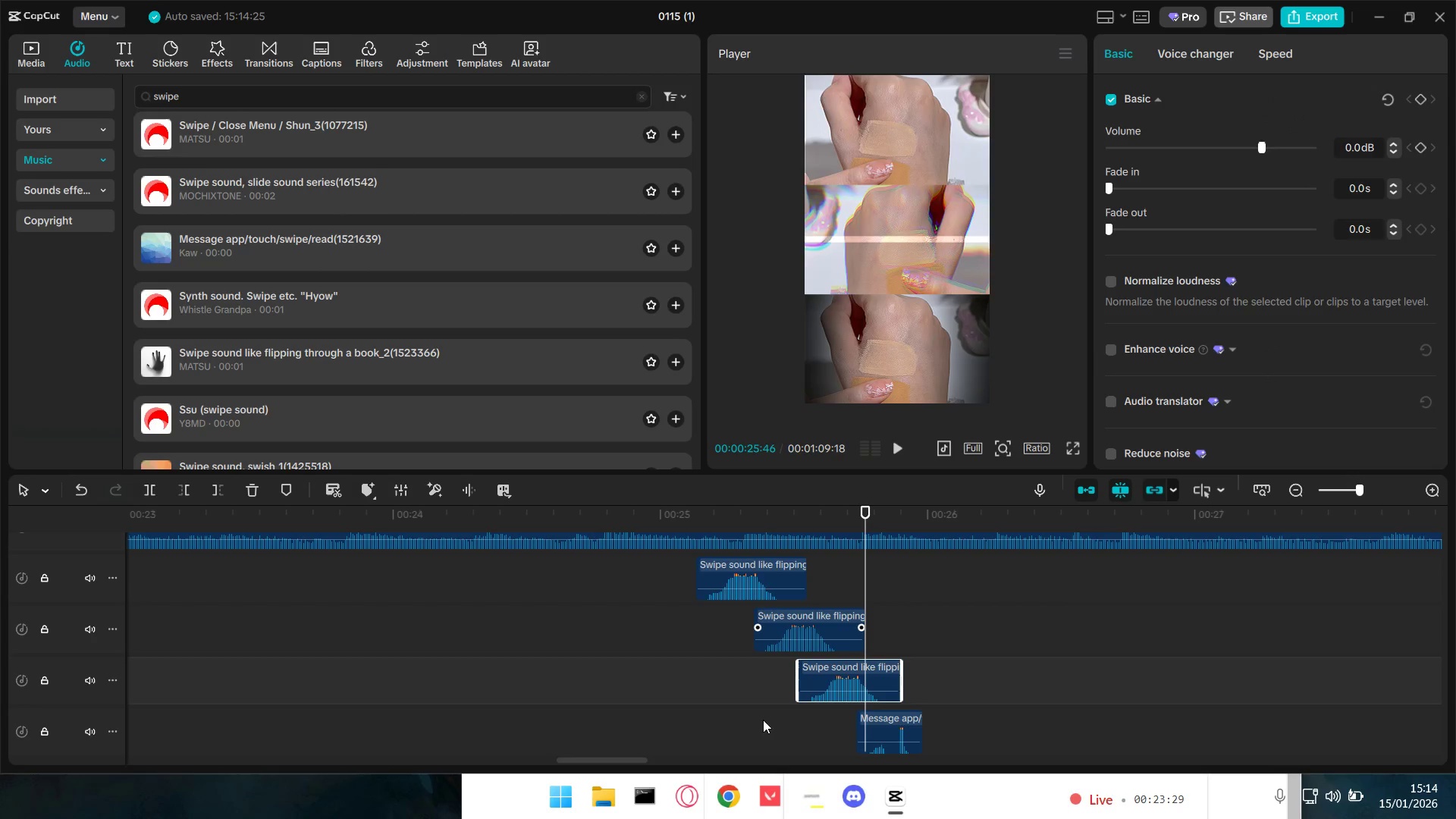 
left_click([712, 708])
 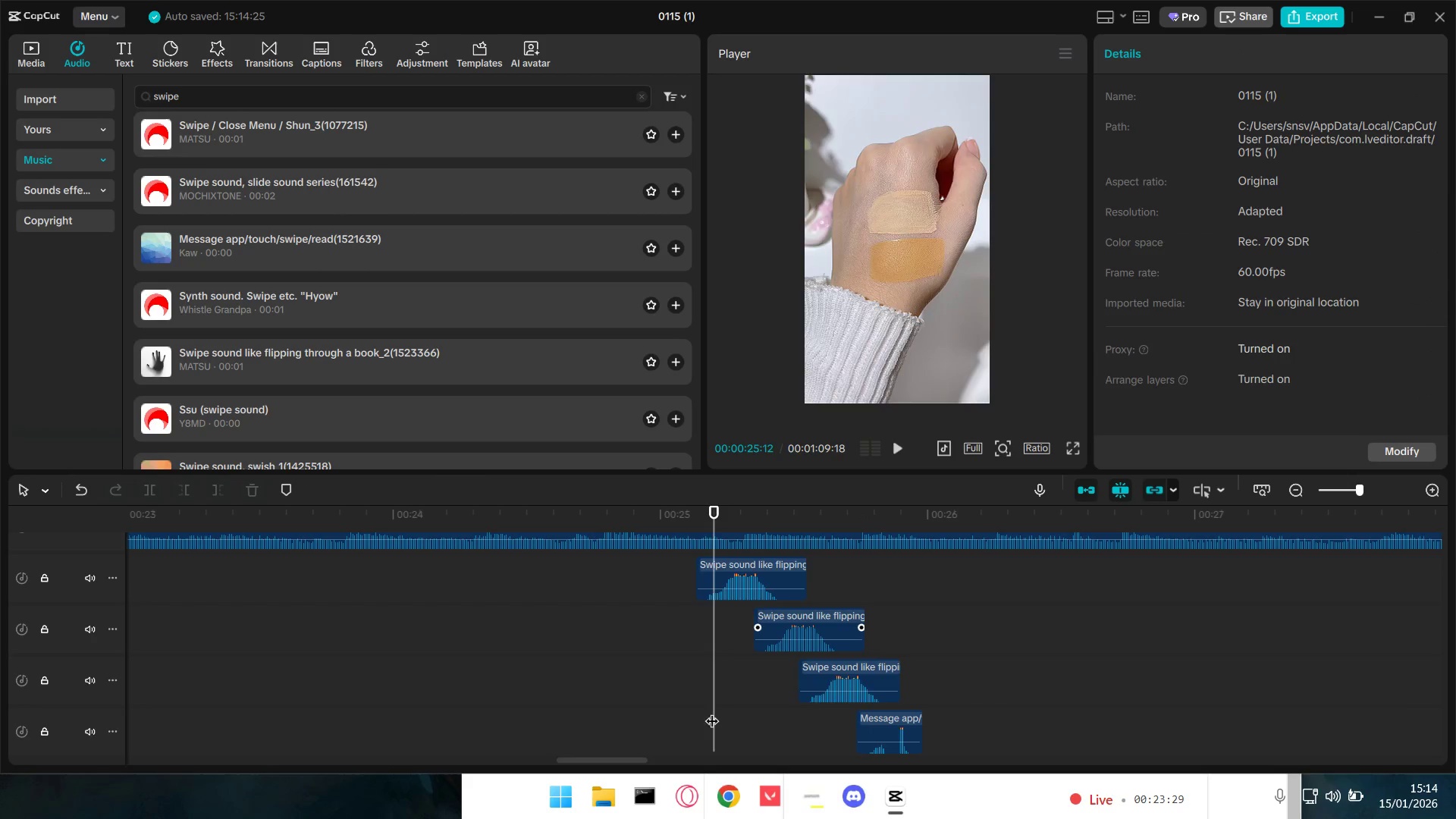 
key(Space)
 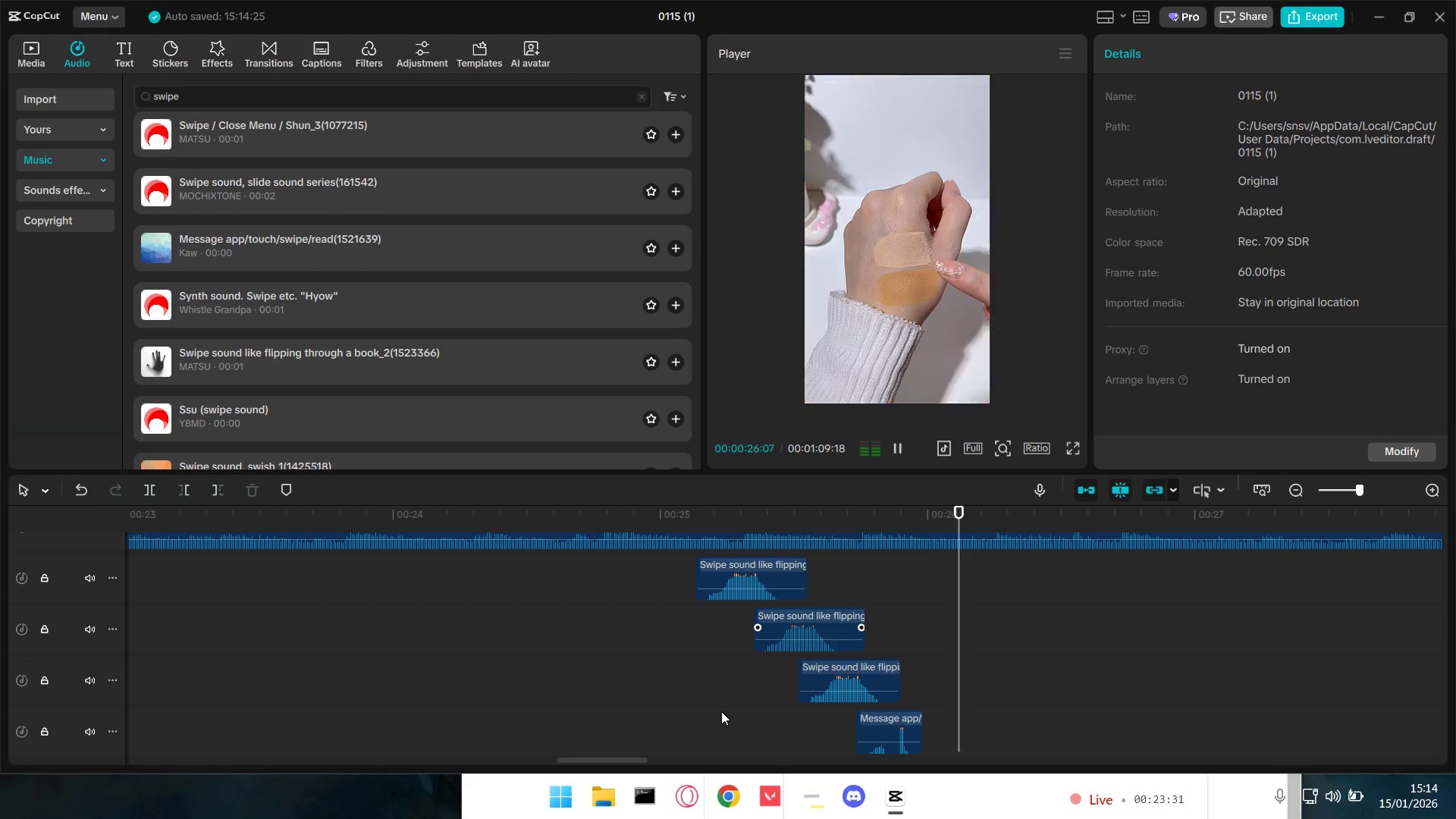 
key(Space)
 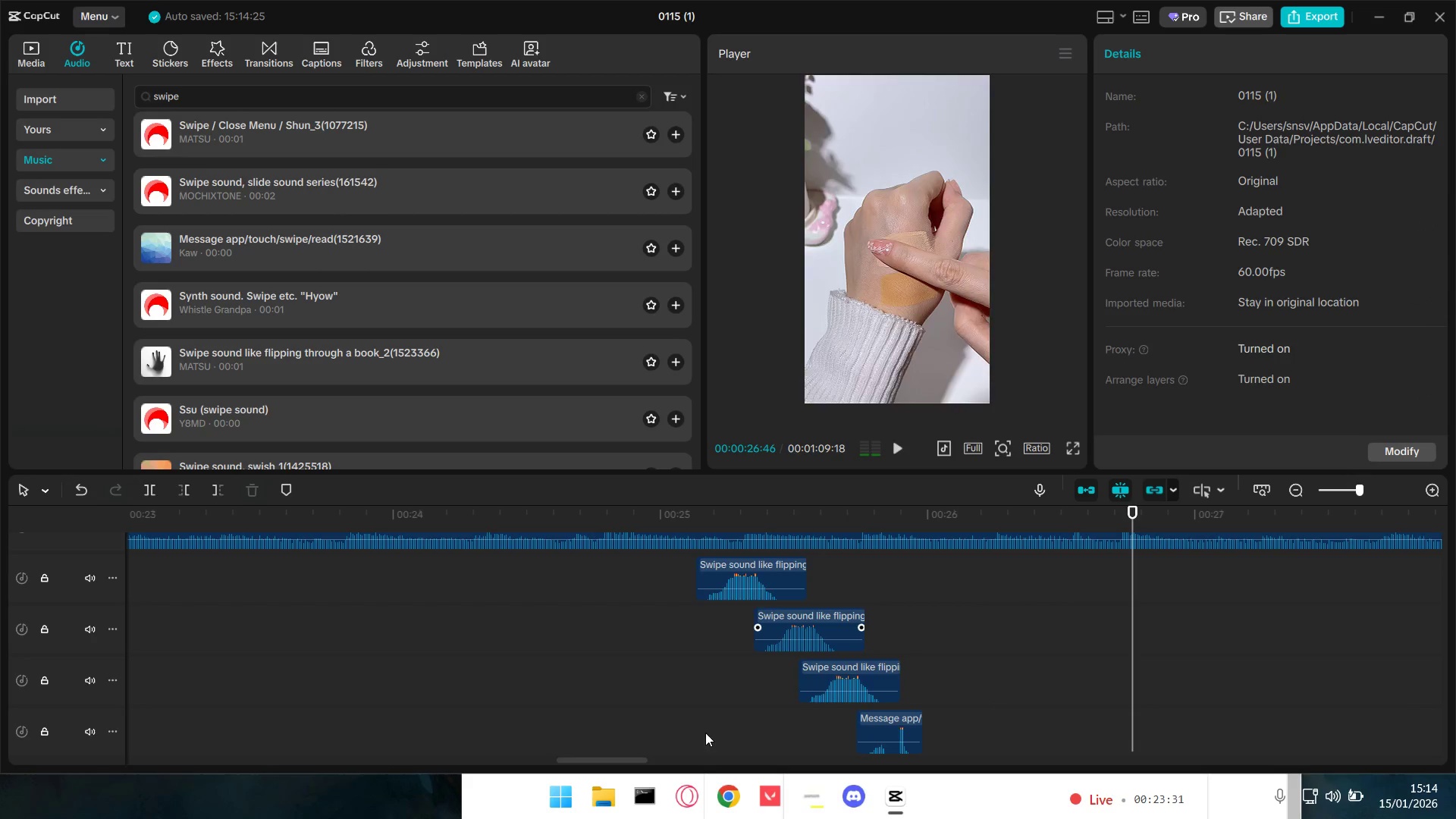 
key(Space)
 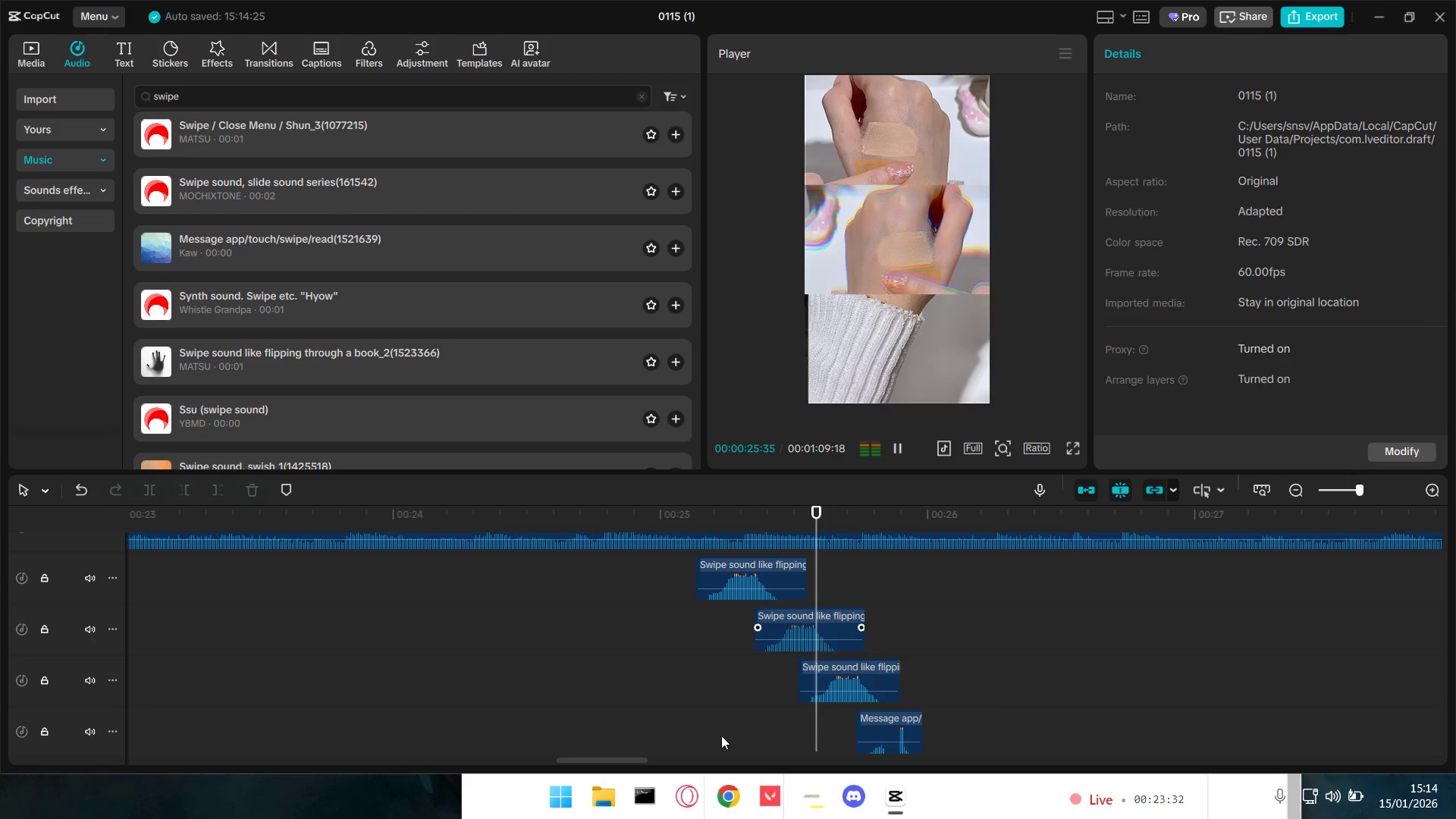 
key(Space)
 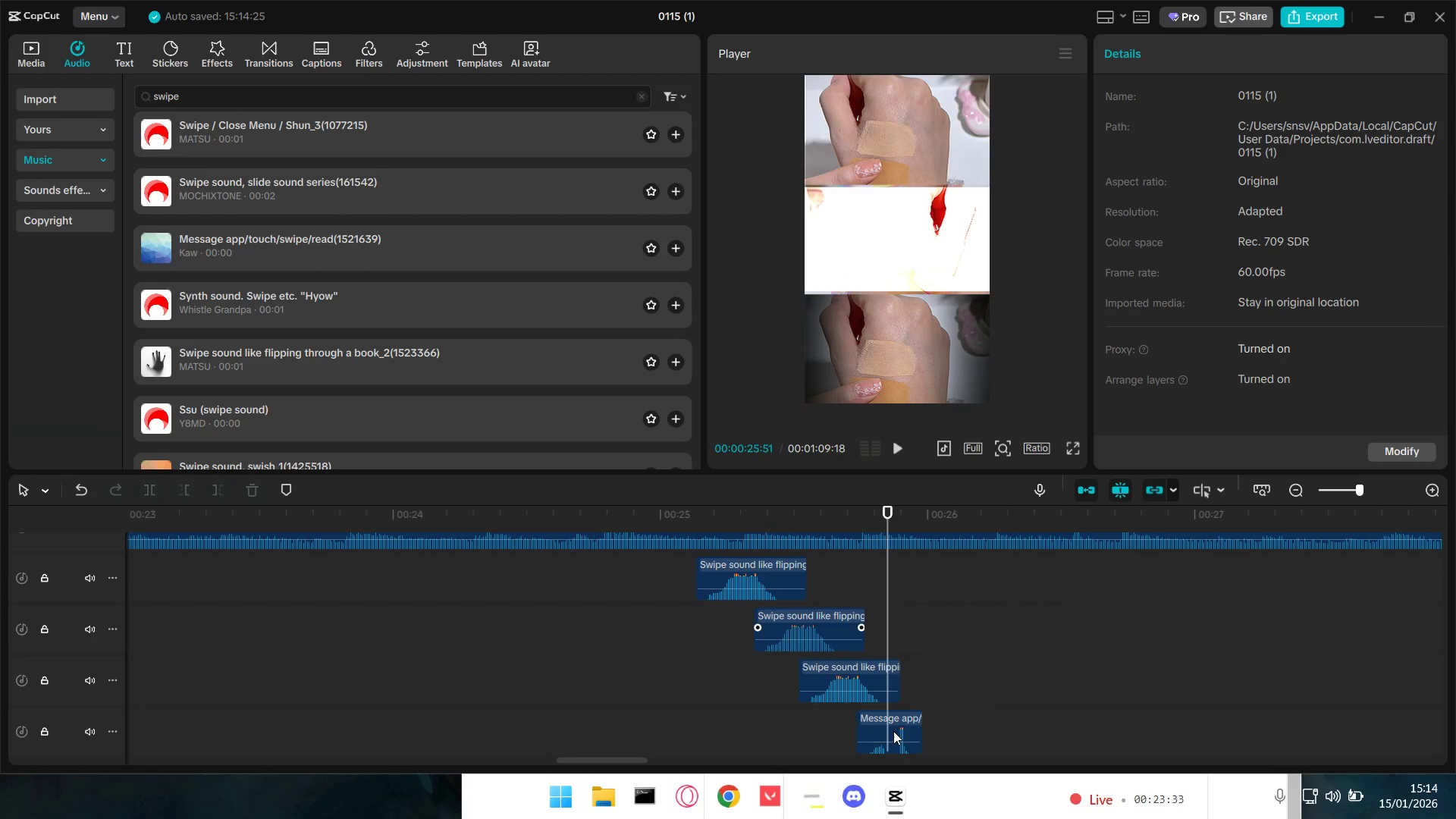 
left_click_drag(start_coordinate=[890, 719], to_coordinate=[880, 719])
 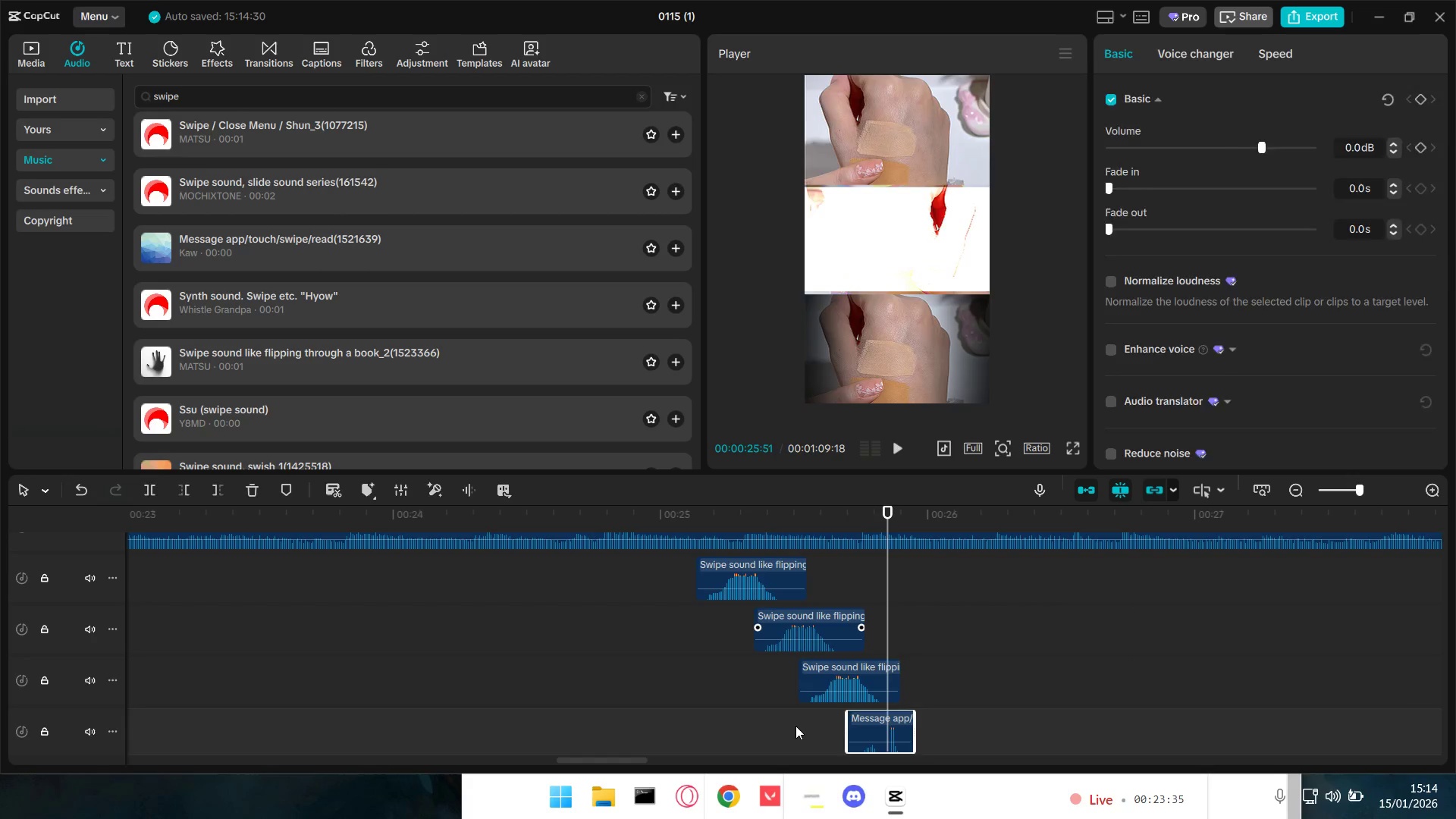 
key(Space)
 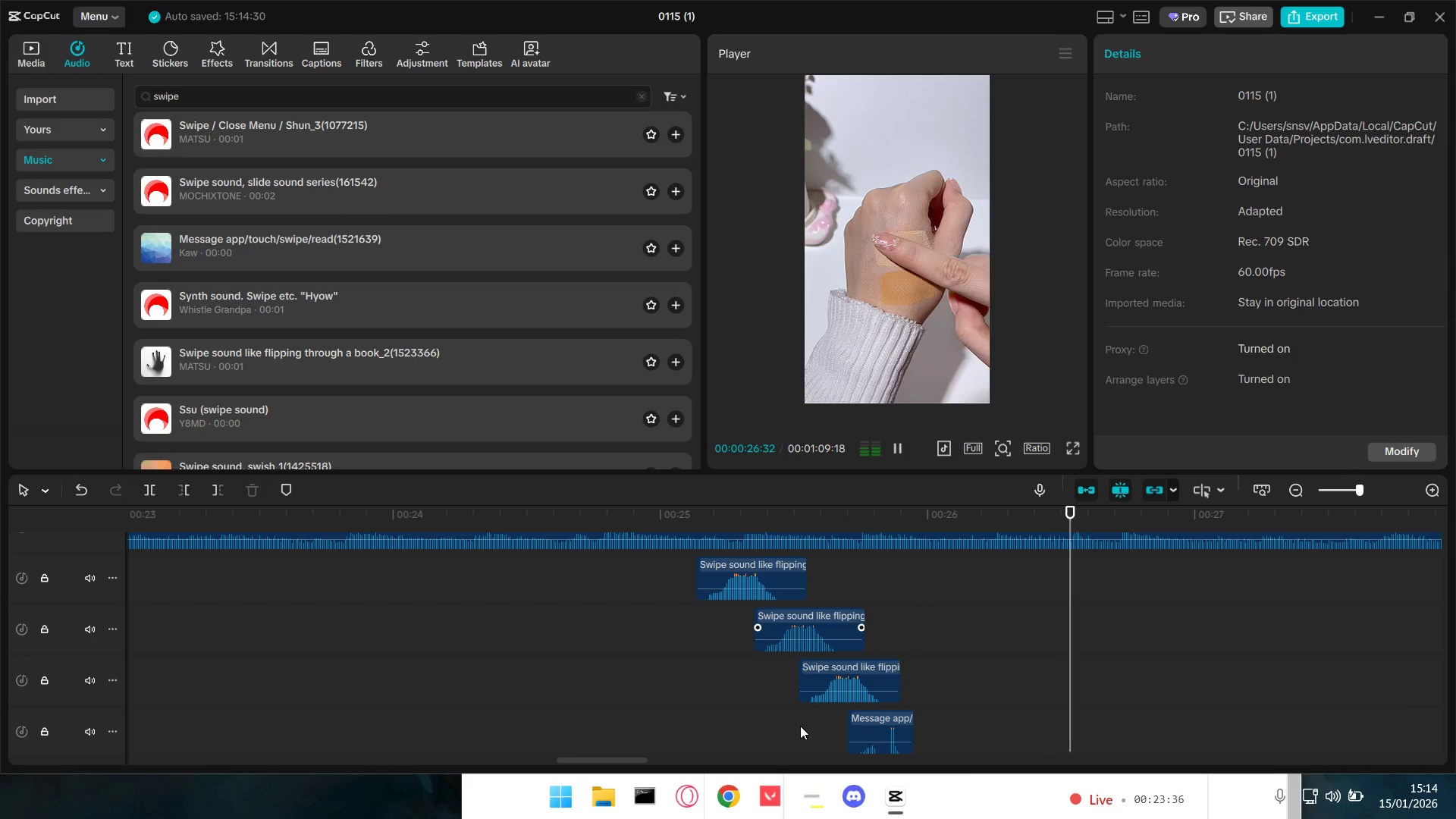 
left_click([659, 692])
 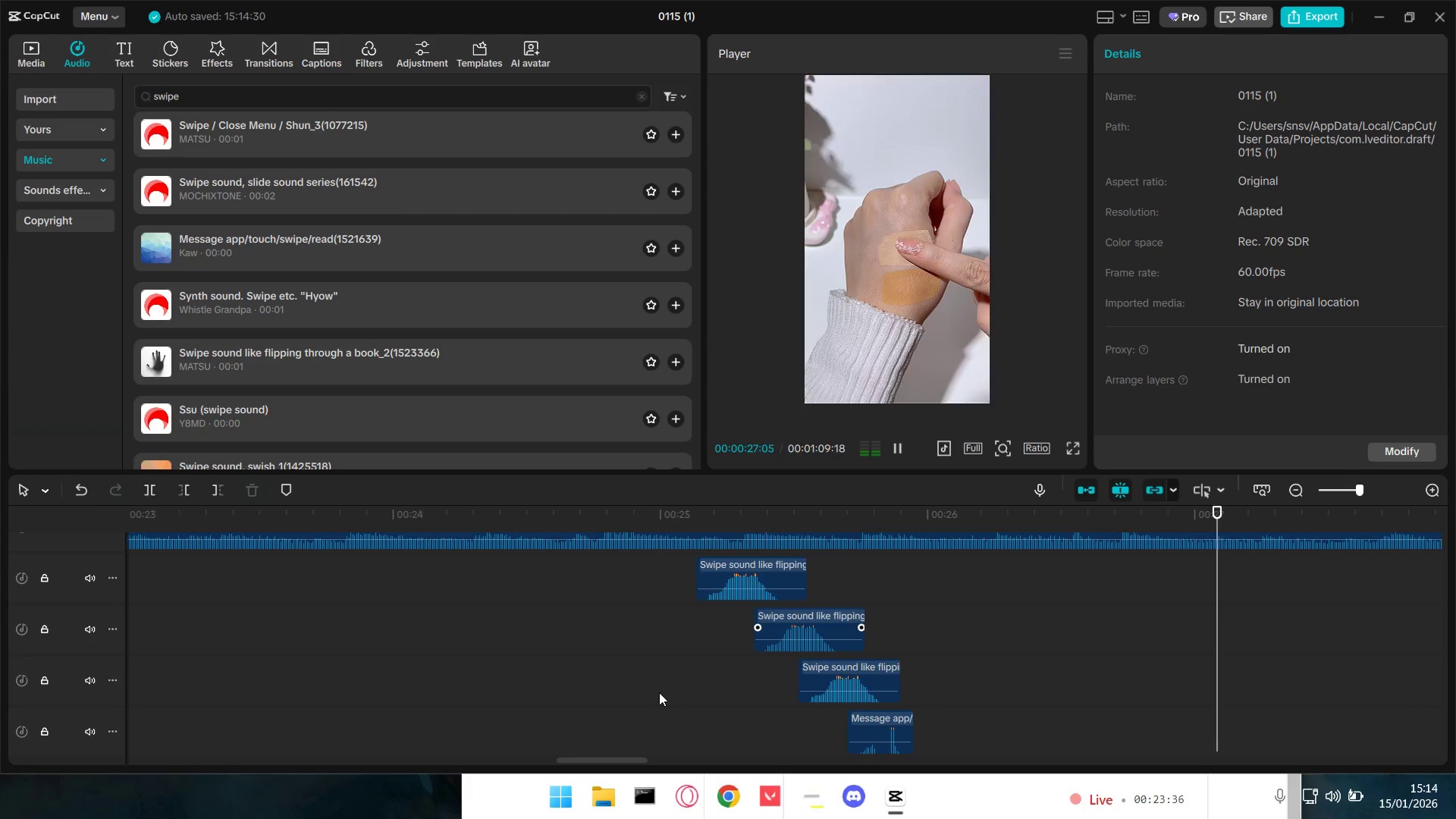 
key(Space)
 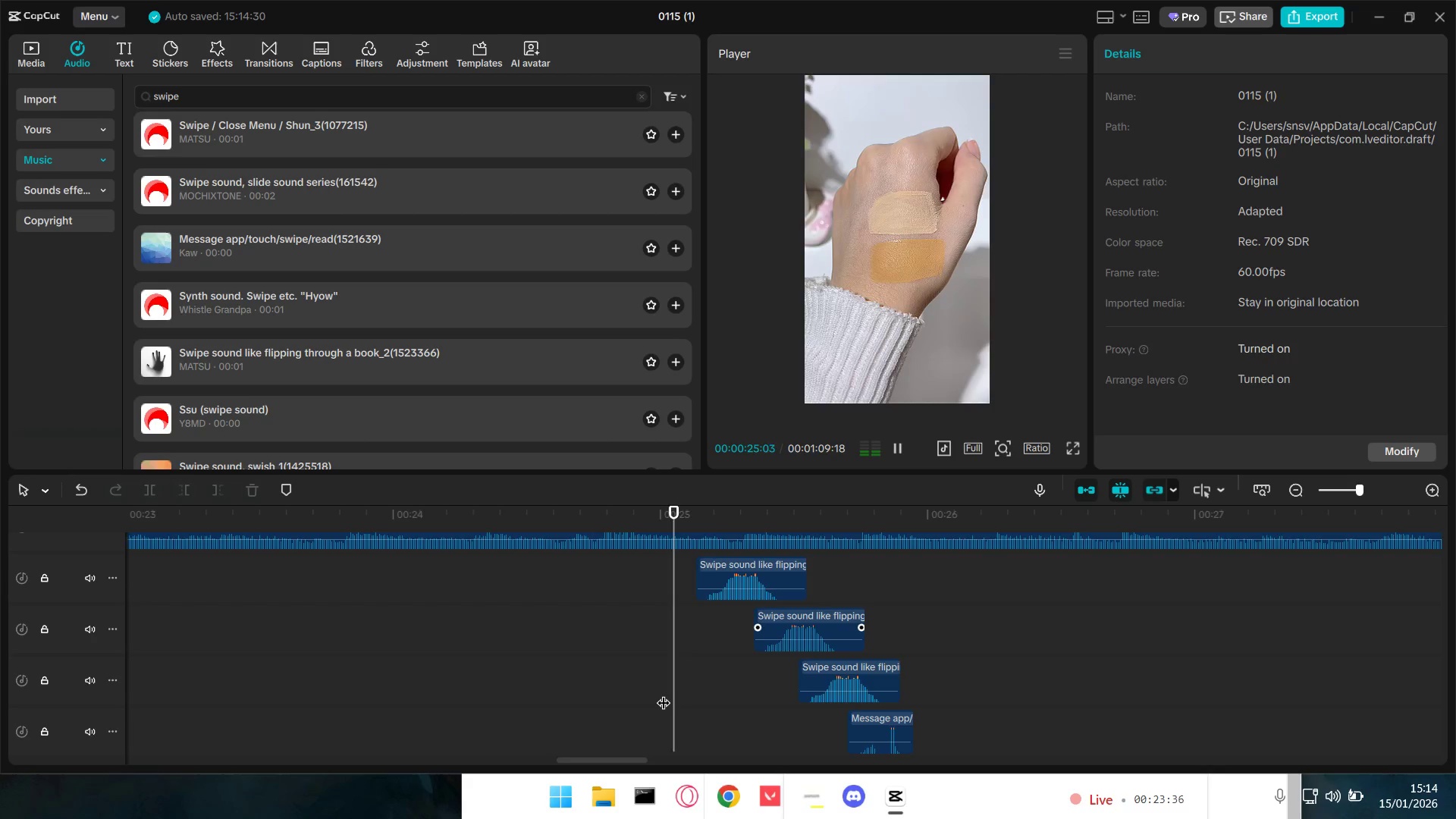 
hold_key(key=ControlLeft, duration=1.05)
scroll: coordinate [664, 693], scroll_direction: down, amount: 11.0
 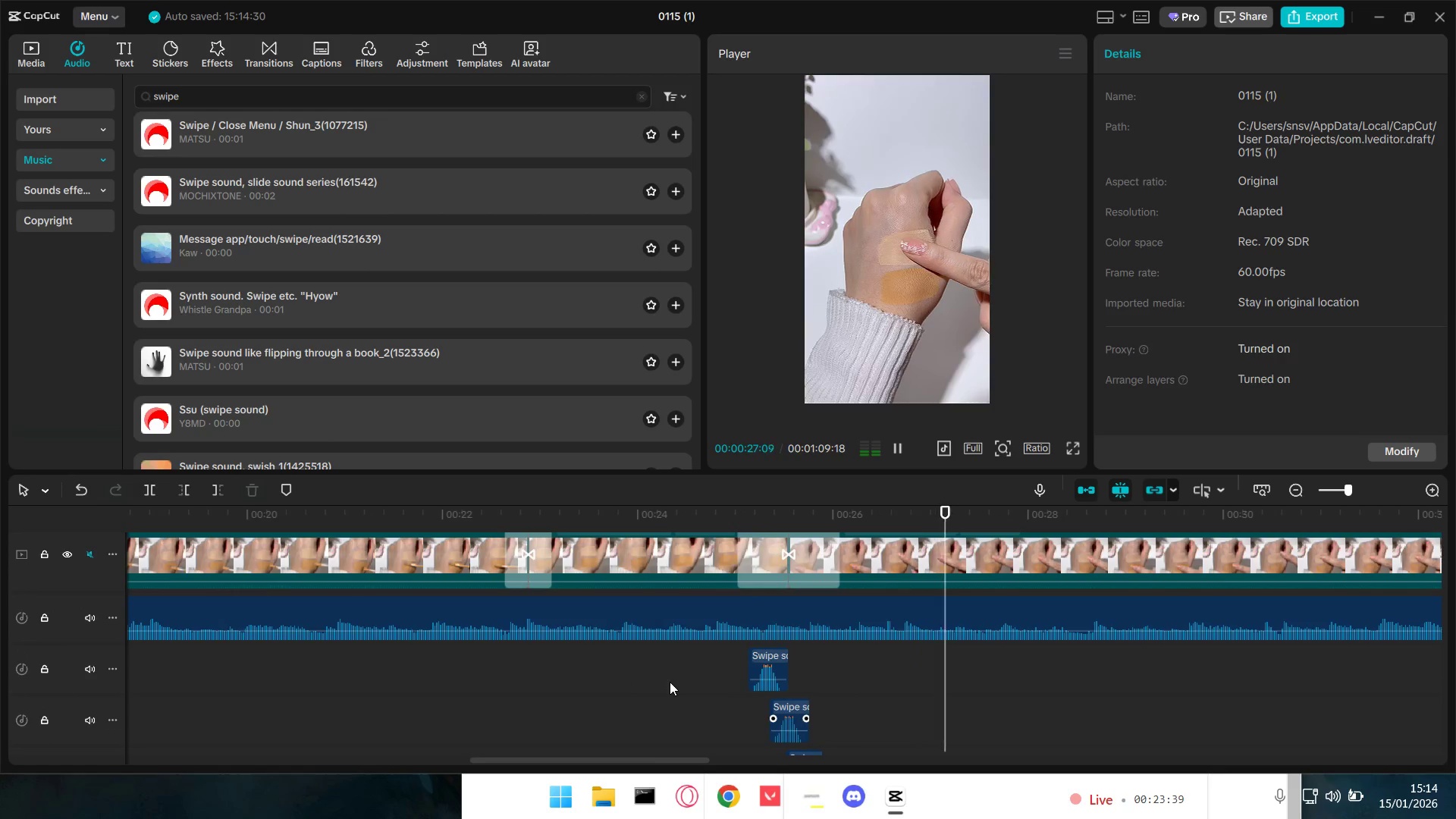 
scroll: coordinate [670, 682], scroll_direction: up, amount: 5.0
 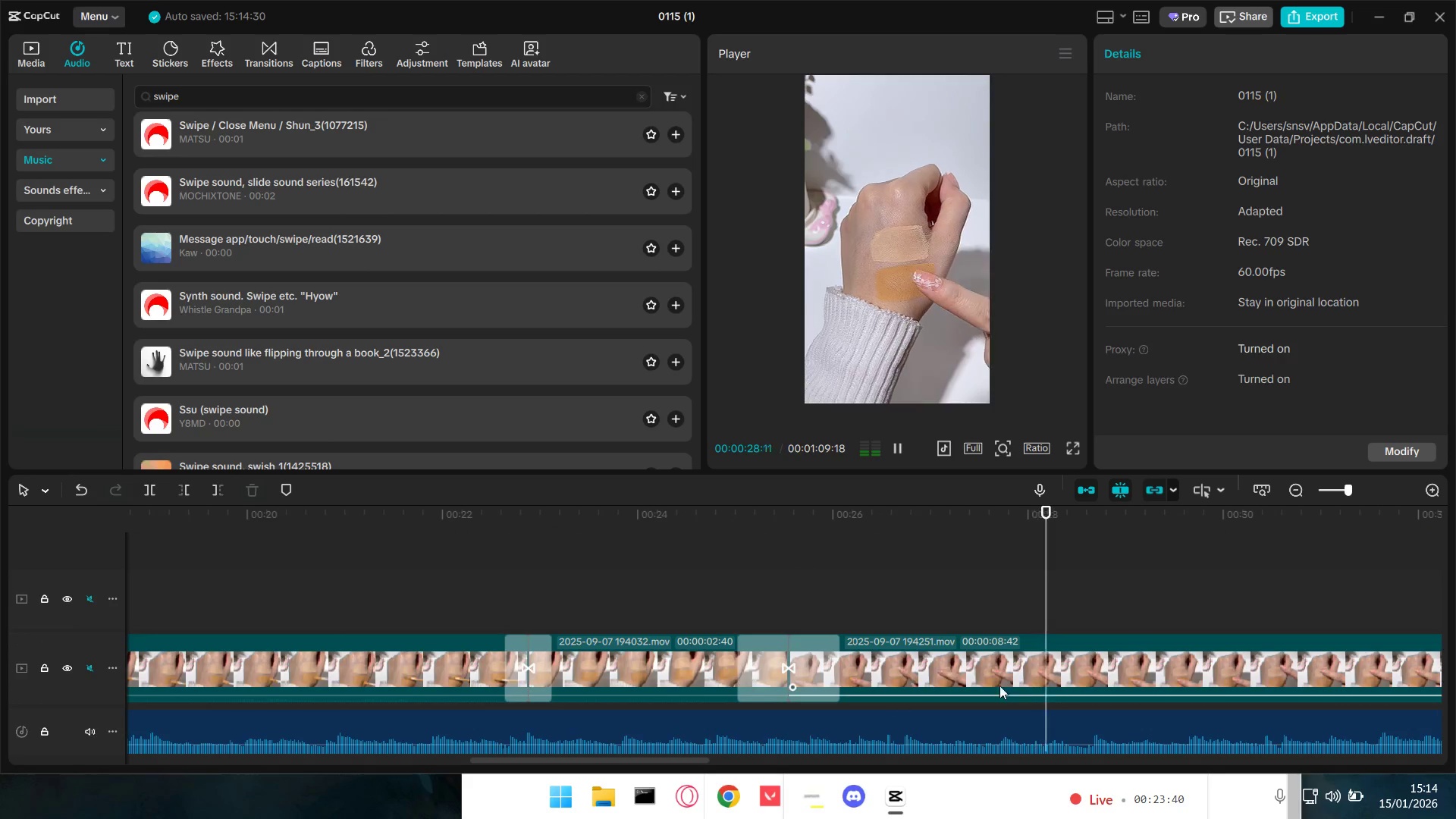 
hold_key(key=ControlLeft, duration=1.5)
 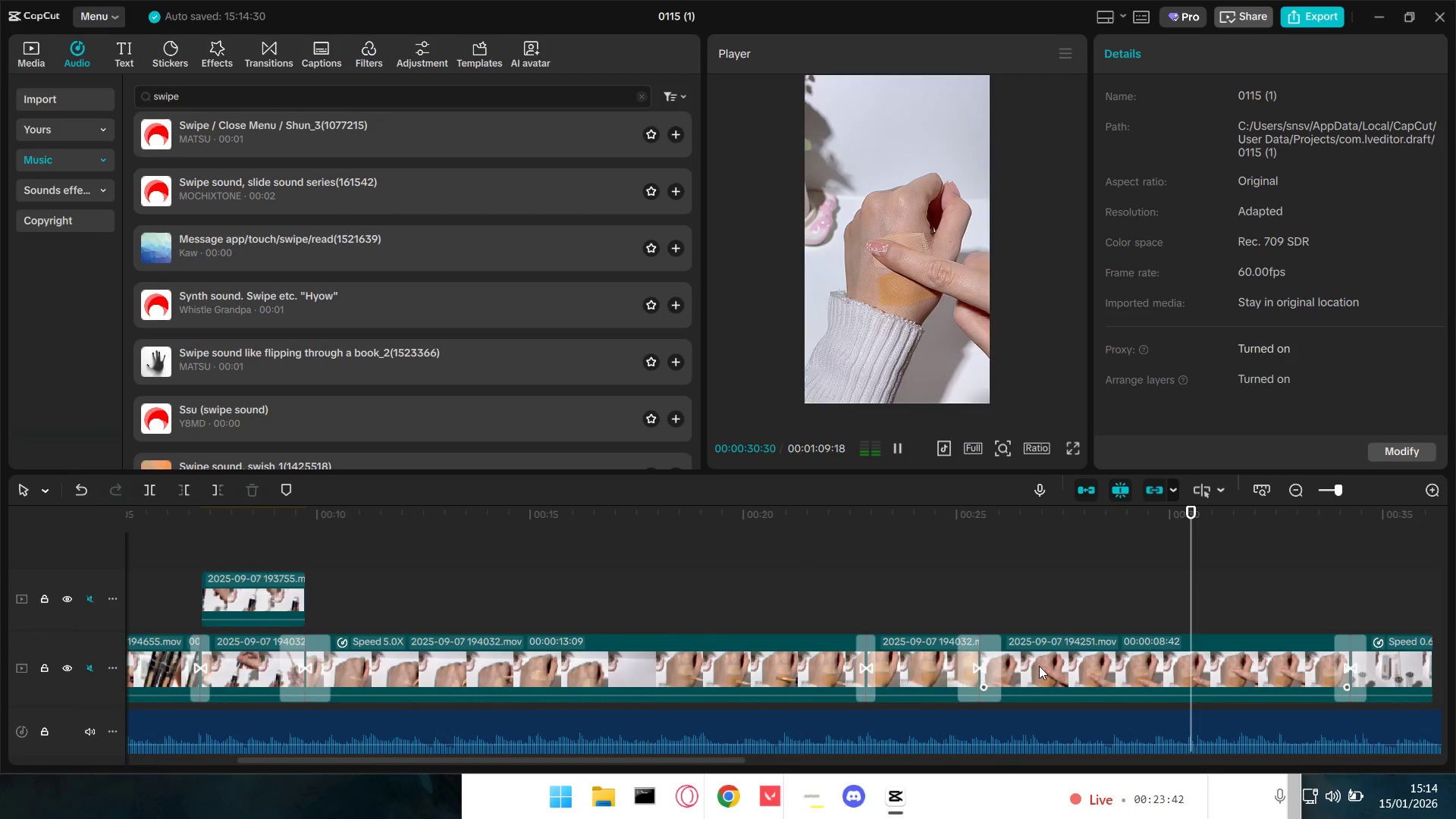 
hold_key(key=ControlLeft, duration=1.52)
 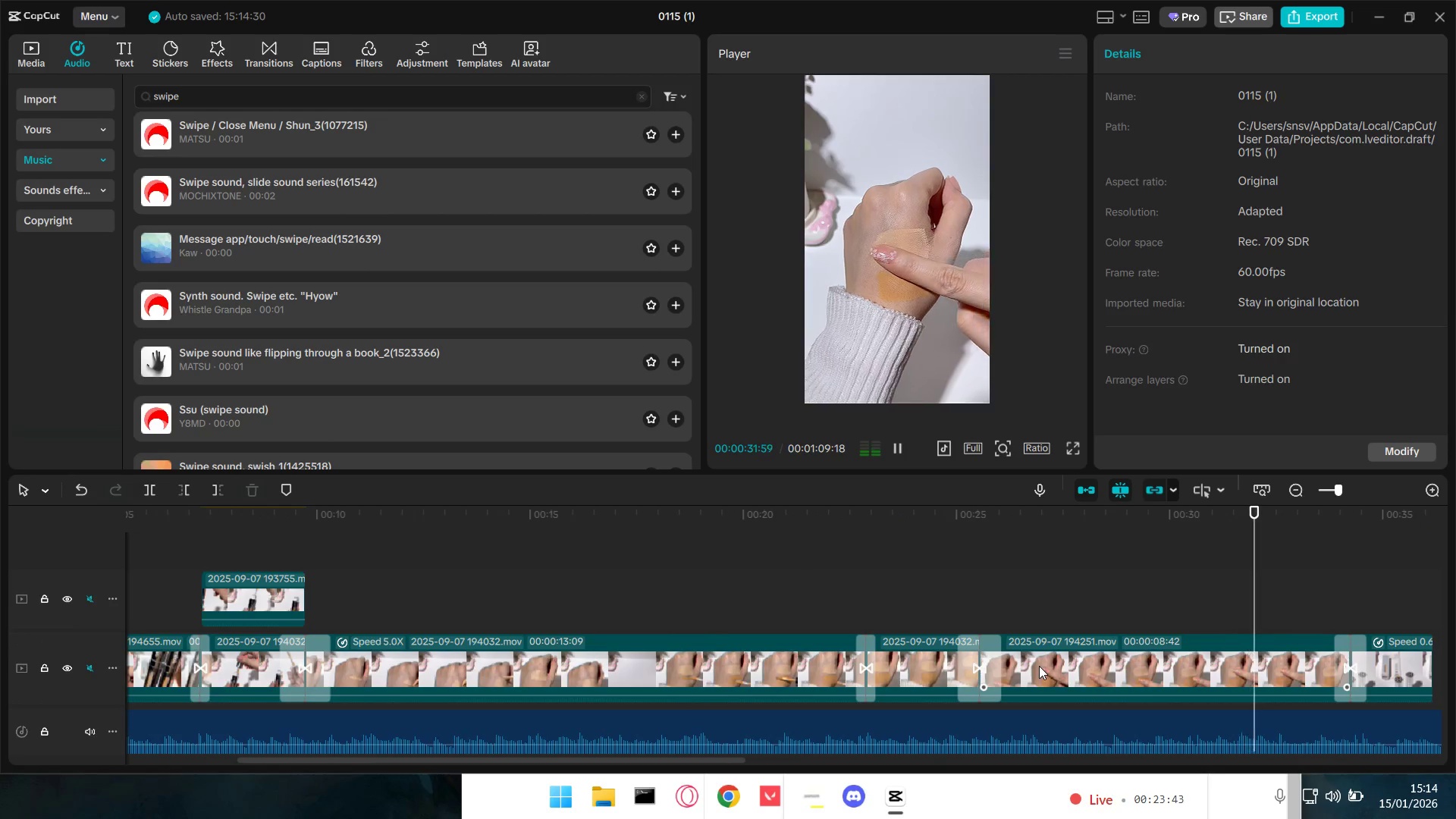 
scroll: coordinate [1036, 669], scroll_direction: down, amount: 12.0
 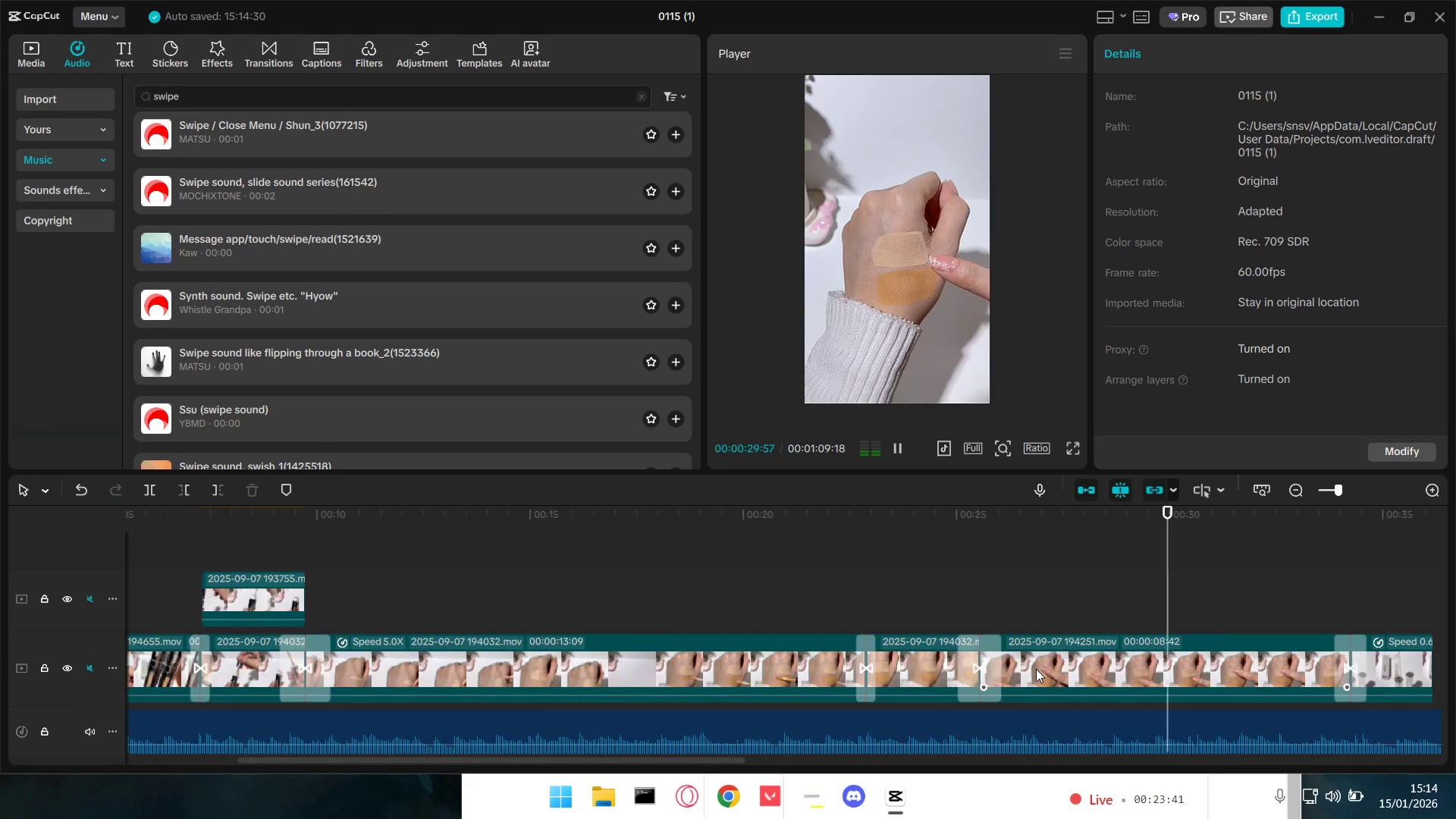 
hold_key(key=ControlLeft, duration=0.36)
 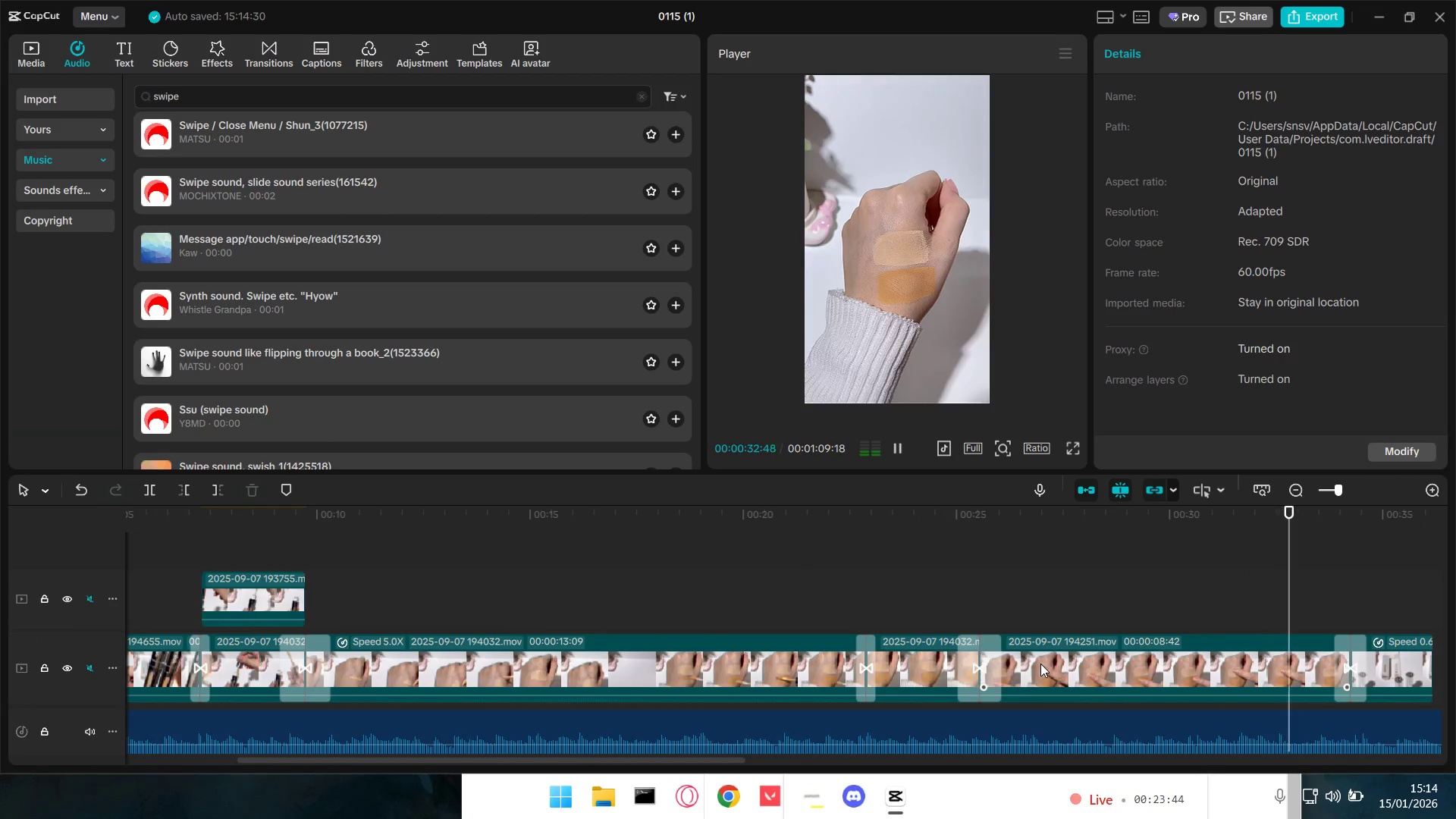 
hold_key(key=ControlLeft, duration=0.44)
hold_key(key=ControlLeft, duration=0.88)
scroll: coordinate [978, 670], scroll_direction: up, amount: 3.0
 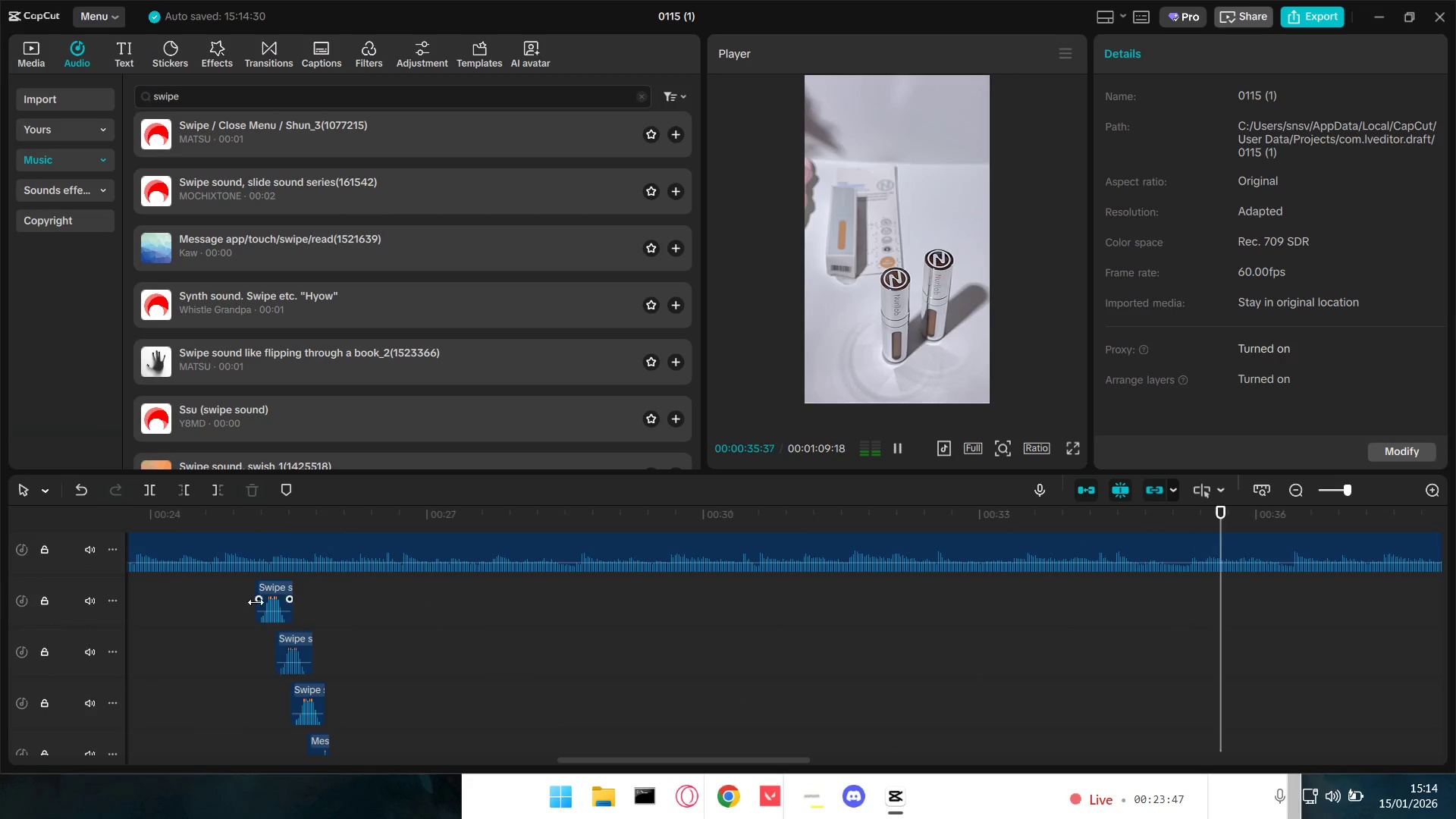 
left_click([253, 604])
 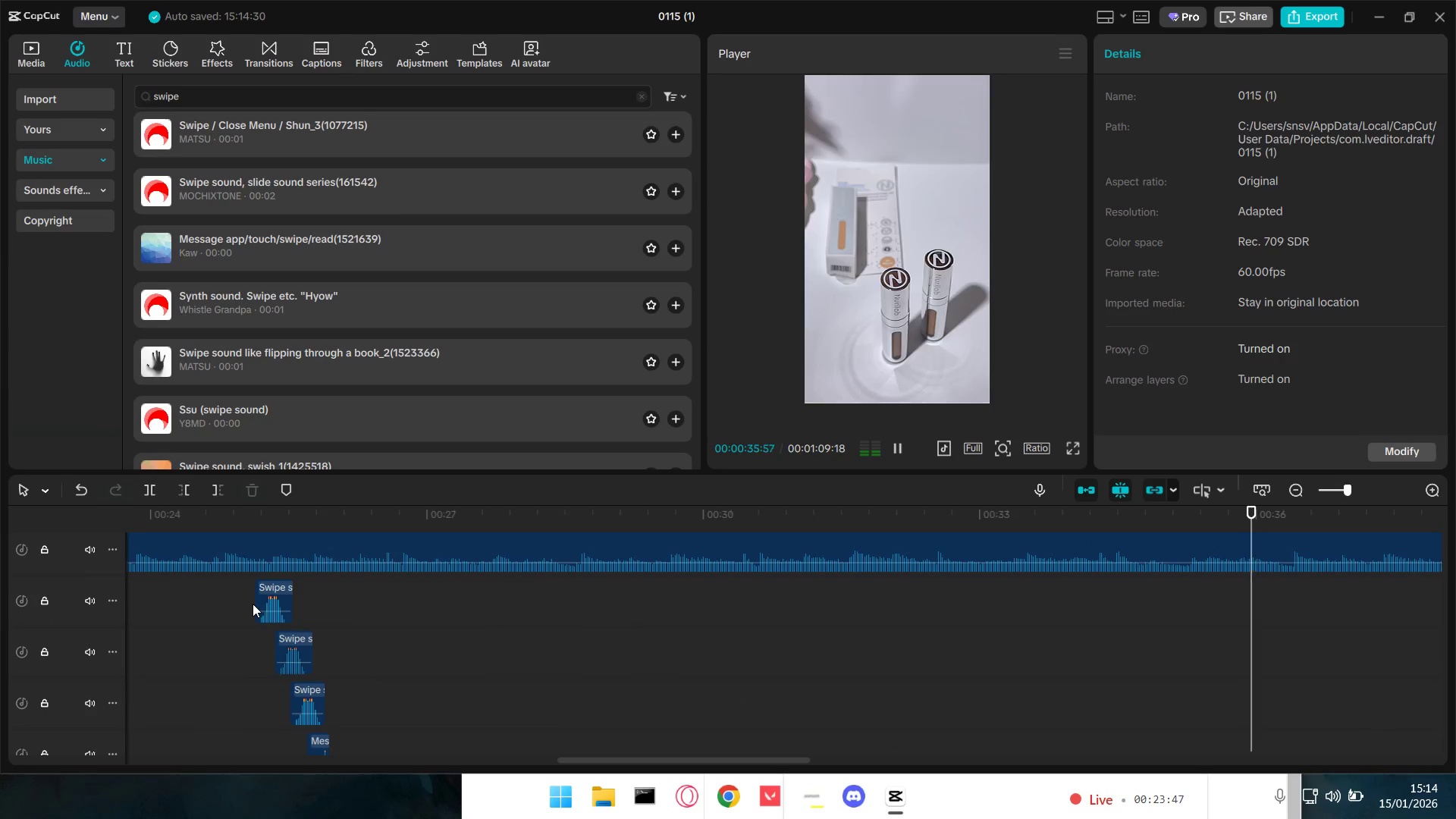 
hold_key(key=ControlLeft, duration=1.38)
scroll: coordinate [535, 651], scroll_direction: up, amount: 23.0
 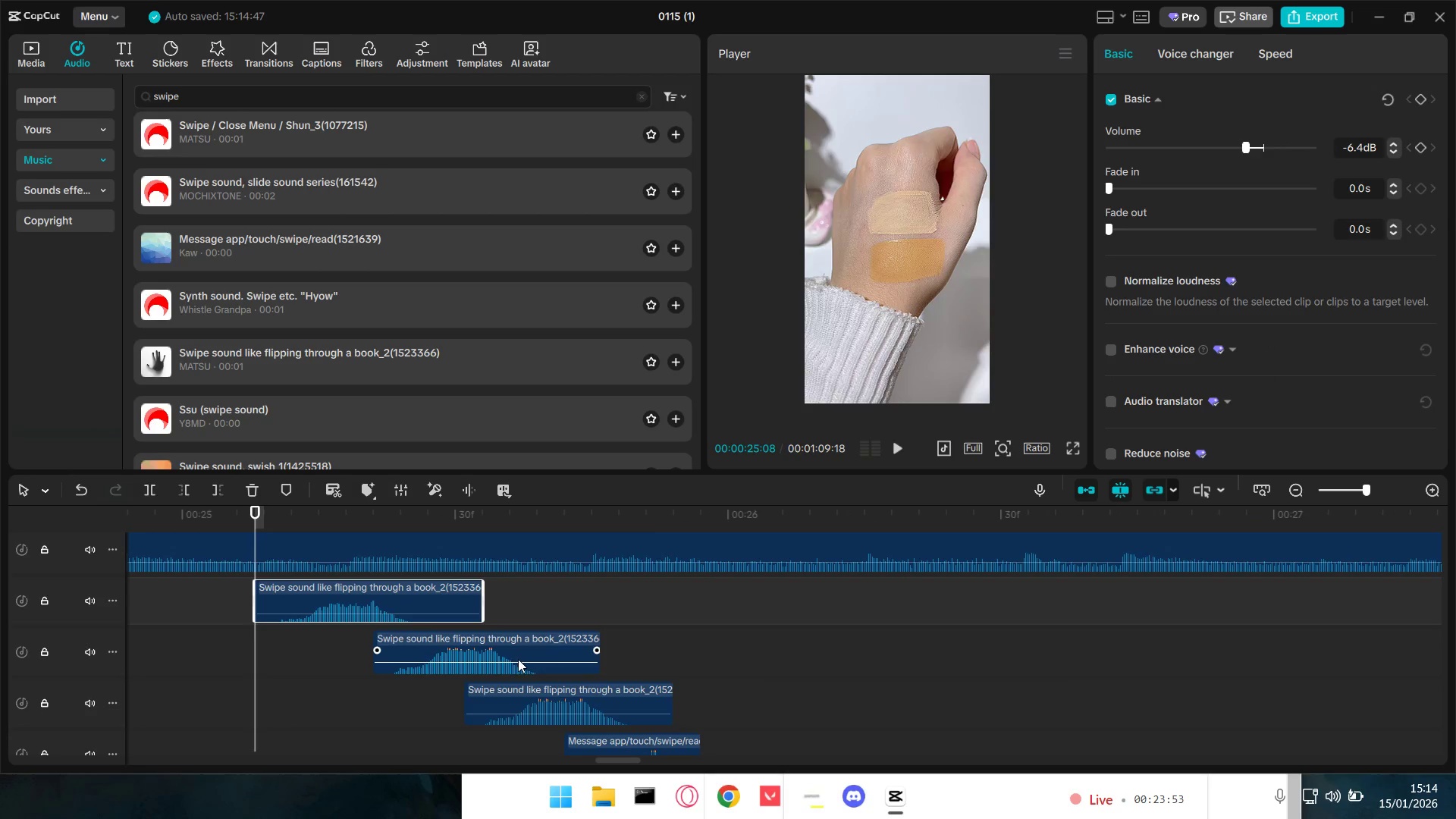 
wait(5.08)
 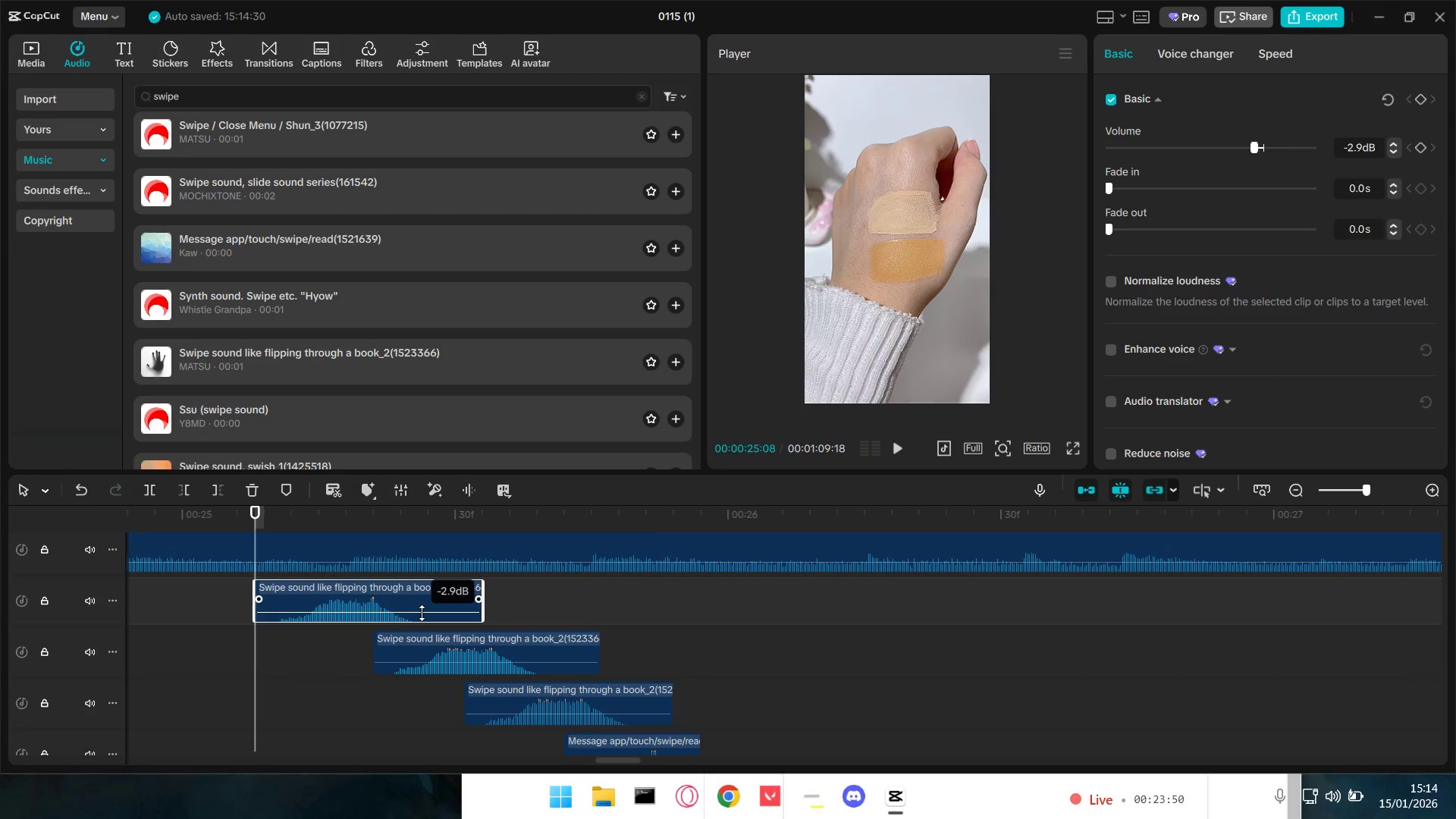 
left_click_drag(start_coordinate=[1258, 144], to_coordinate=[1241, 143])
 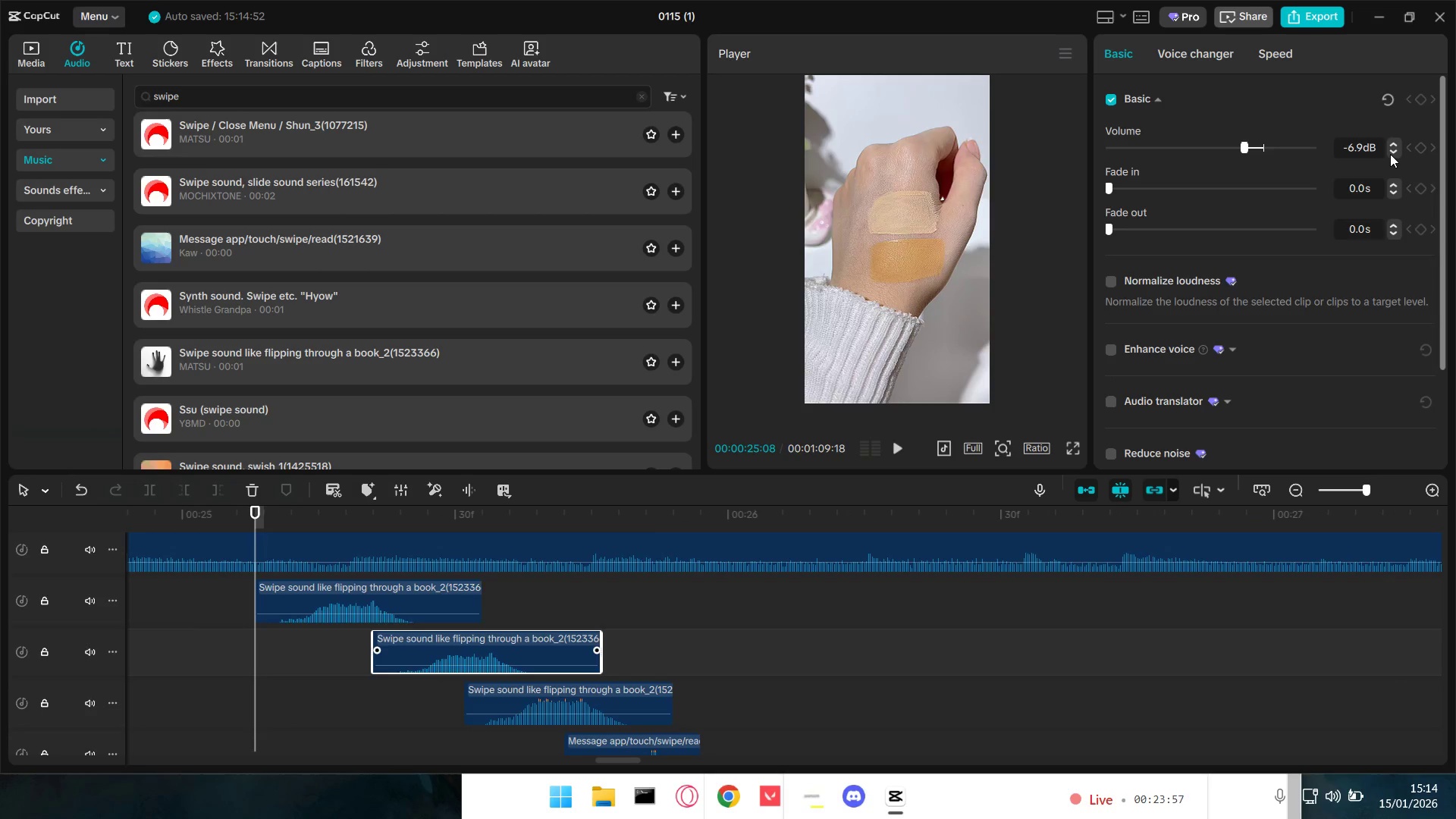 
double_click([1389, 154])
 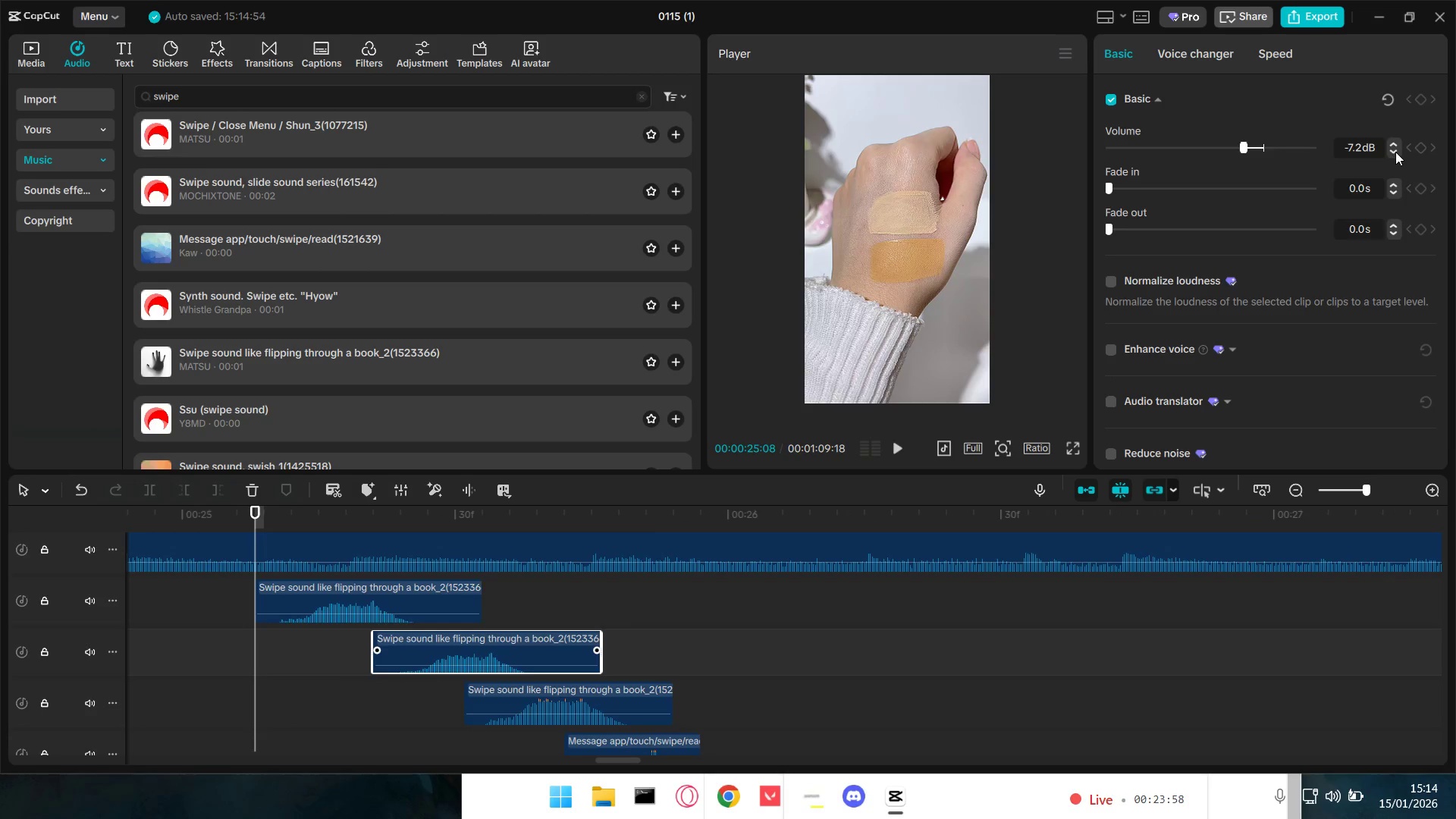 
triple_click([1395, 140])
 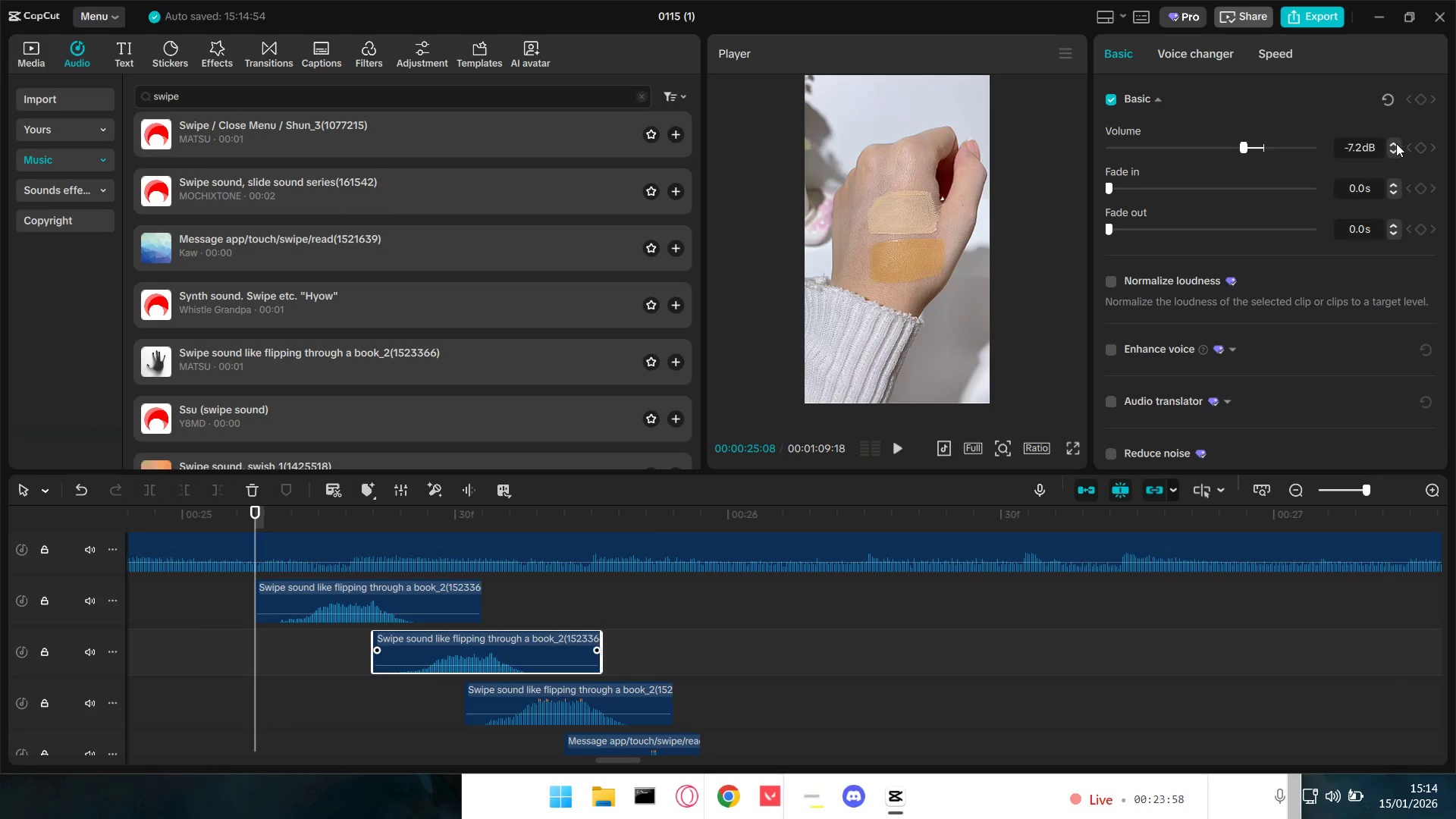 
triple_click([1397, 145])
 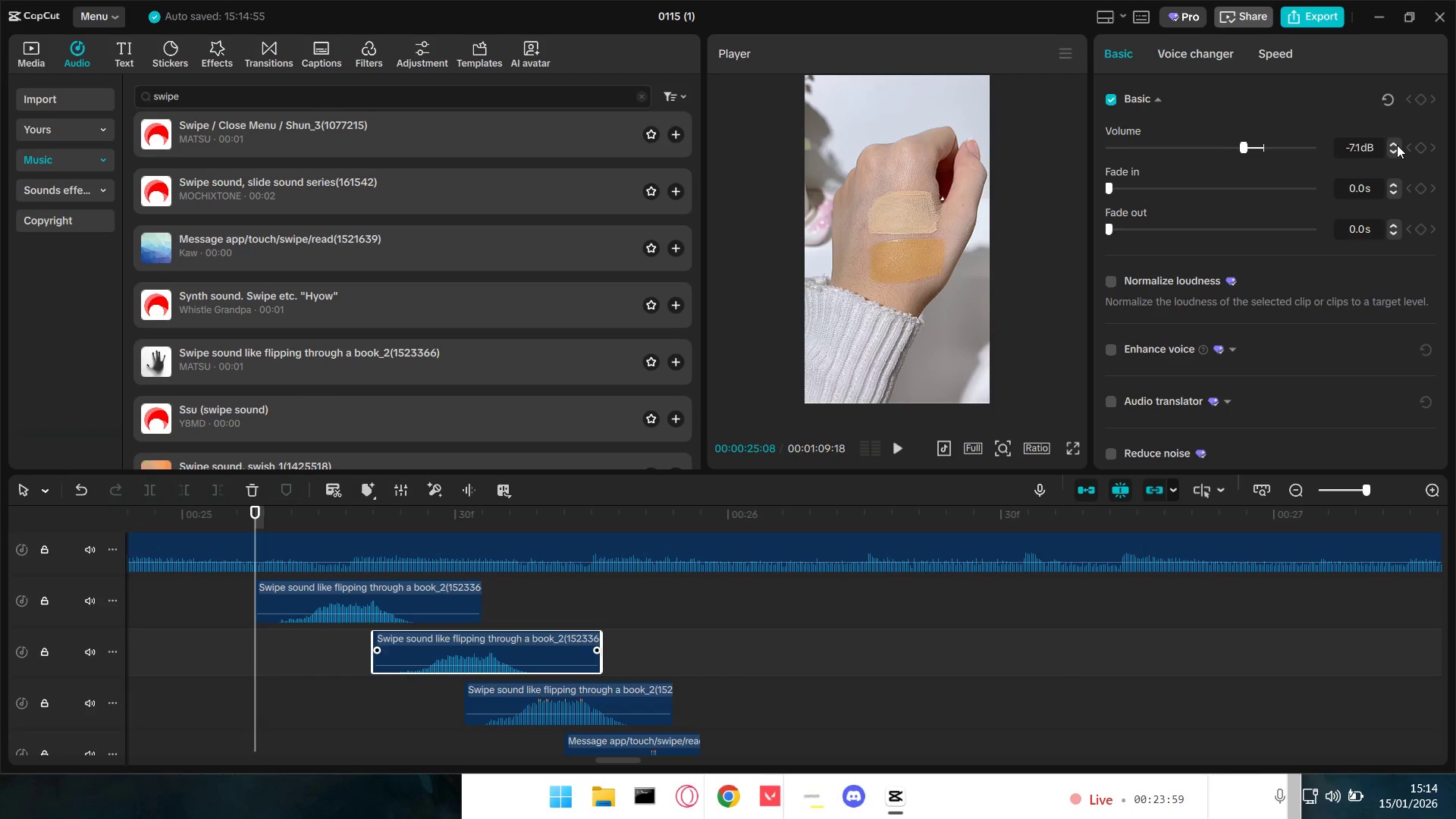 
triple_click([1395, 144])
 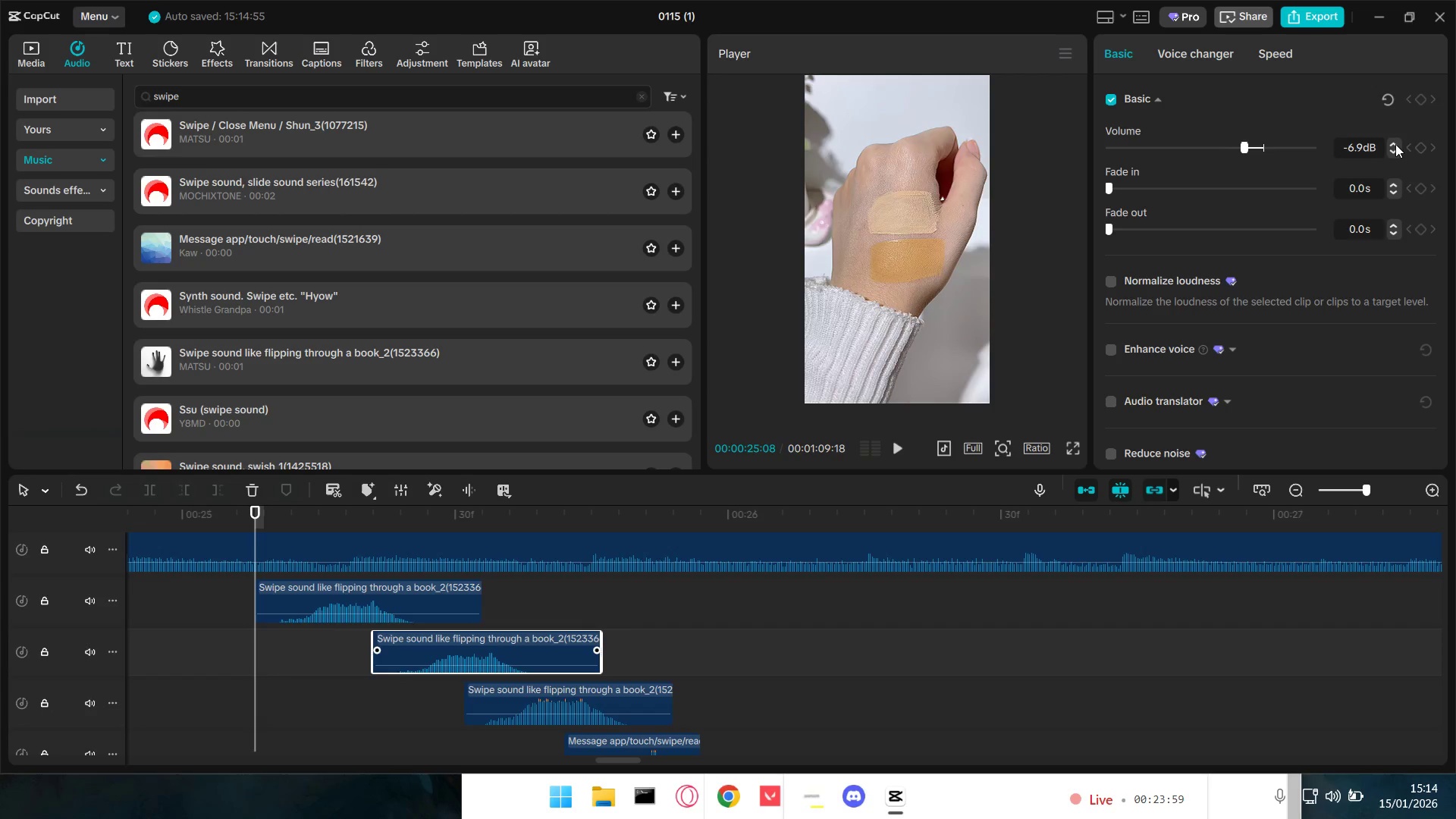 
triple_click([1395, 144])
 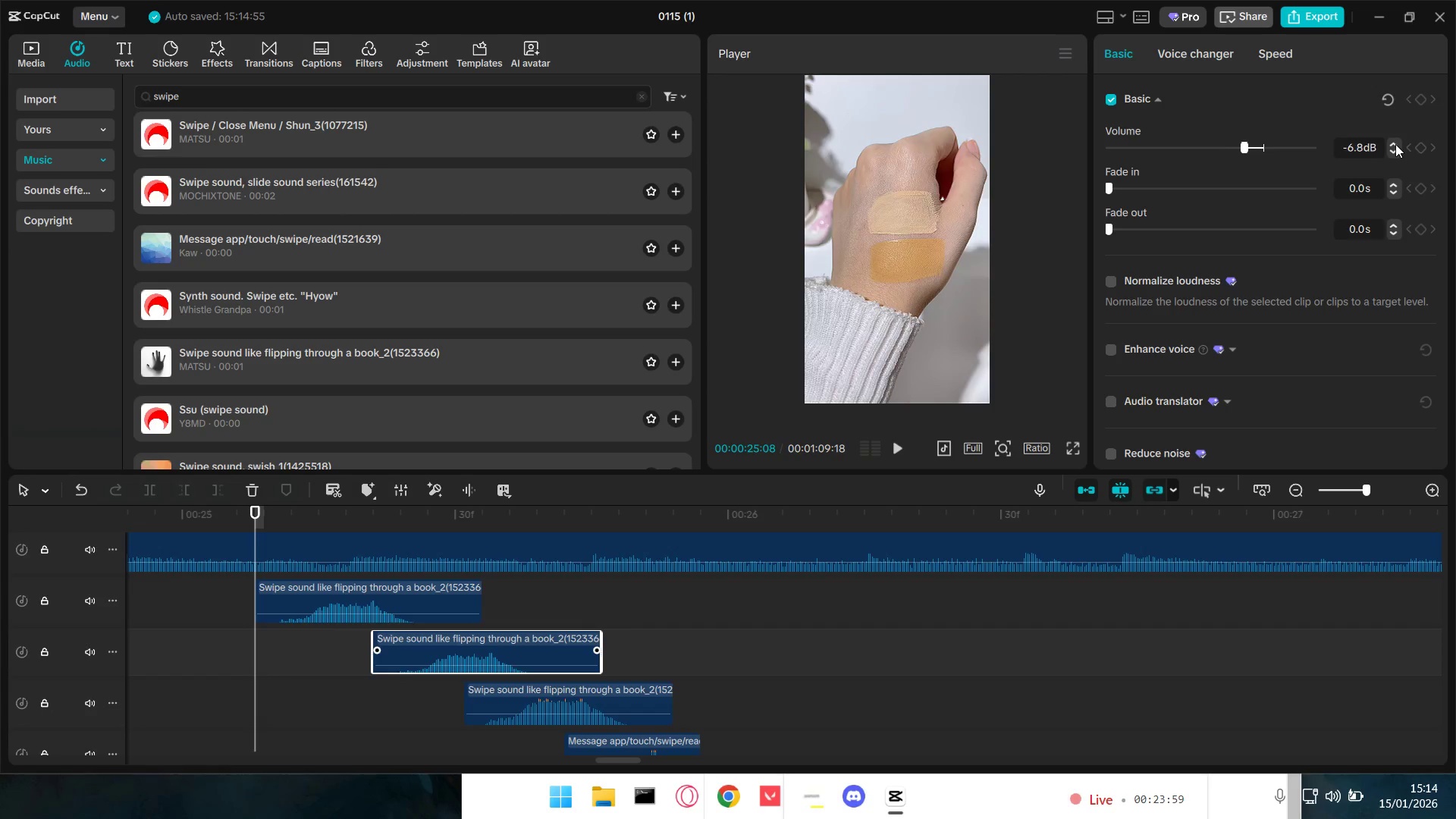 
triple_click([1395, 144])
 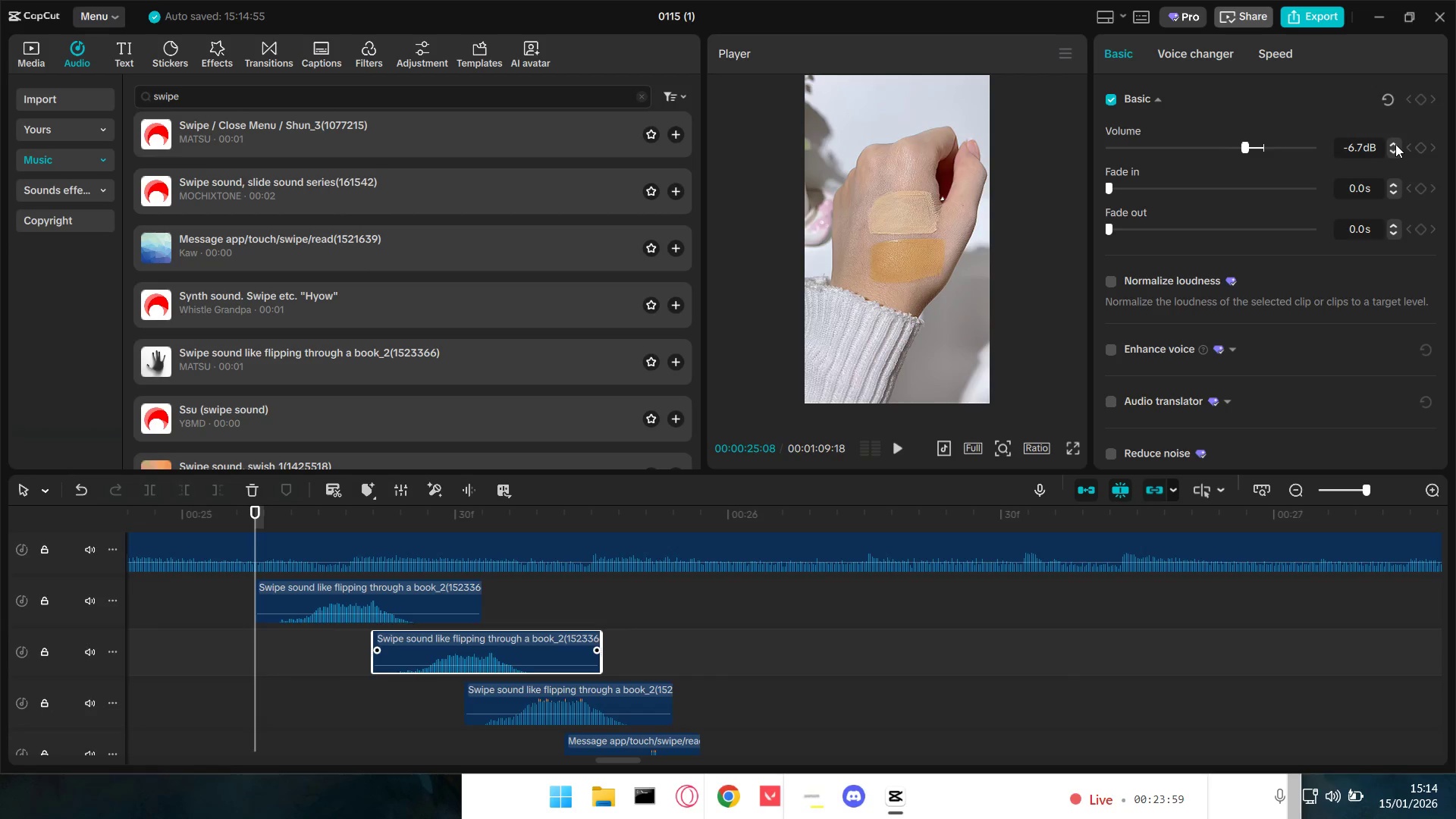 
triple_click([1395, 144])
 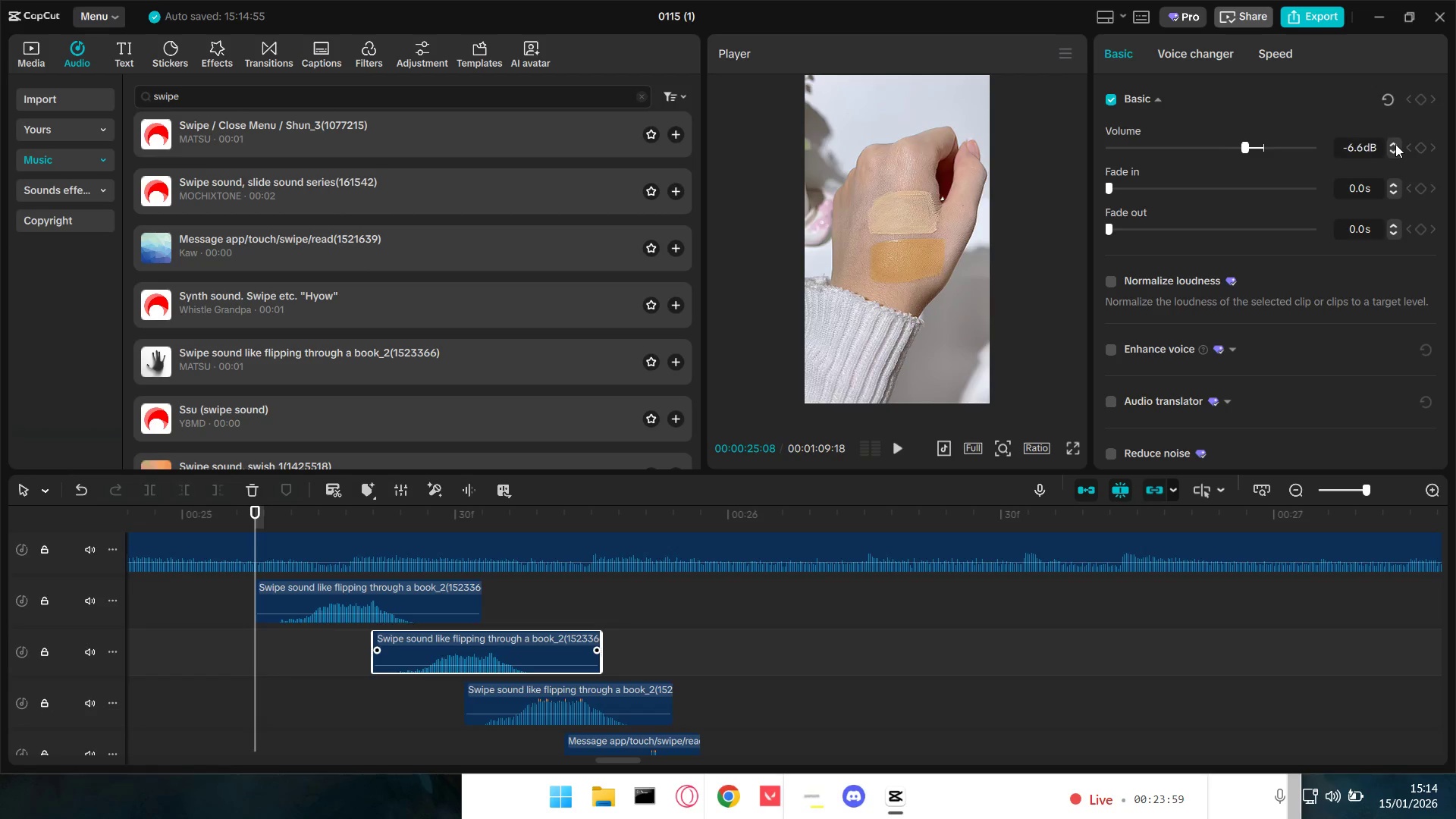 
triple_click([1395, 144])
 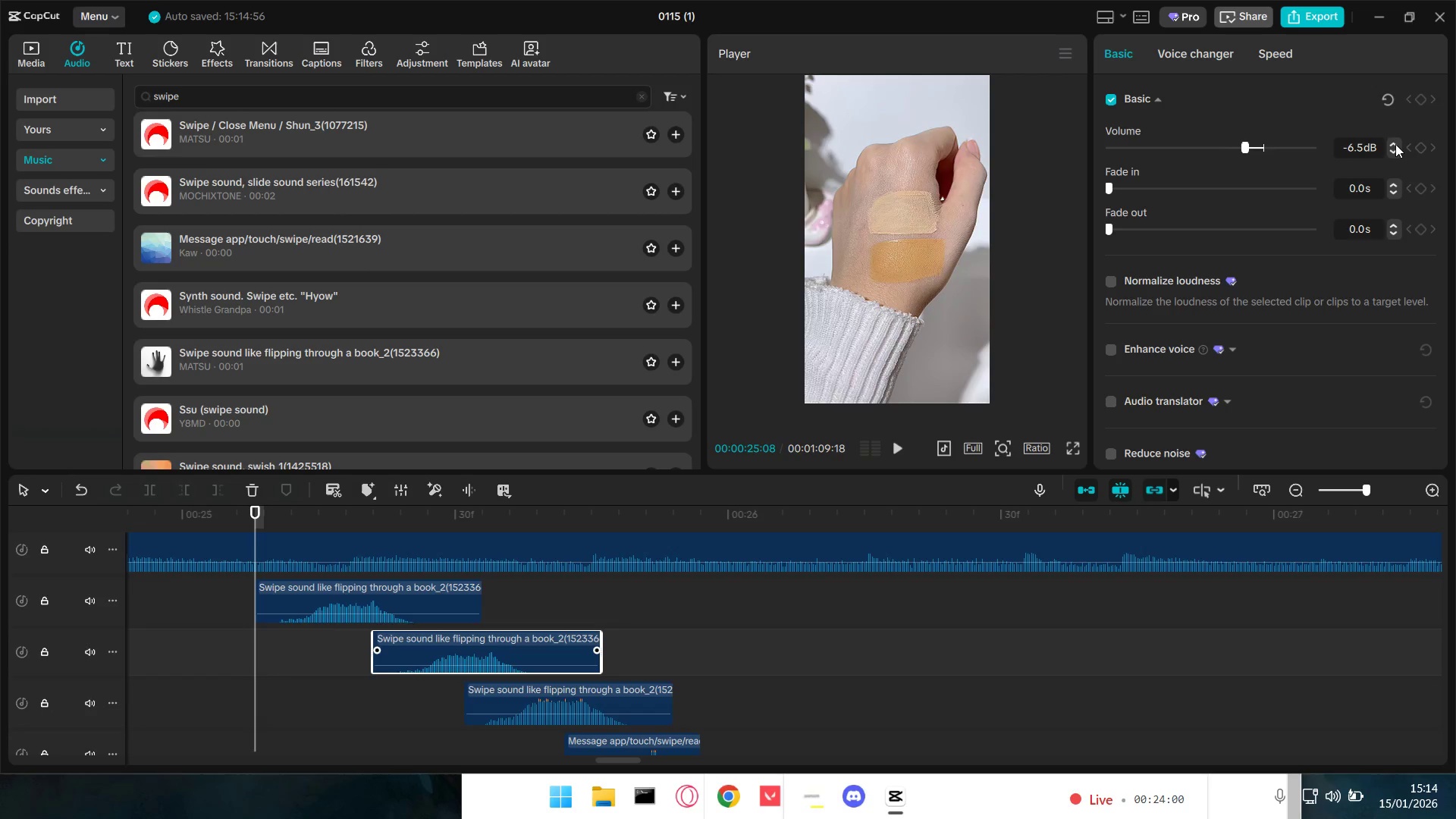 
triple_click([1395, 144])
 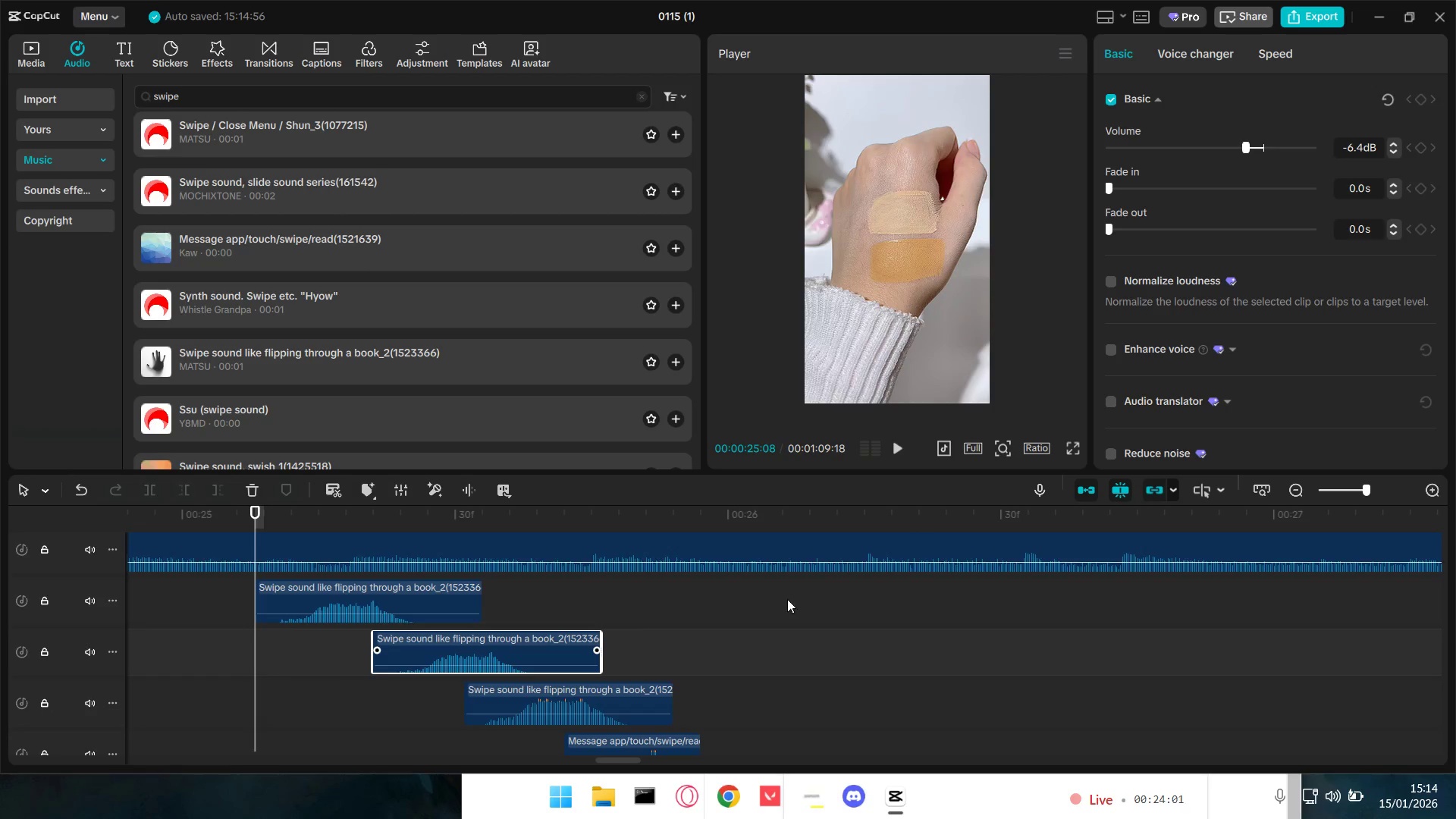 
left_click([647, 687])
 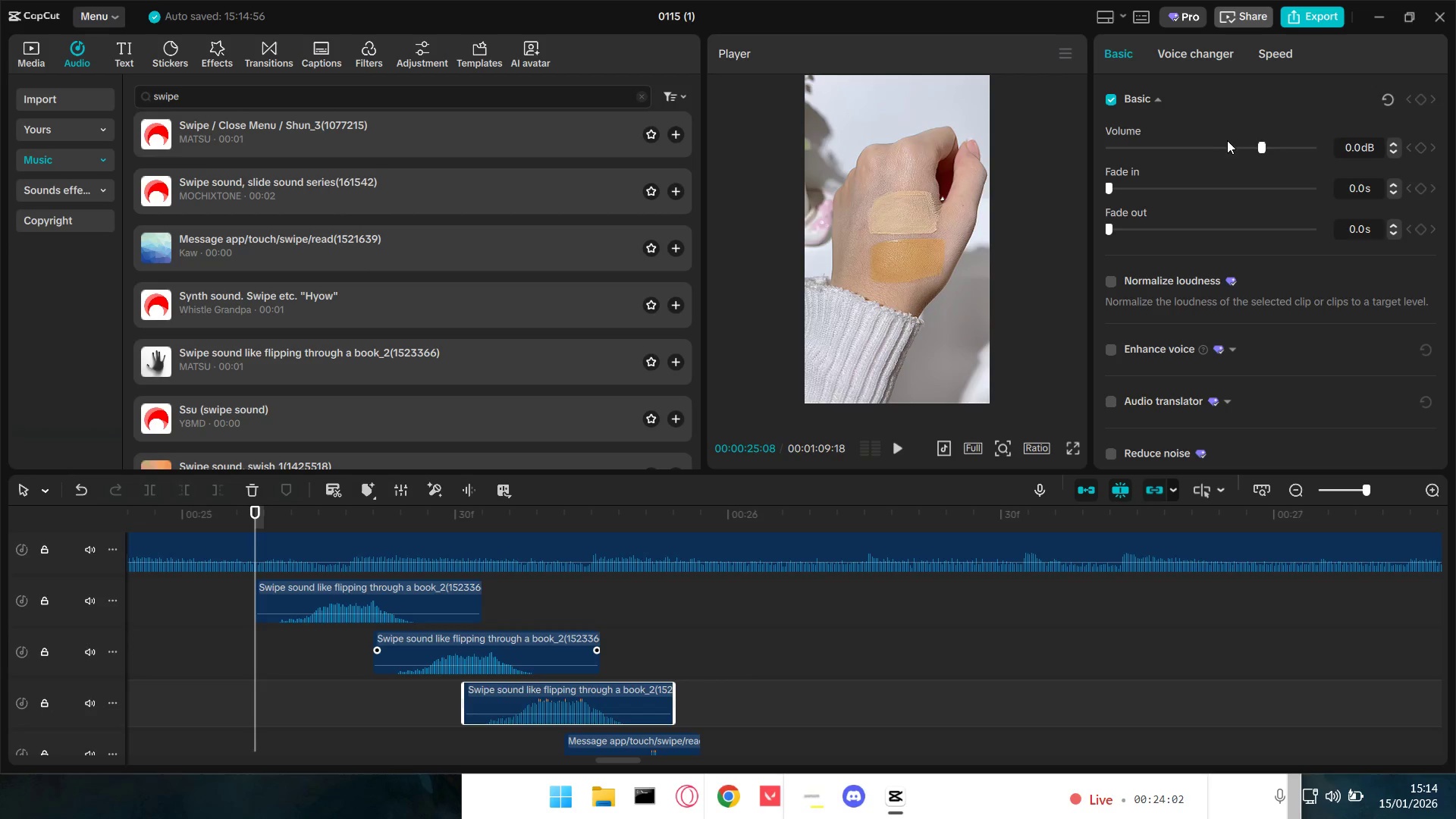 
left_click_drag(start_coordinate=[1254, 146], to_coordinate=[1241, 146])
 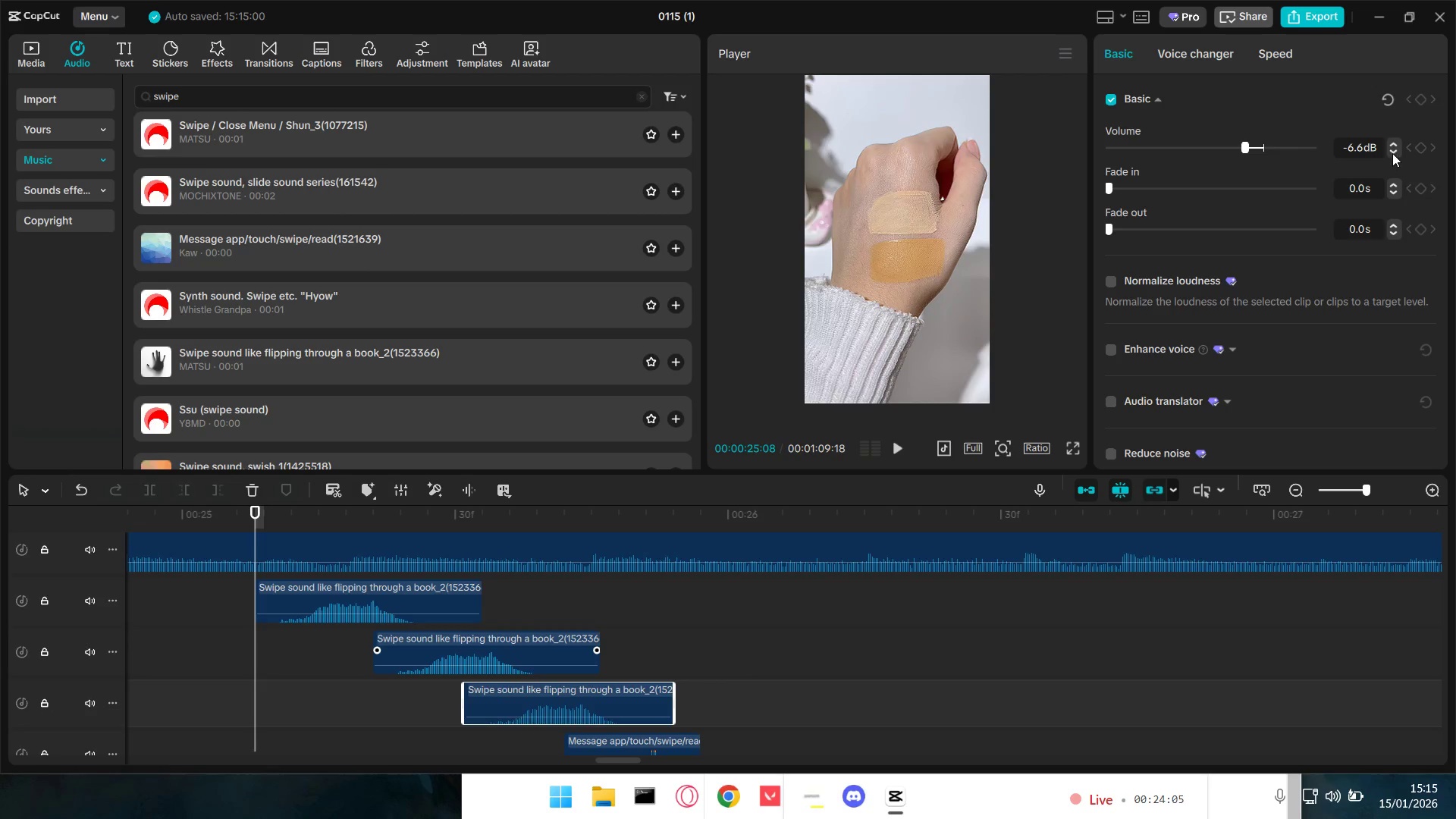 
double_click([1392, 153])
 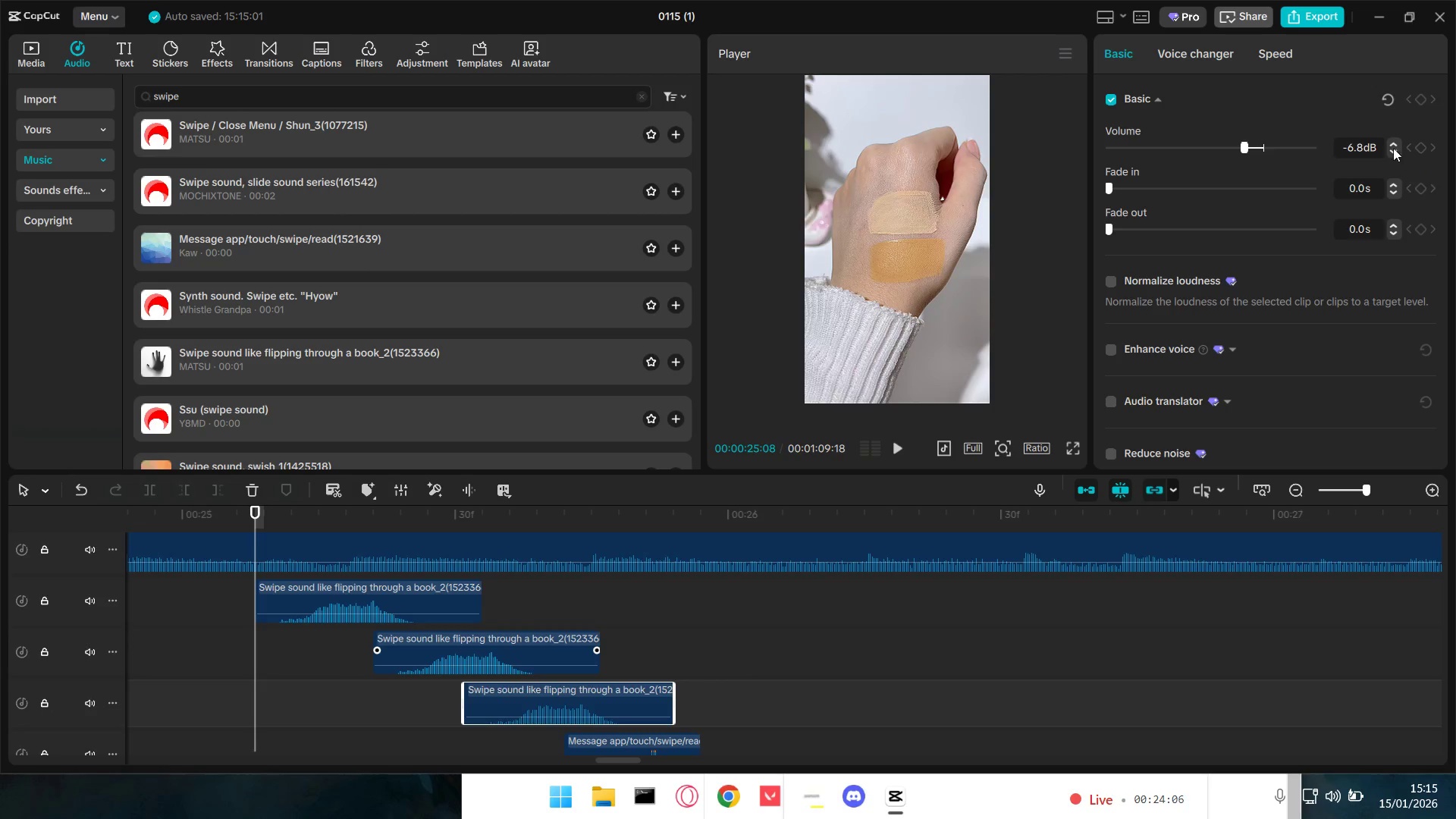 
double_click([1393, 146])
 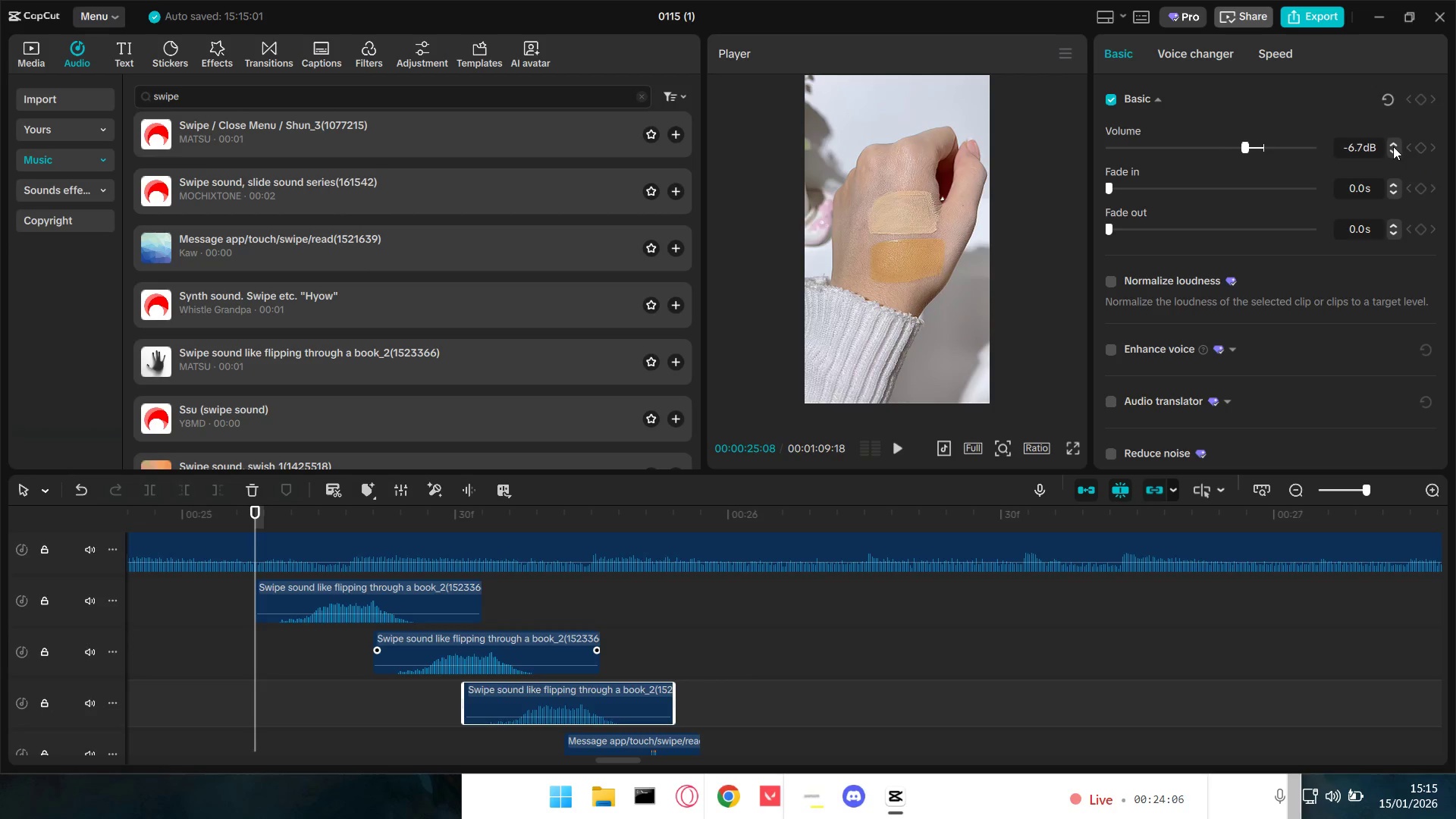 
triple_click([1393, 146])
 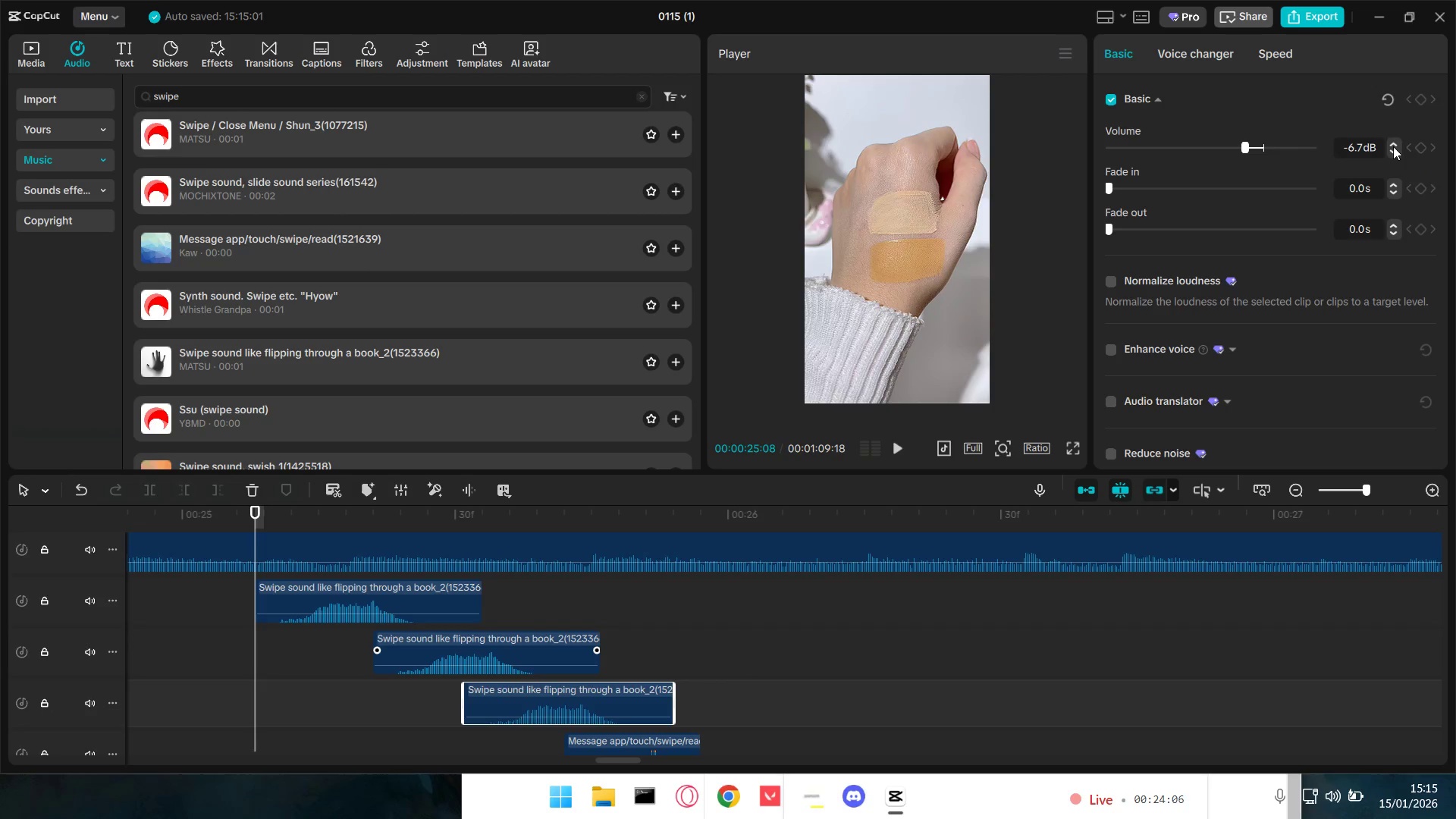 
triple_click([1393, 146])
 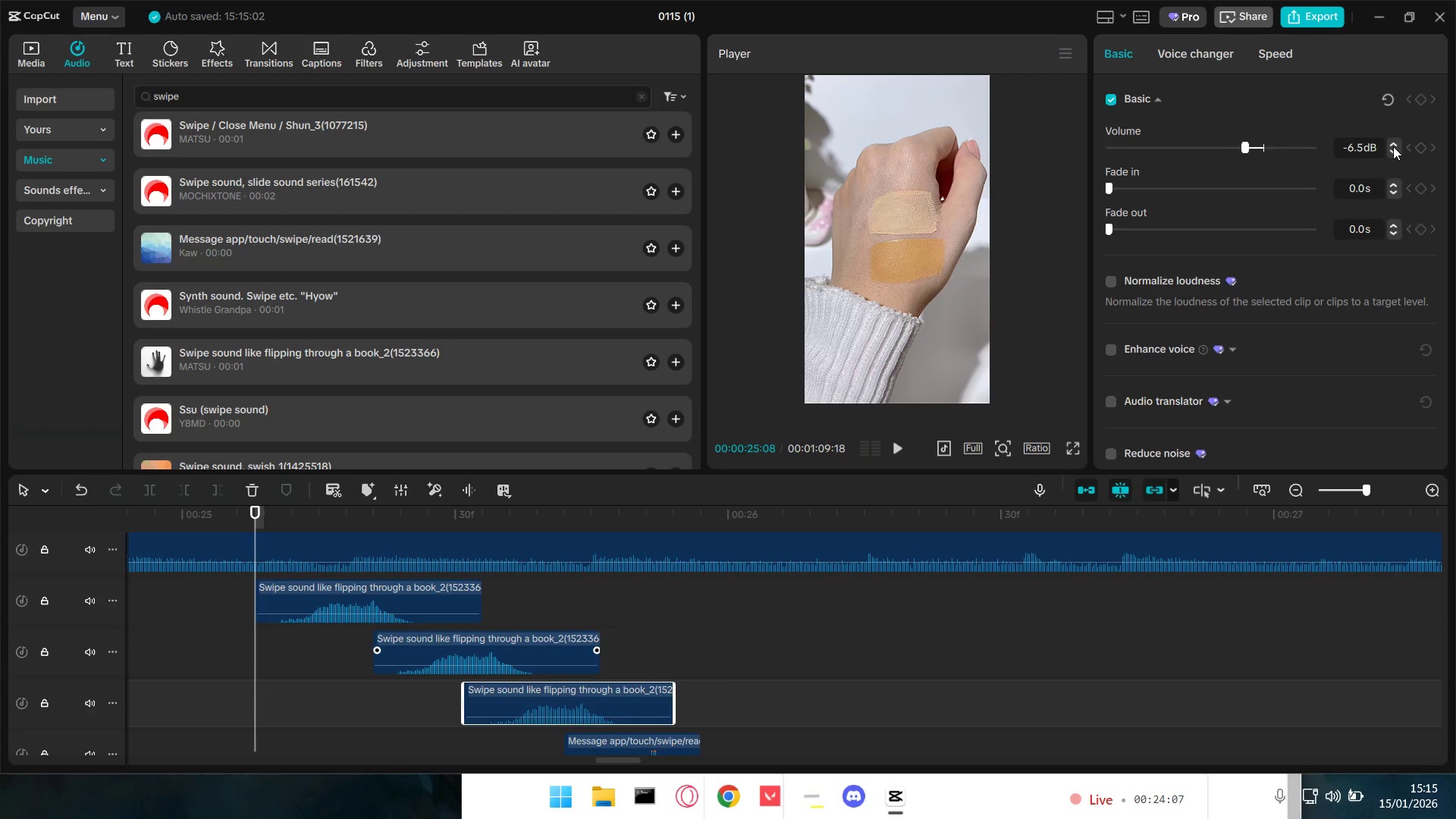 
triple_click([1393, 146])
 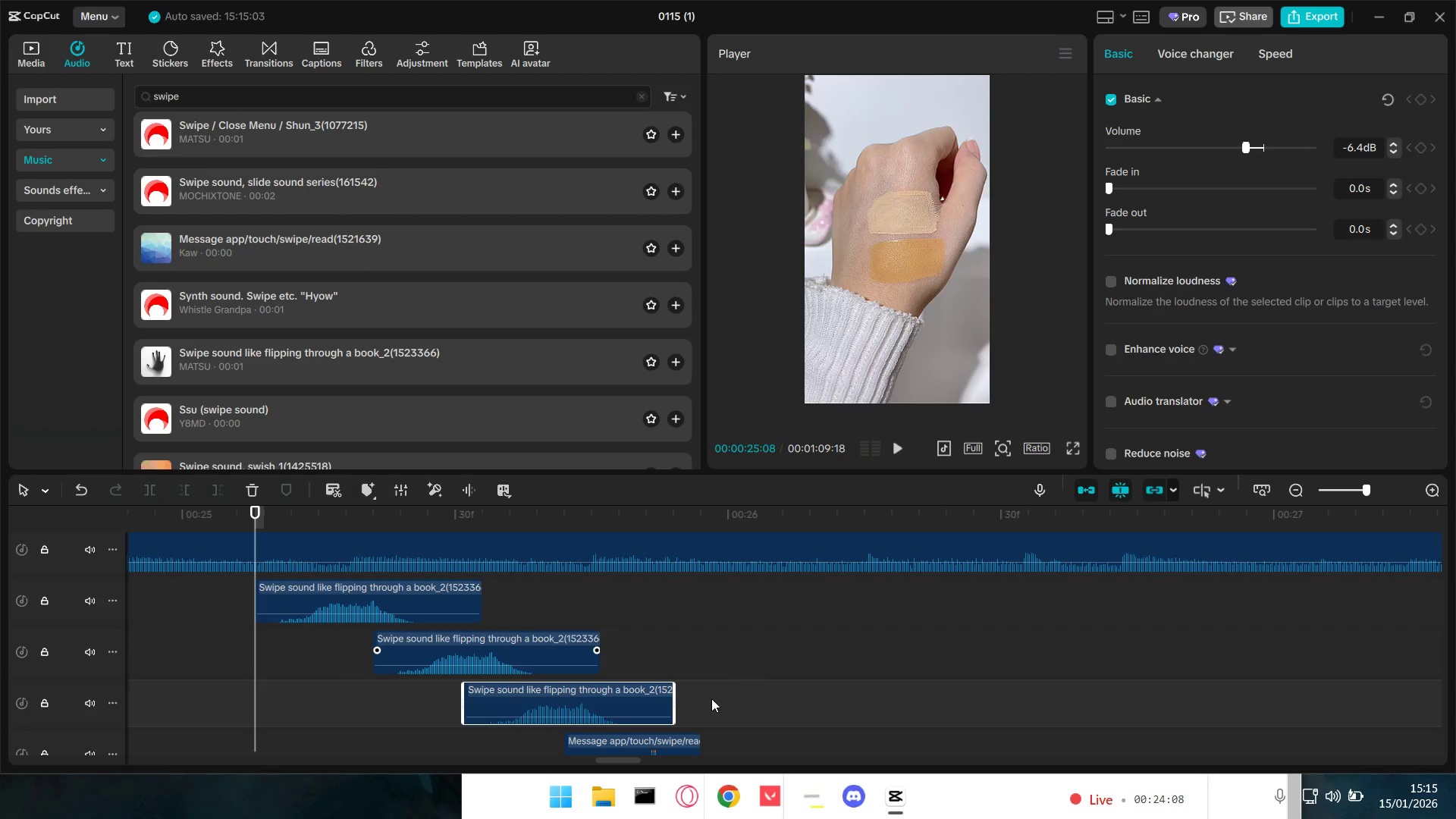 
left_click([668, 744])
 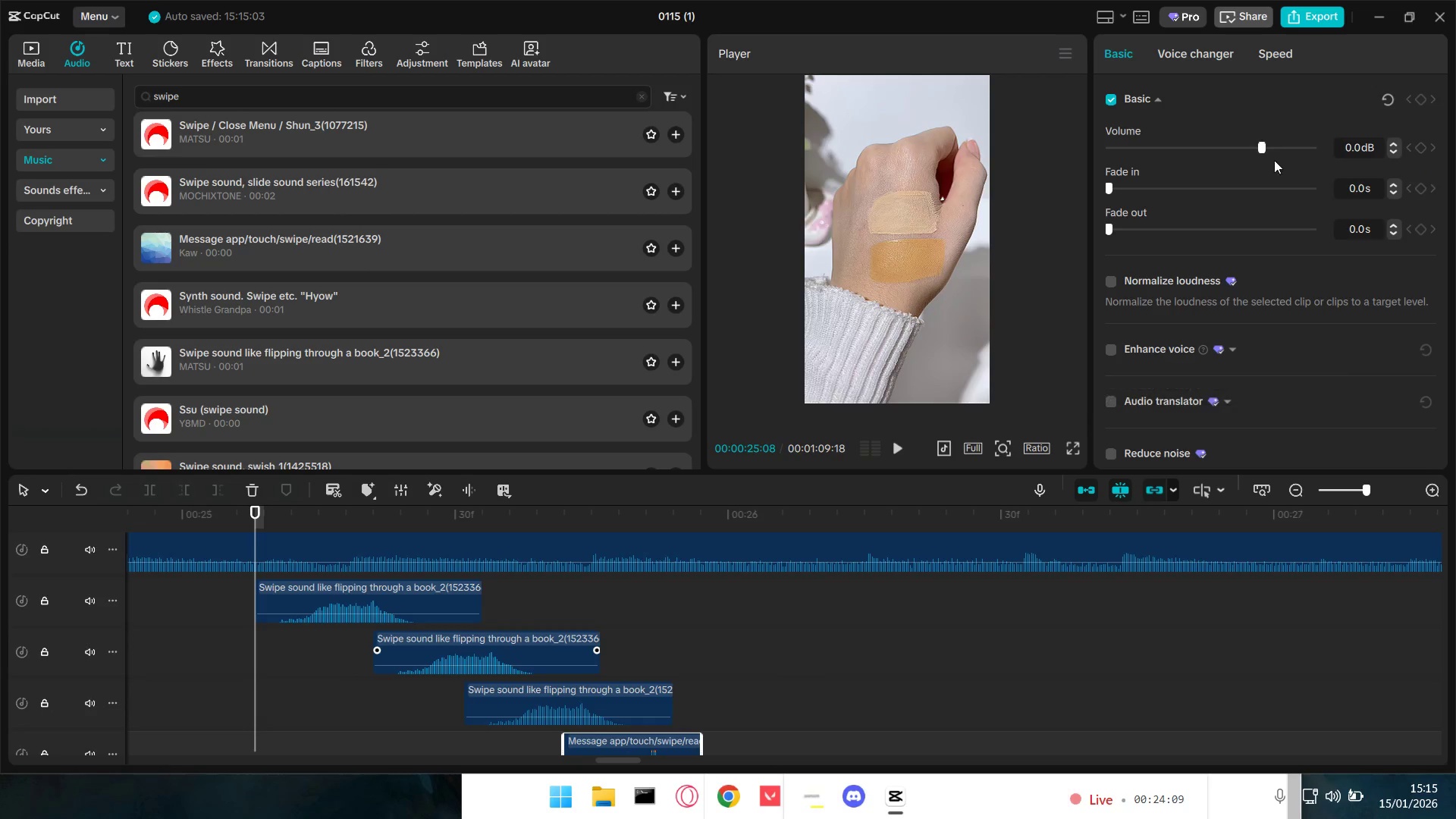 
left_click_drag(start_coordinate=[1263, 152], to_coordinate=[1249, 152])
 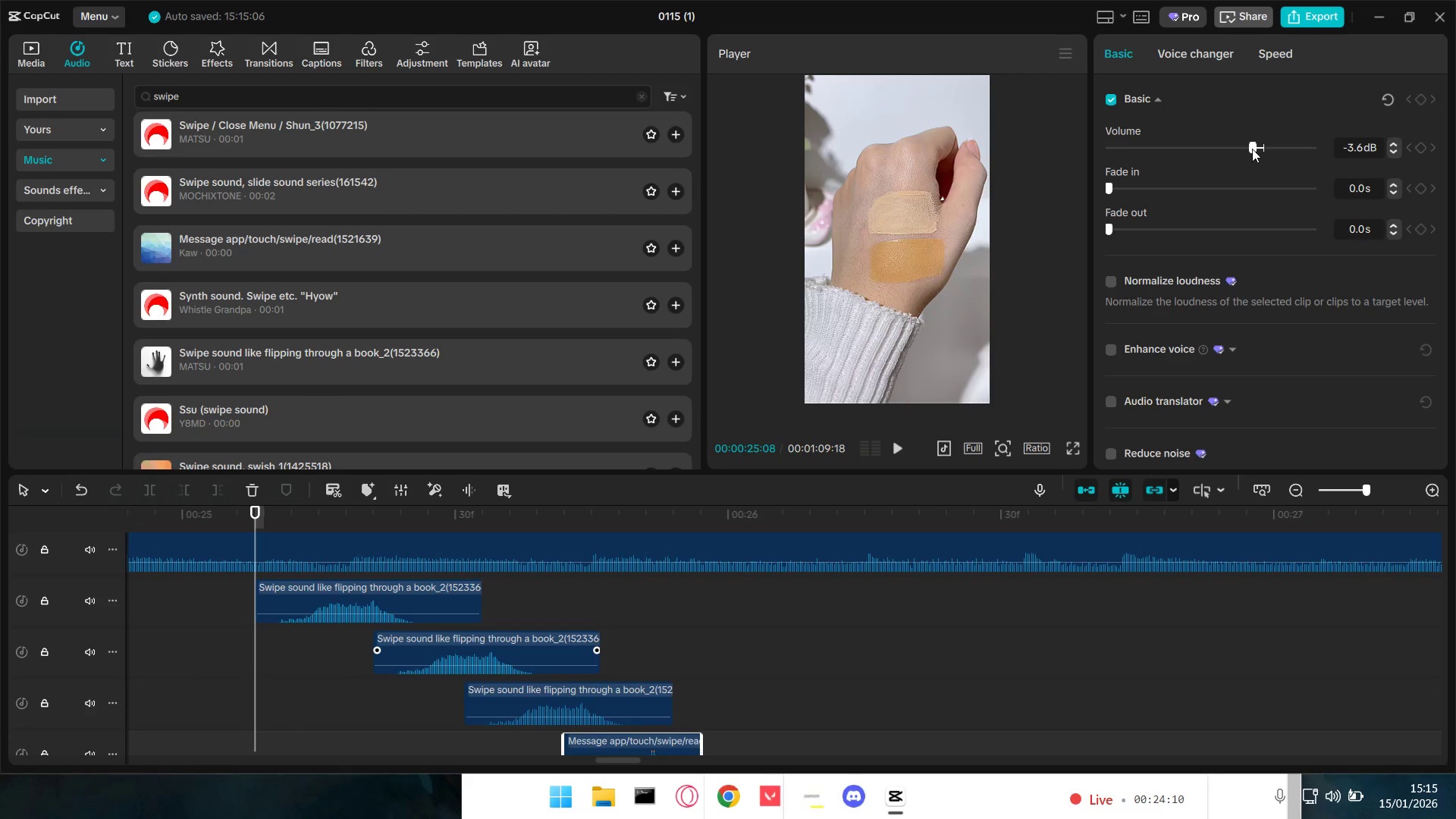 
left_click_drag(start_coordinate=[1252, 149], to_coordinate=[1242, 149])
 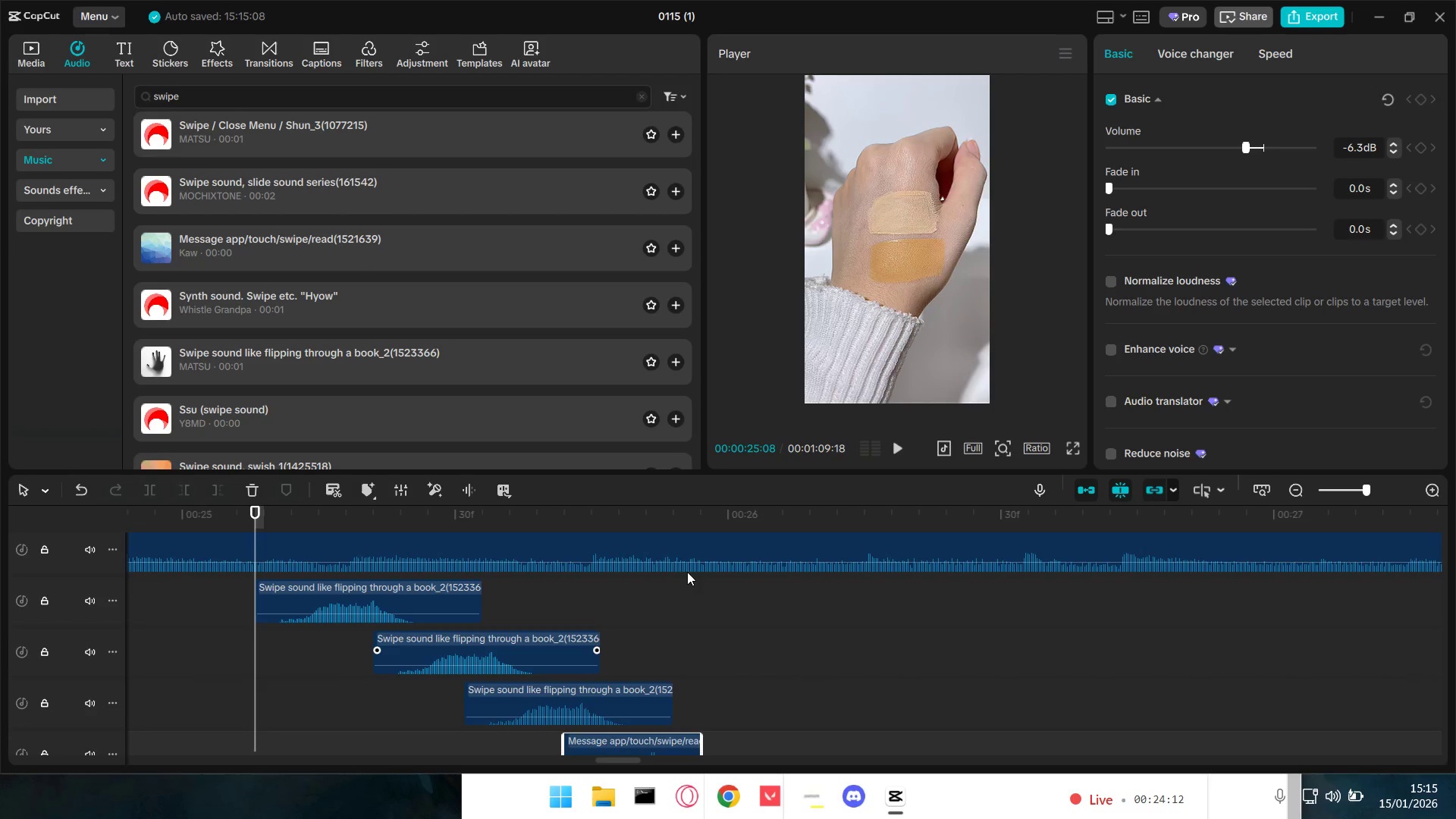 
hold_key(key=ControlLeft, duration=0.92)
scroll: coordinate [425, 594], scroll_direction: down, amount: 17.0
 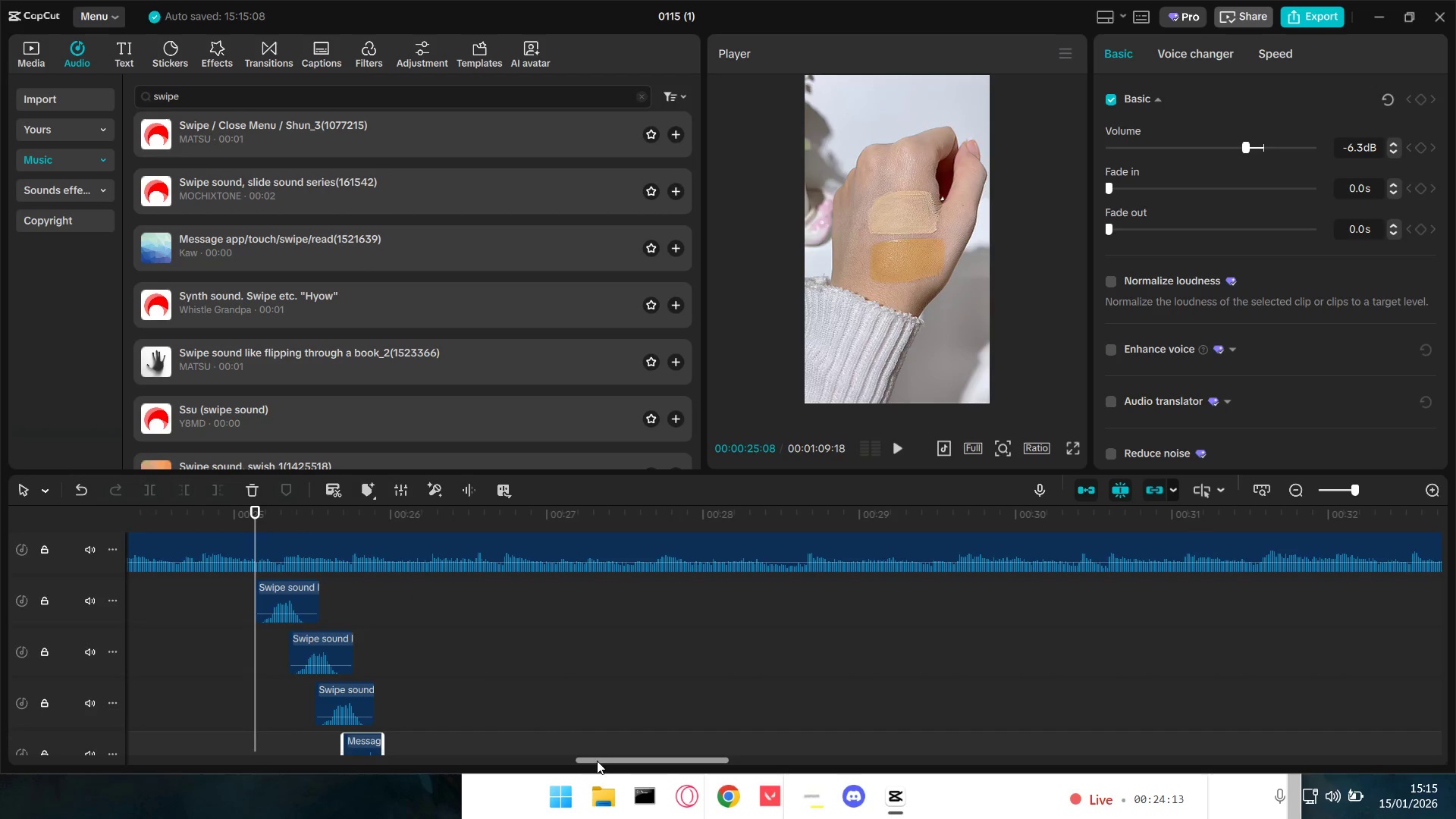 
left_click_drag(start_coordinate=[594, 761], to_coordinate=[242, 750])
 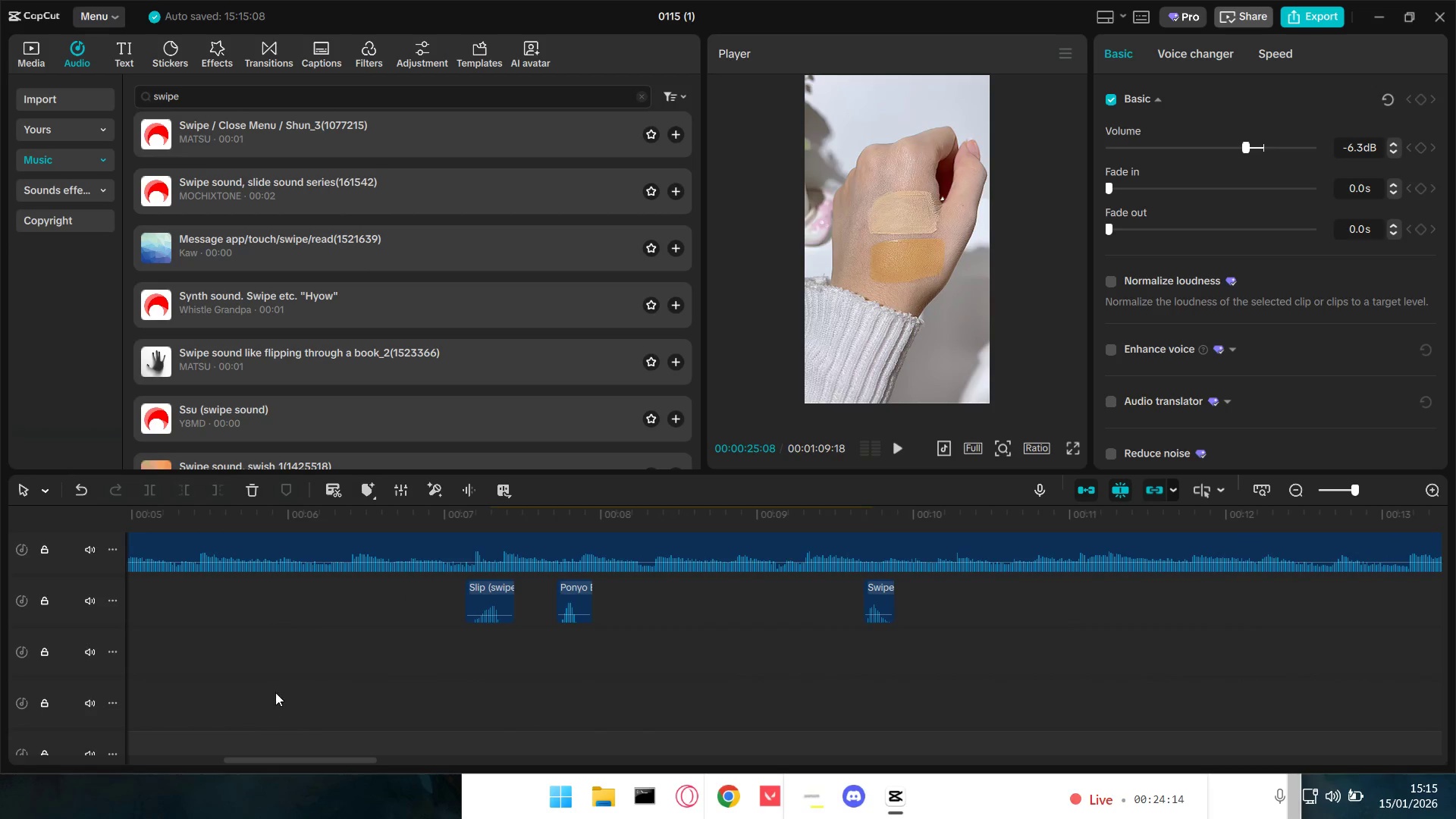 
scroll: coordinate [290, 669], scroll_direction: up, amount: 9.0
 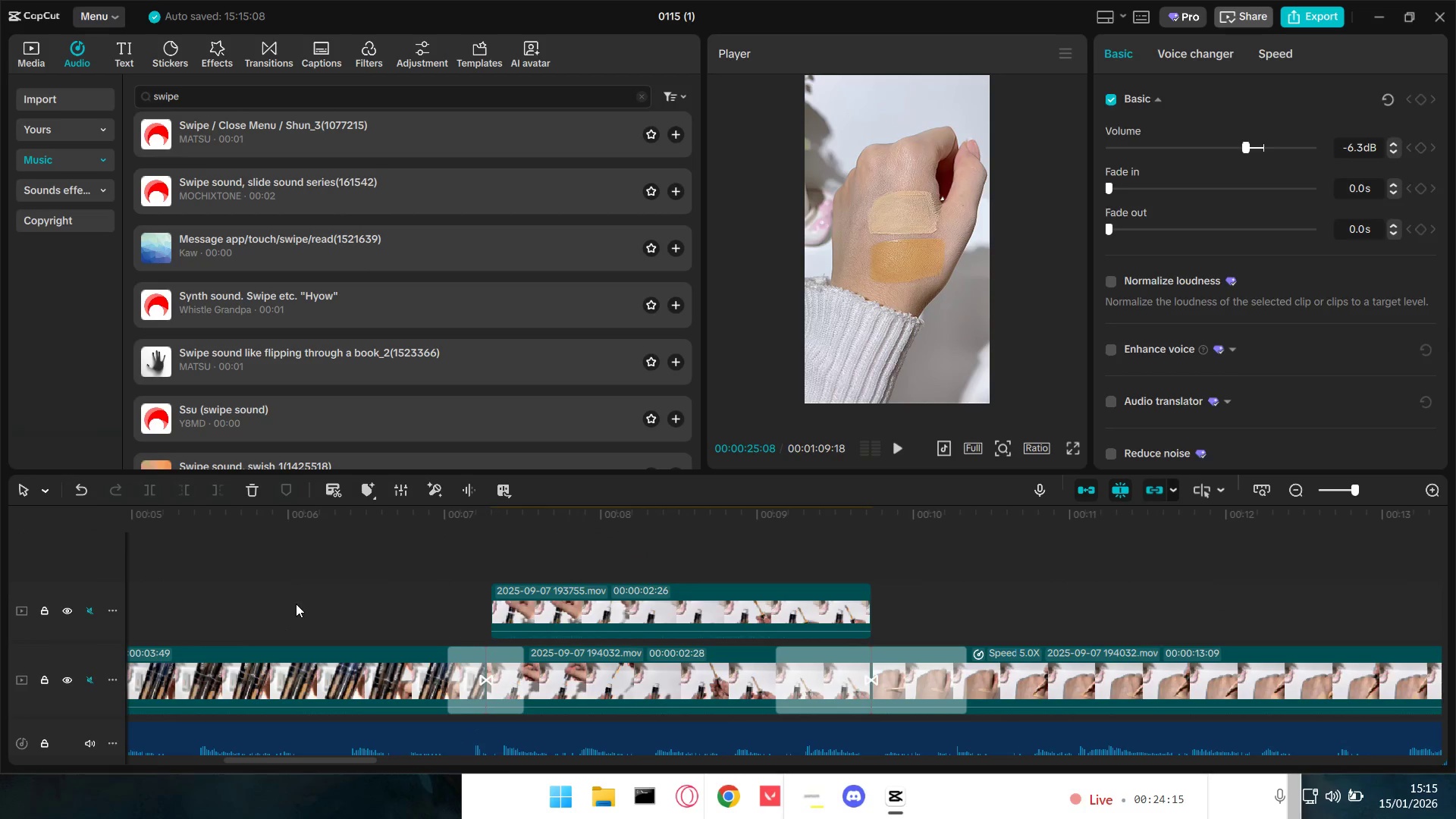 
left_click_drag(start_coordinate=[302, 603], to_coordinate=[0, 614])
 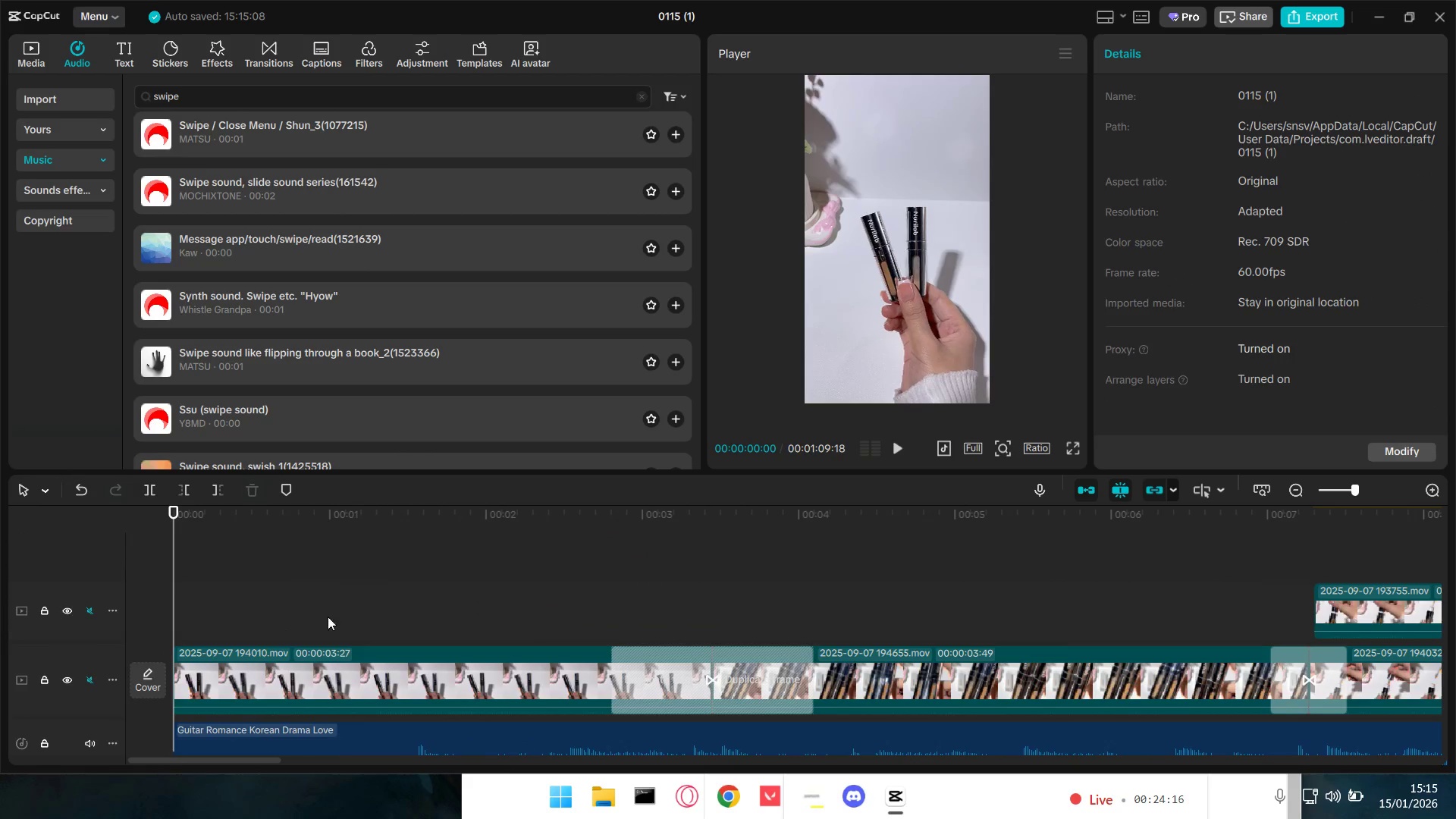 
key(Space)
 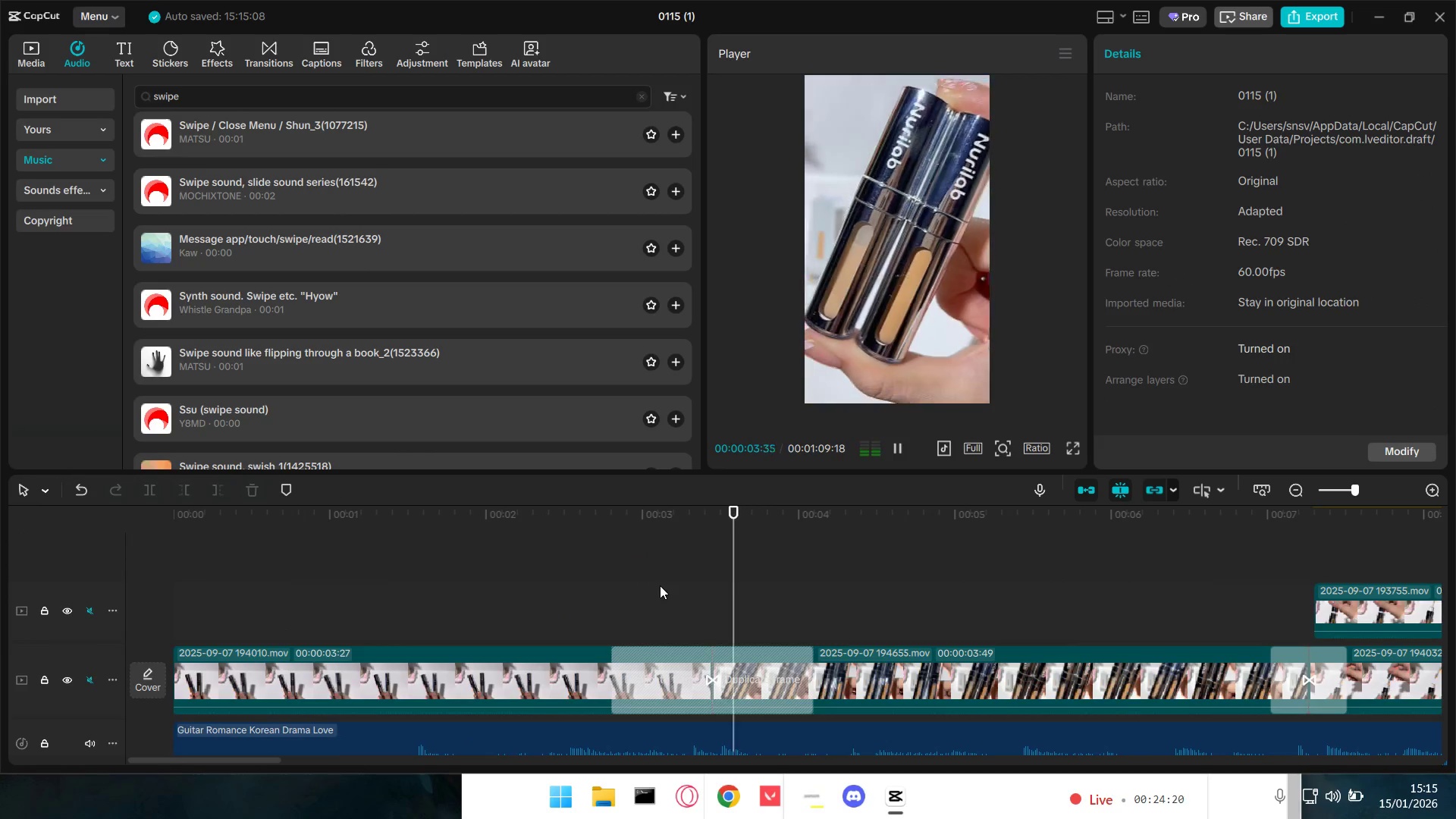 
wait(5.26)
 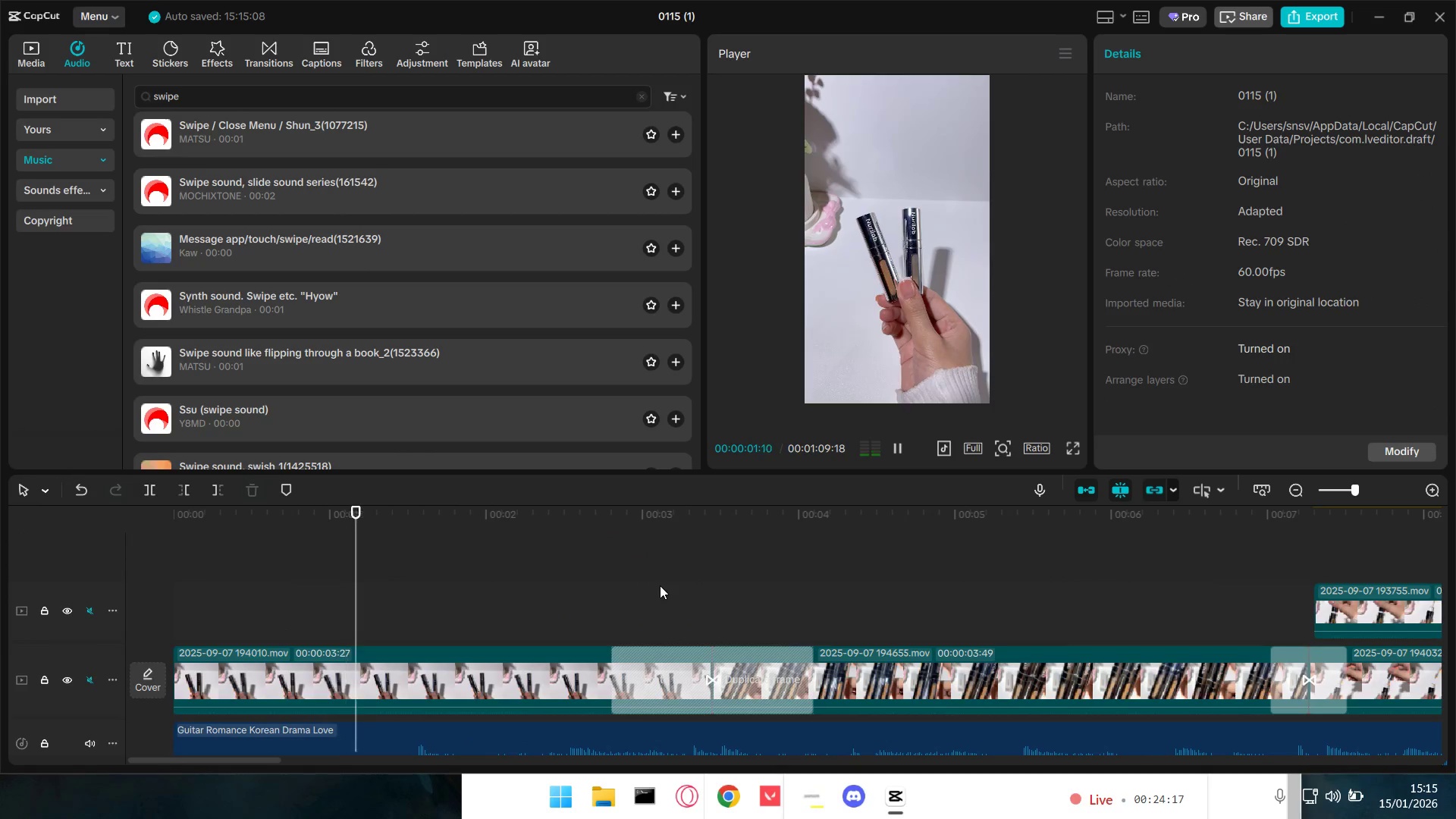 
hold_key(key=ControlLeft, duration=0.84)
scroll: coordinate [1028, 604], scroll_direction: down, amount: 8.0
 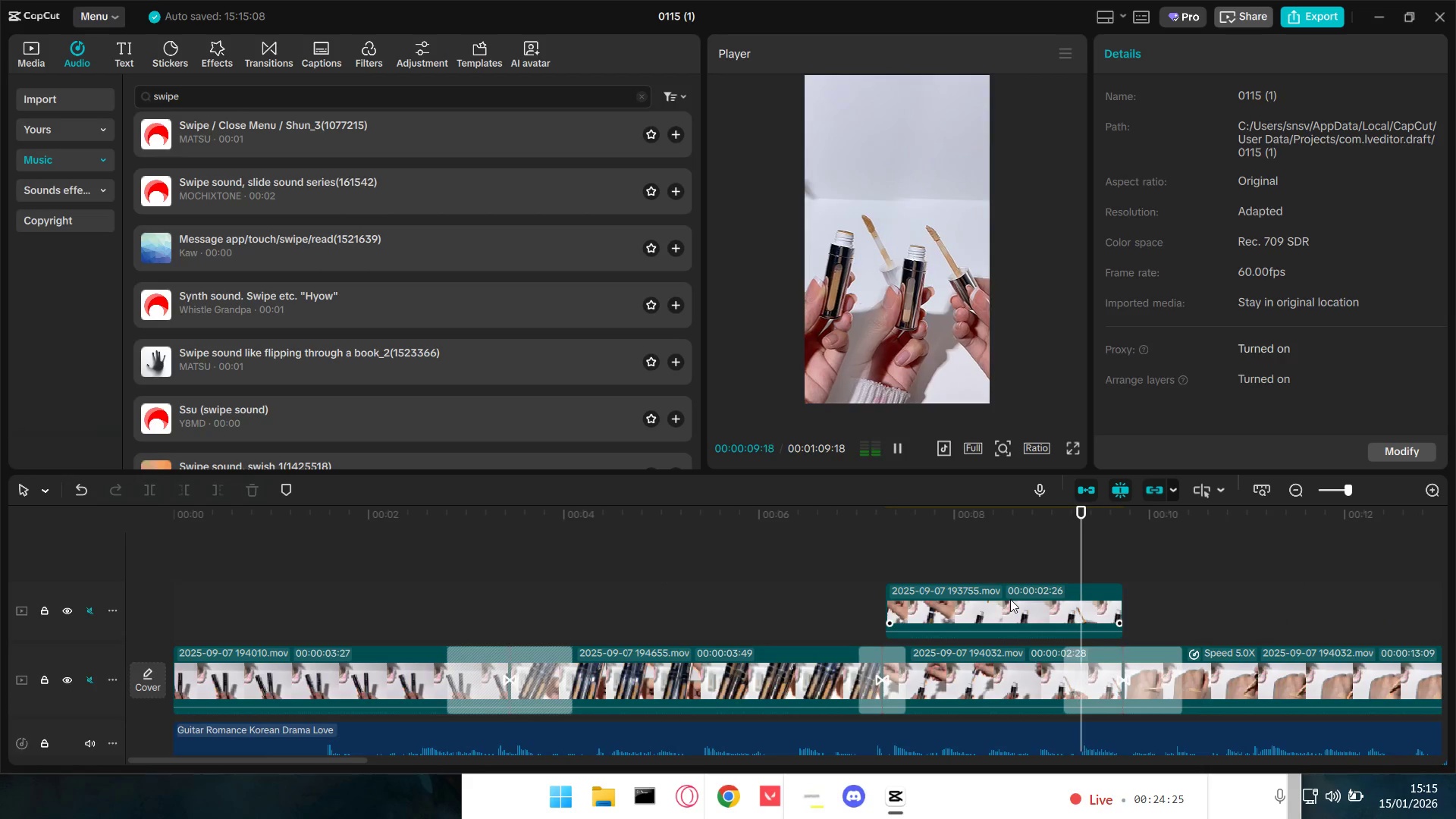 
key(Space)
 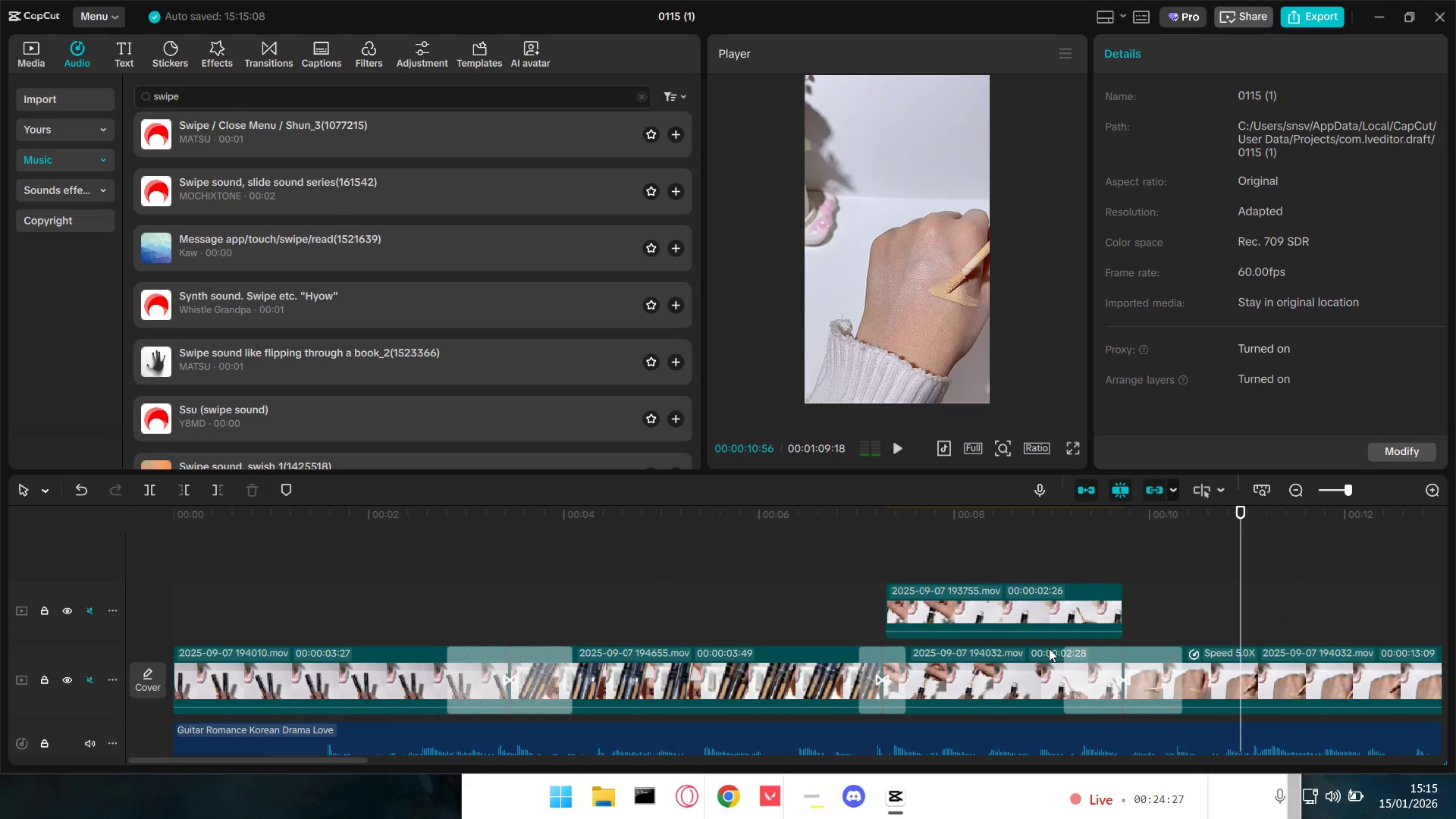 
hold_key(key=ControlLeft, duration=1.0)
 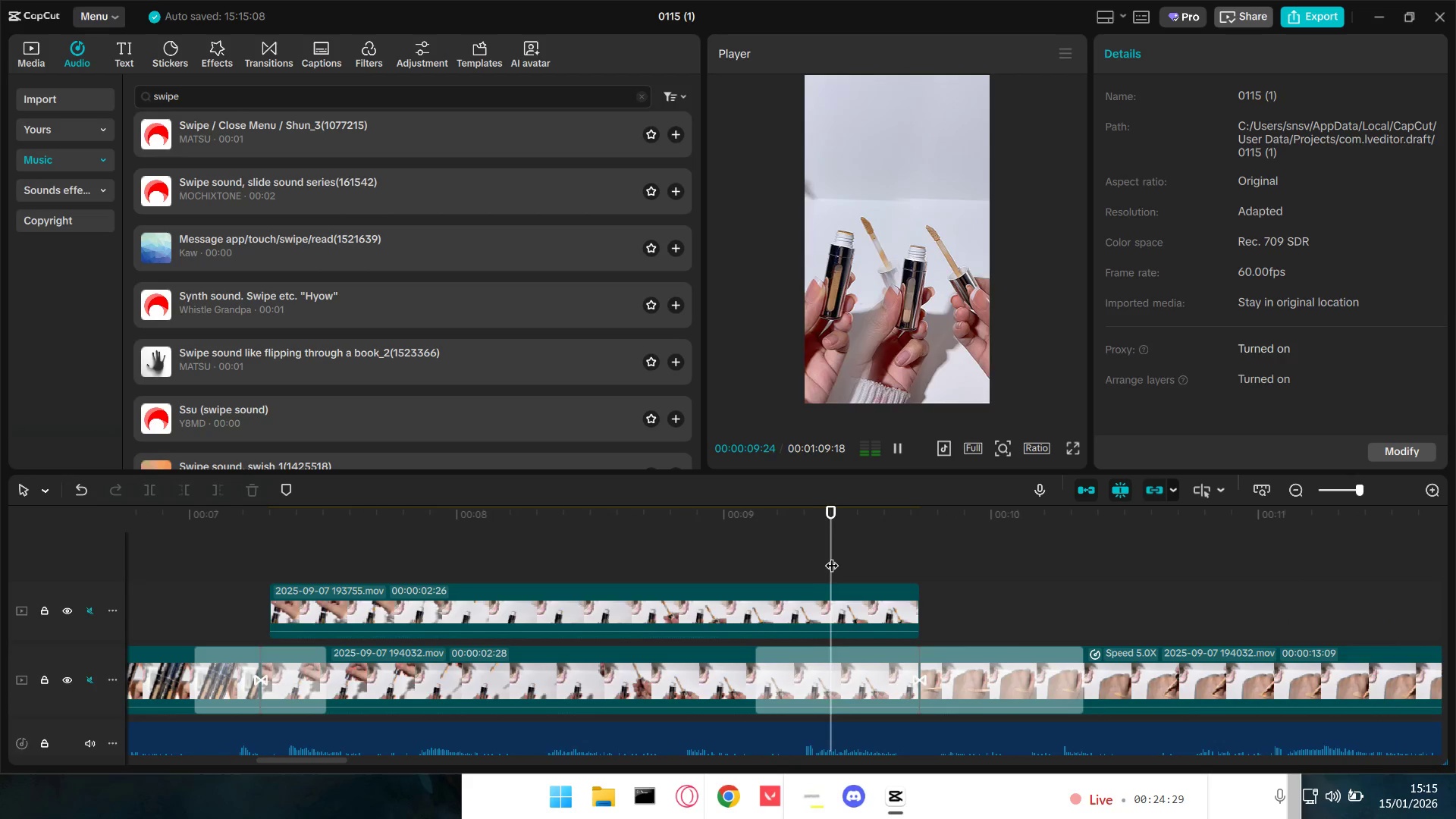 
hold_key(key=ControlLeft, duration=6.02)
left_click([830, 556])
 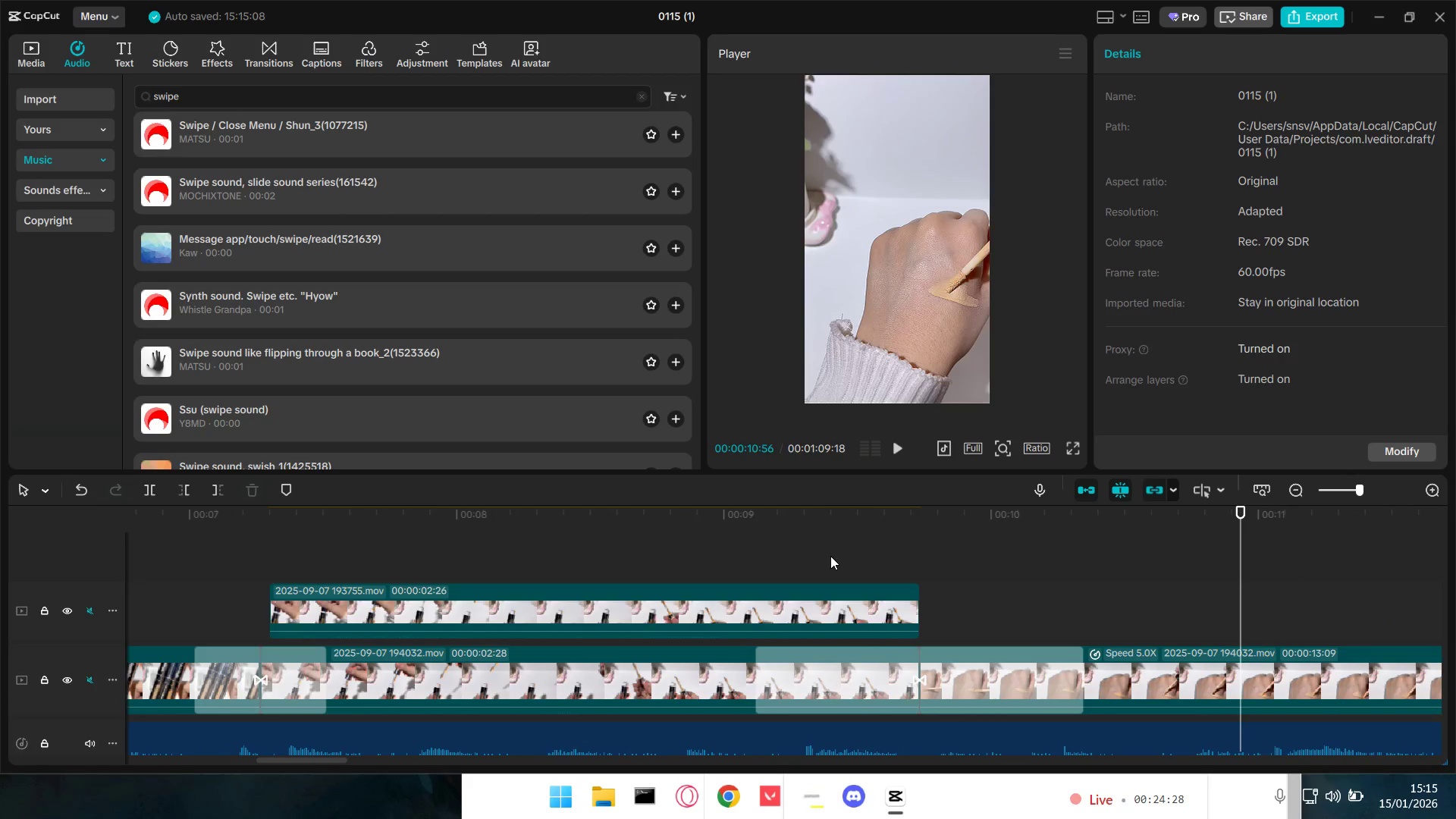 
scroll: coordinate [1114, 670], scroll_direction: up, amount: 14.0
 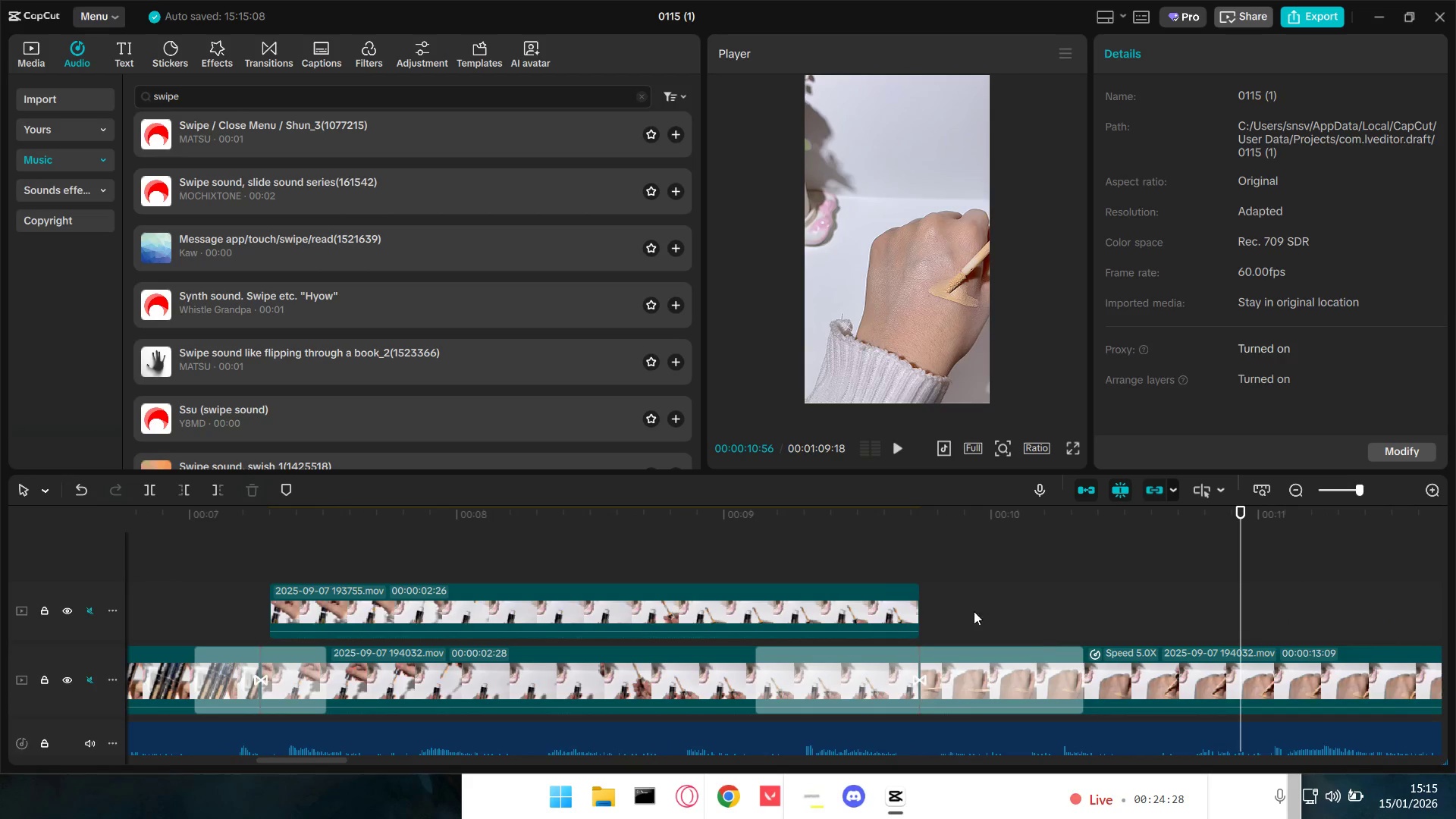 
key(Space)
 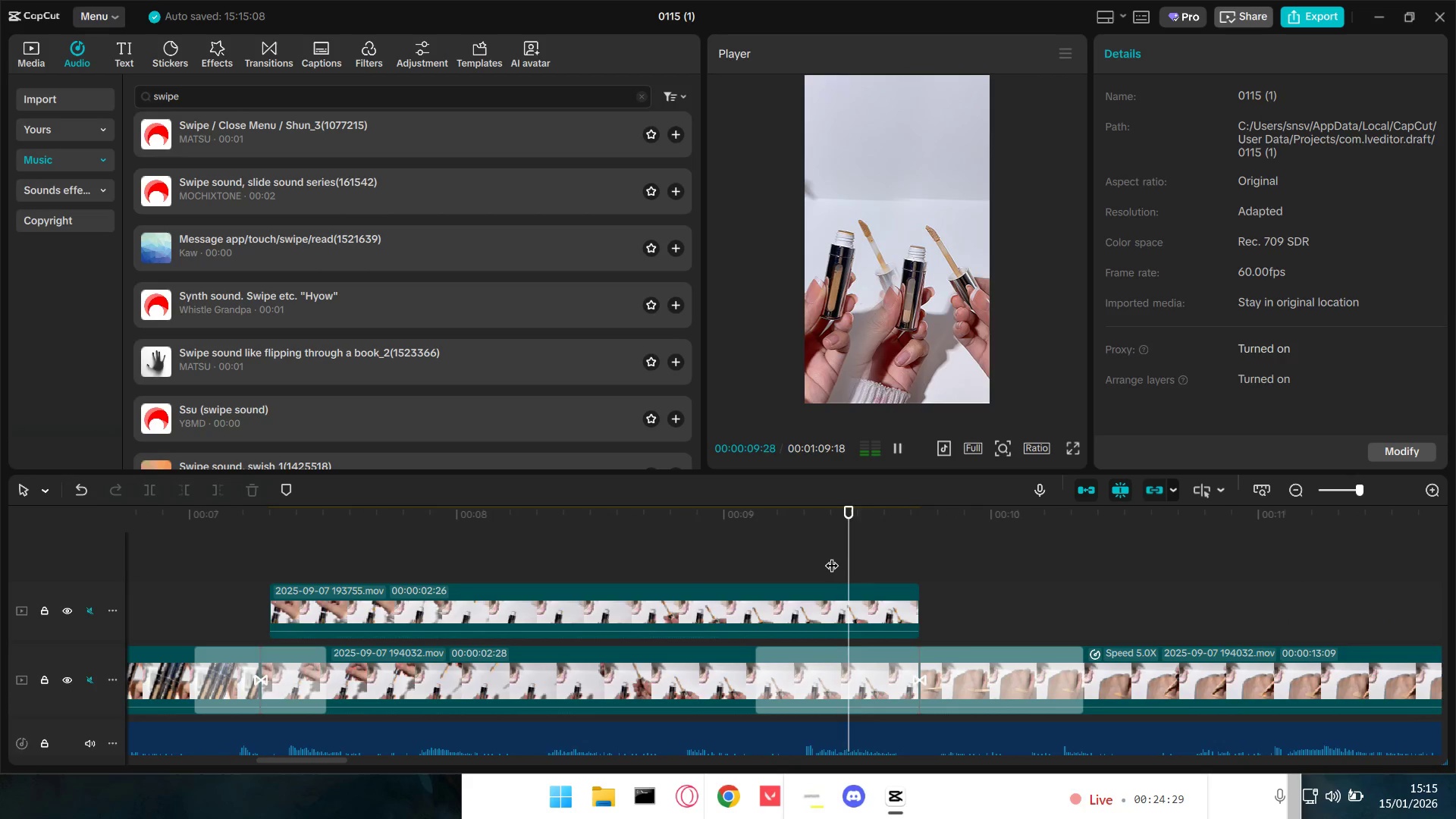 
key(Space)
 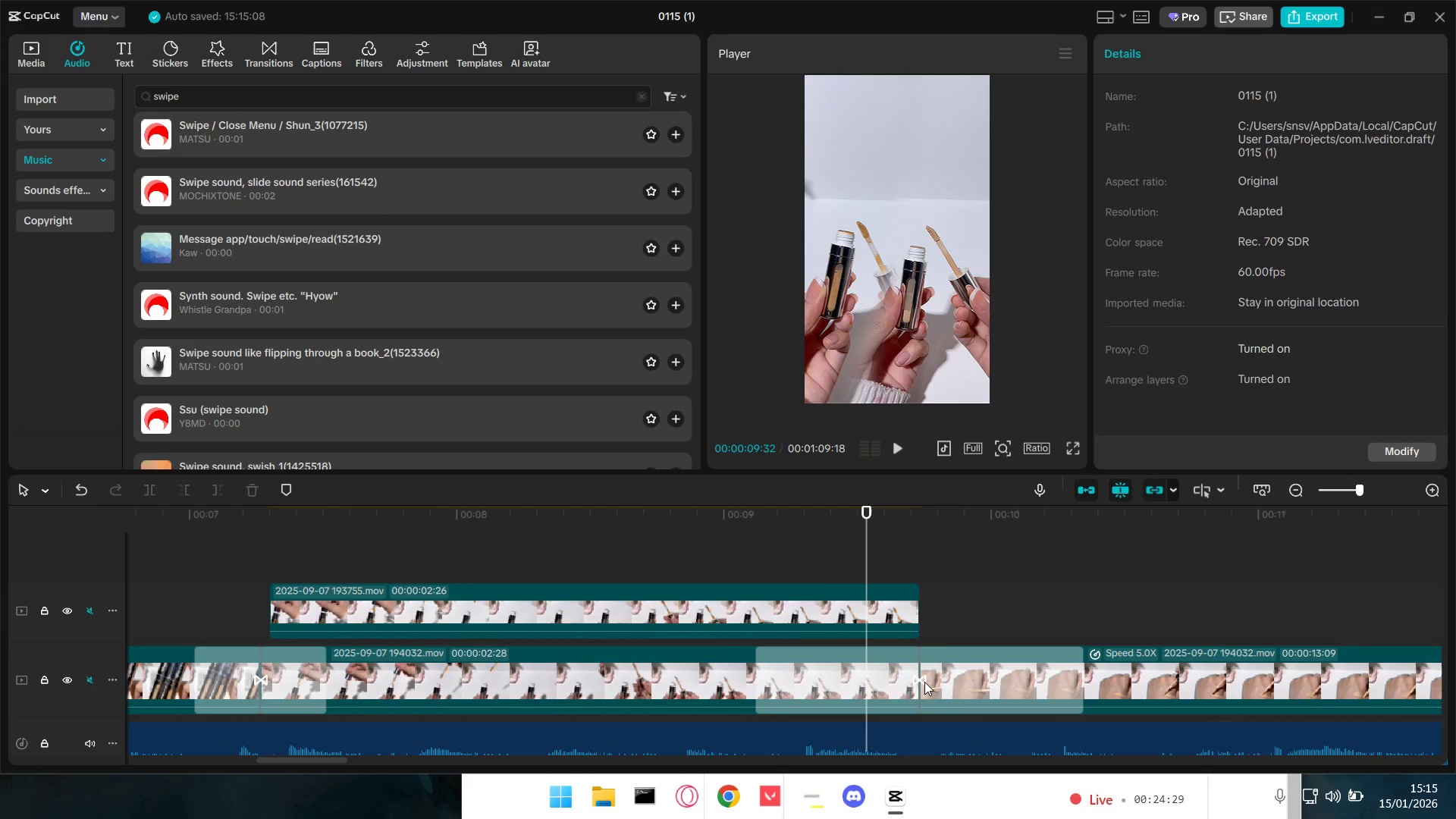 
scroll: coordinate [922, 684], scroll_direction: down, amount: 5.0
 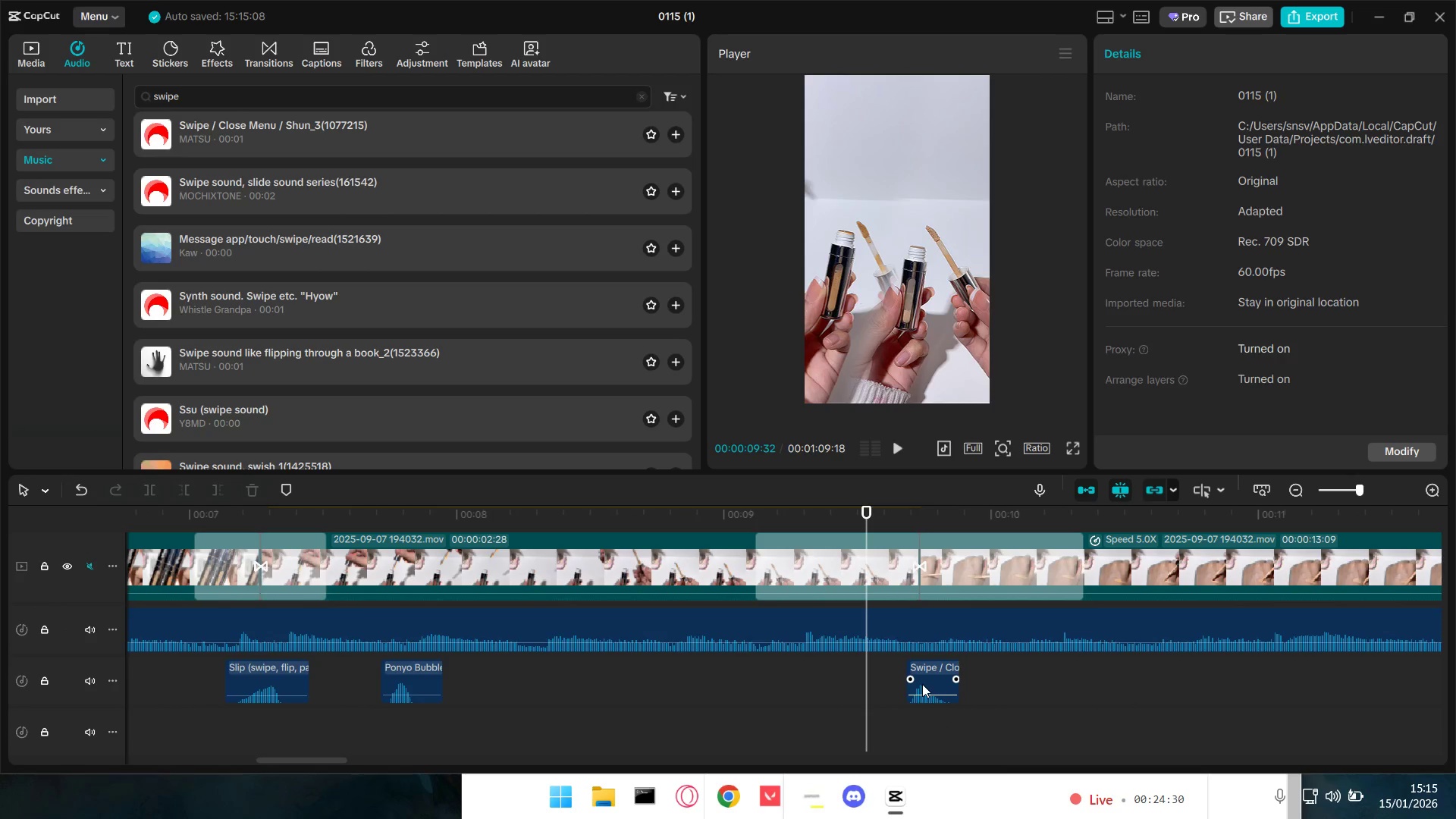 
key(Space)
 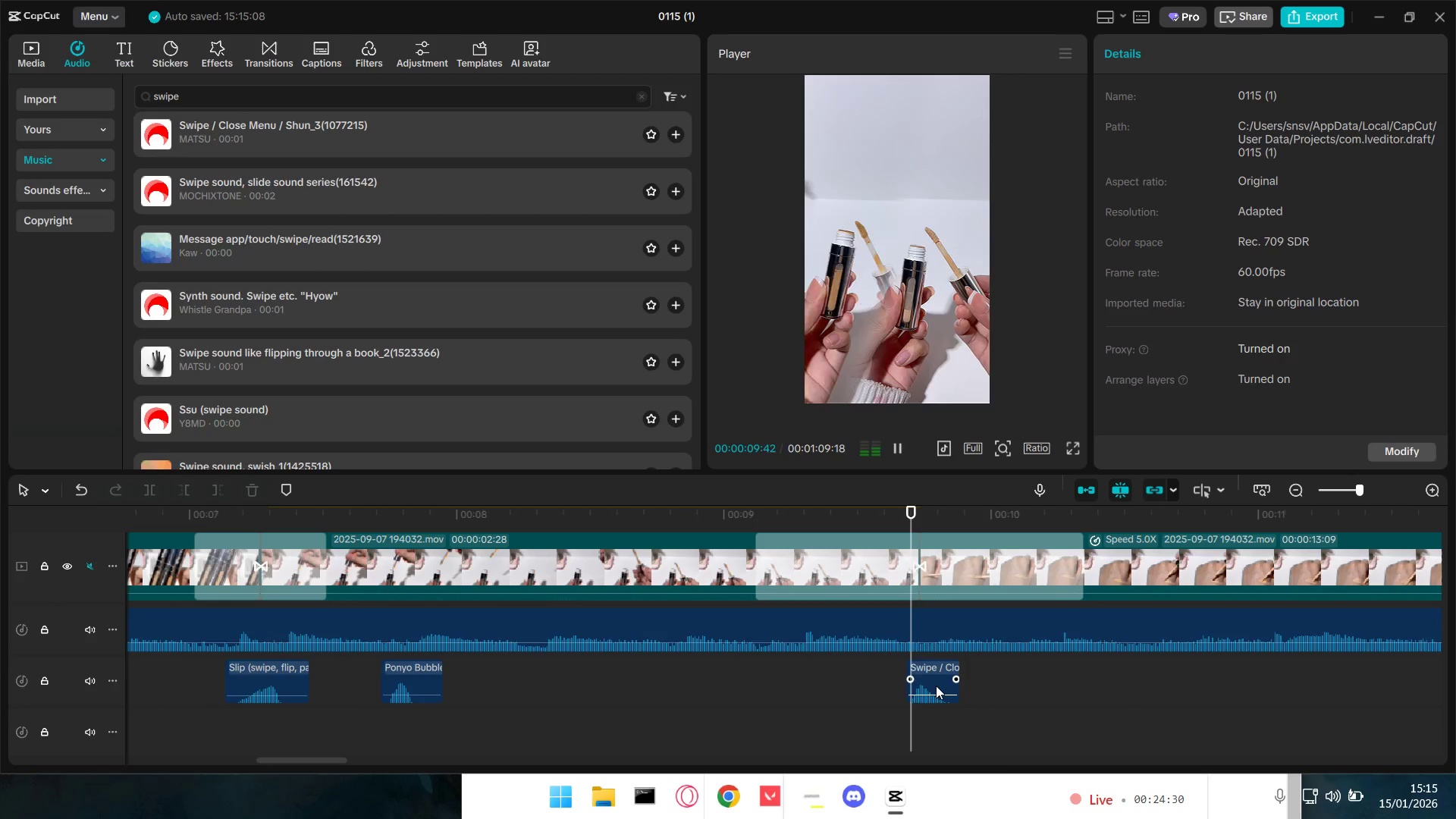 
key(Space)
 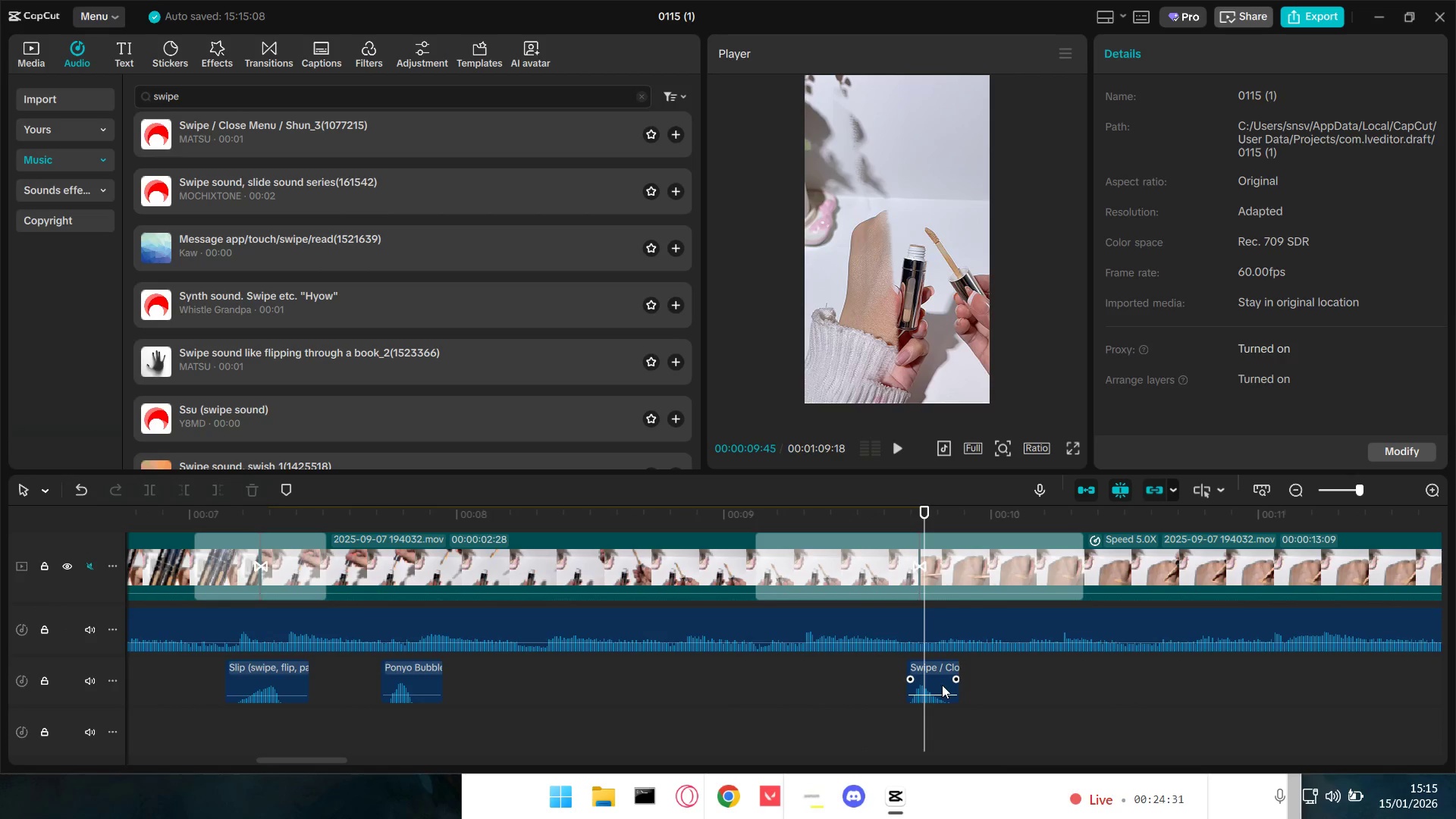 
left_click_drag(start_coordinate=[936, 668], to_coordinate=[944, 668])
 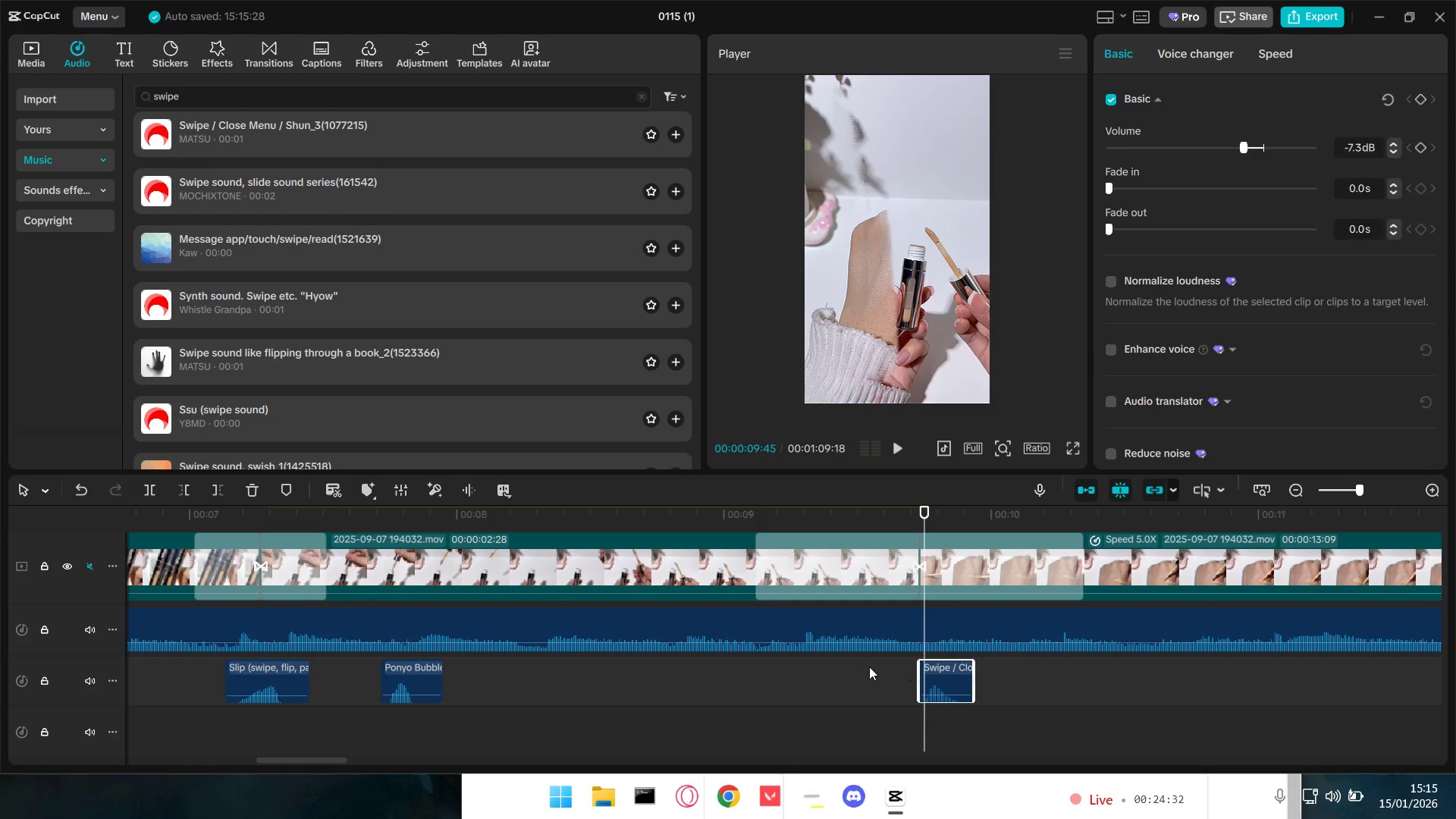 
left_click([858, 664])
 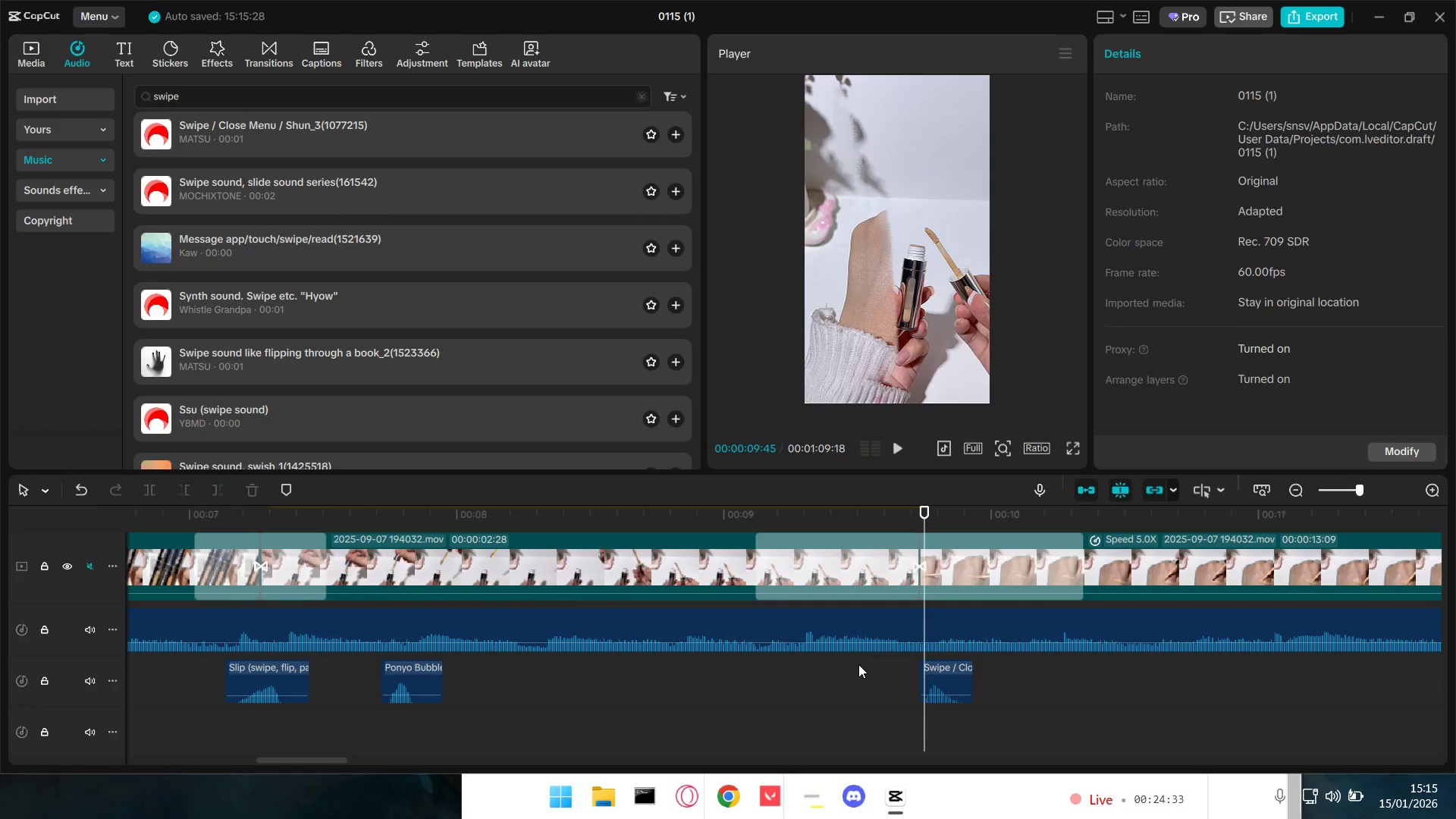 
key(Space)
 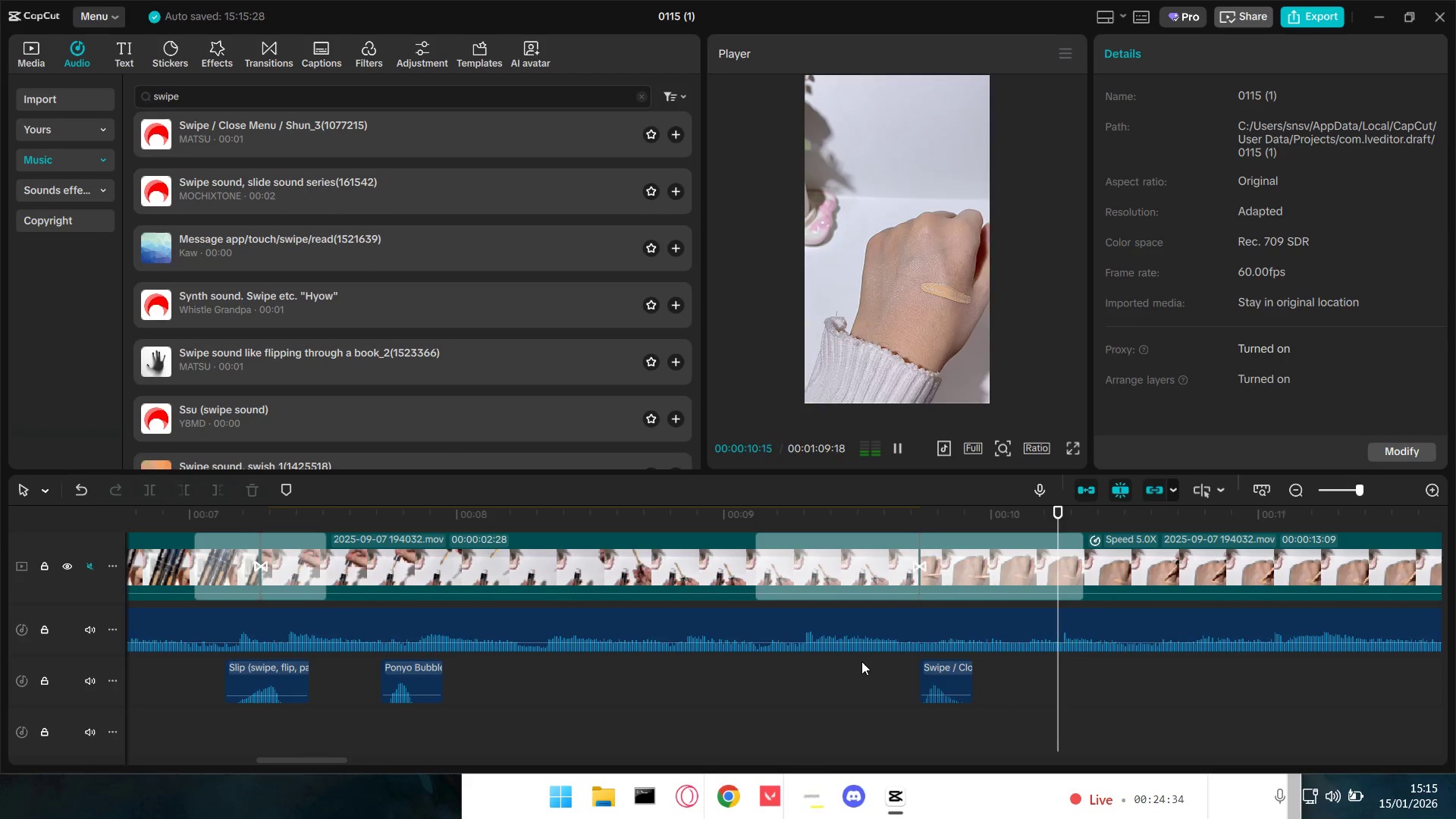 
hold_key(key=ControlLeft, duration=1.47)
hold_key(key=ControlLeft, duration=0.75)
scroll: coordinate [862, 661], scroll_direction: down, amount: 22.0
 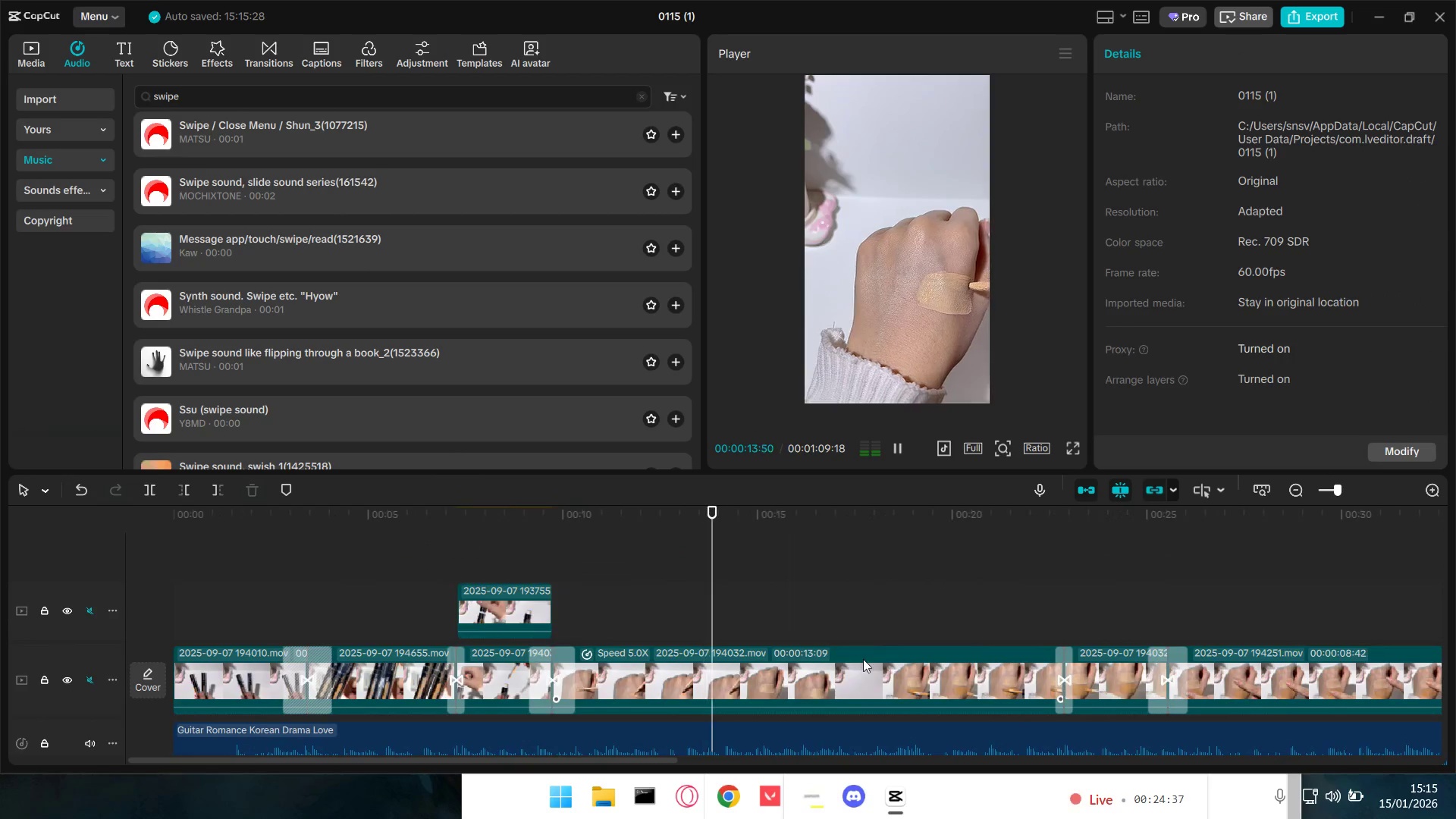 
wait(16.38)
 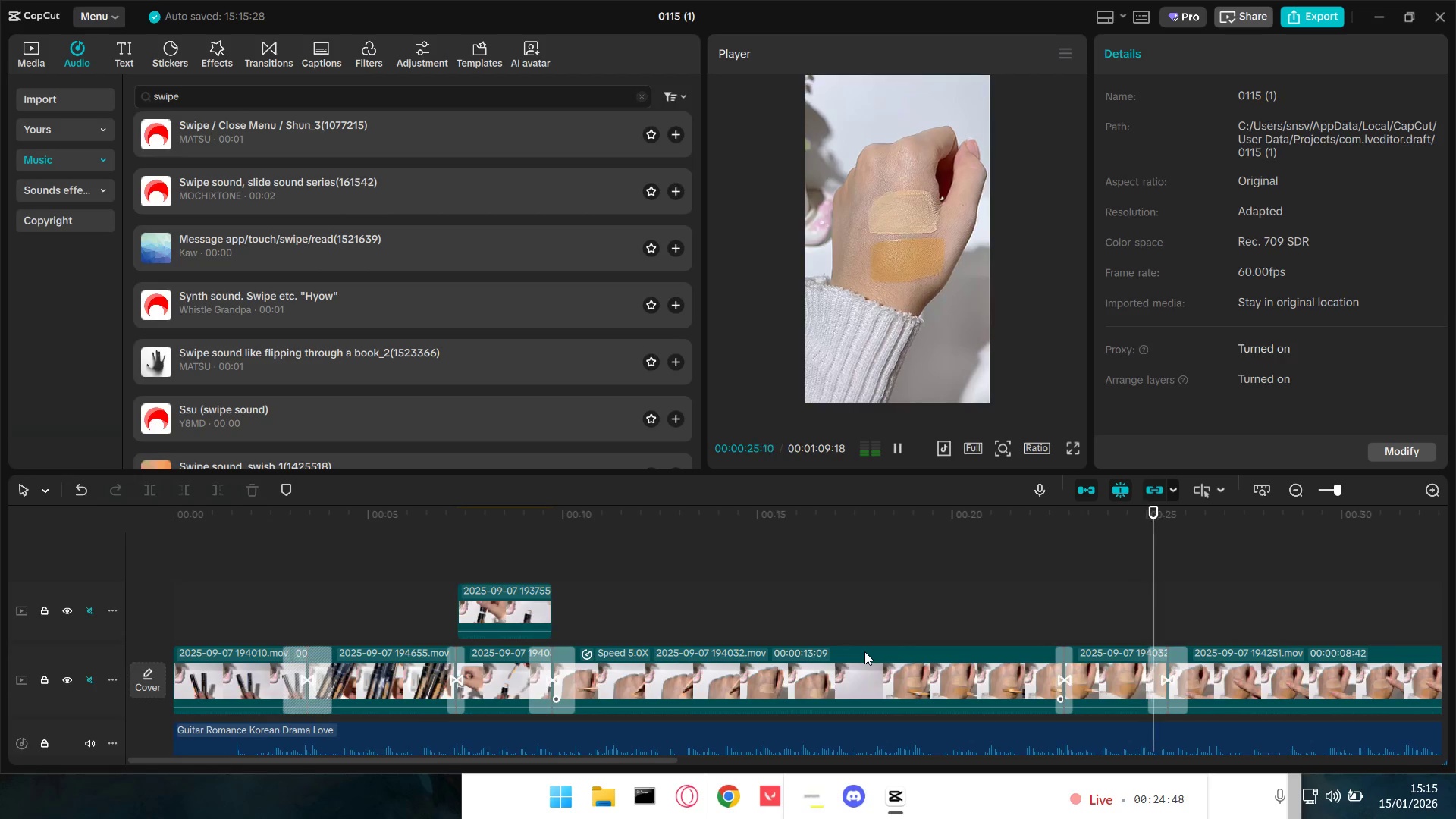 
scroll: coordinate [864, 651], scroll_direction: down, amount: 7.0
 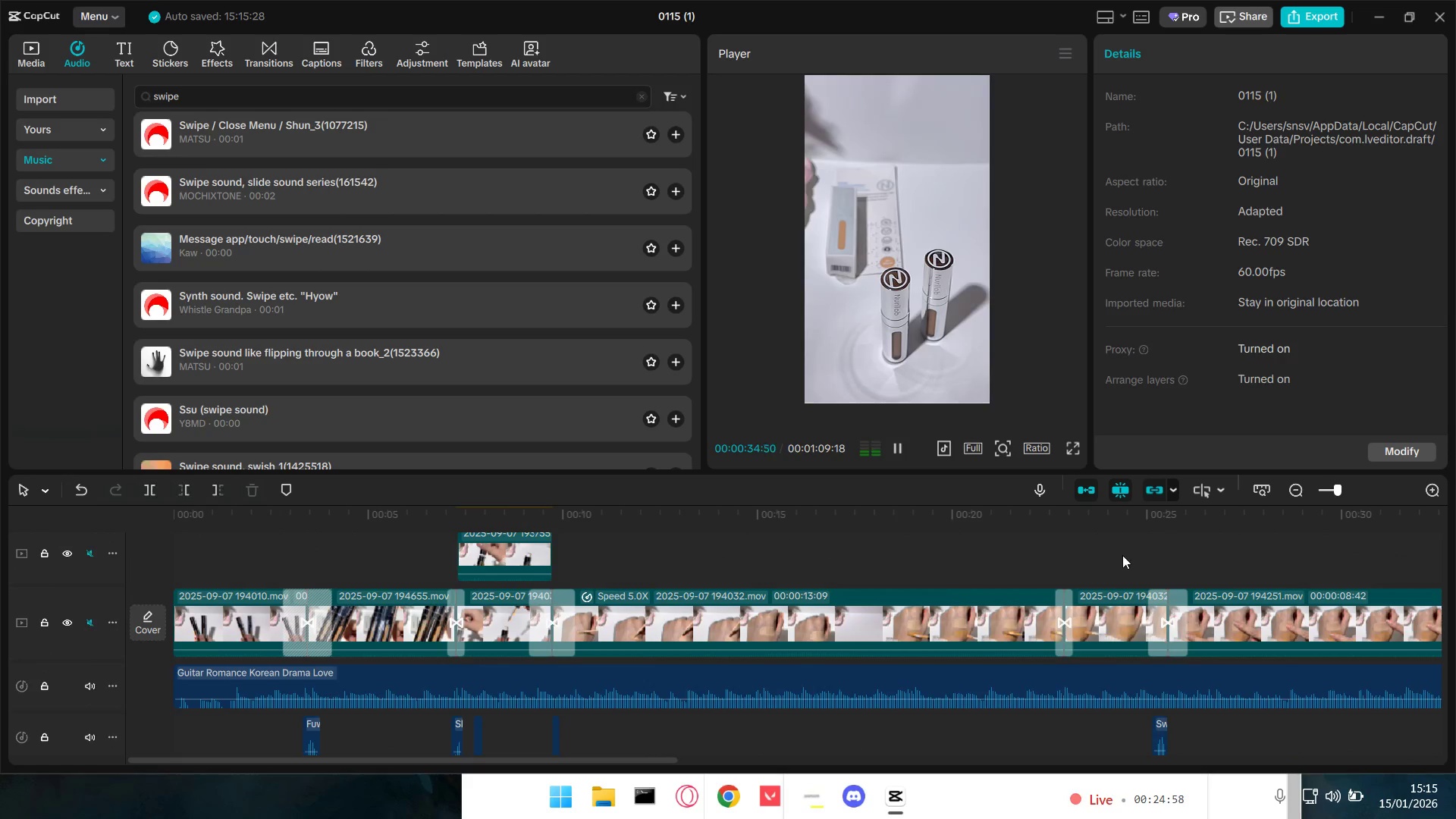 
left_click_drag(start_coordinate=[1125, 554], to_coordinate=[1204, 706])
 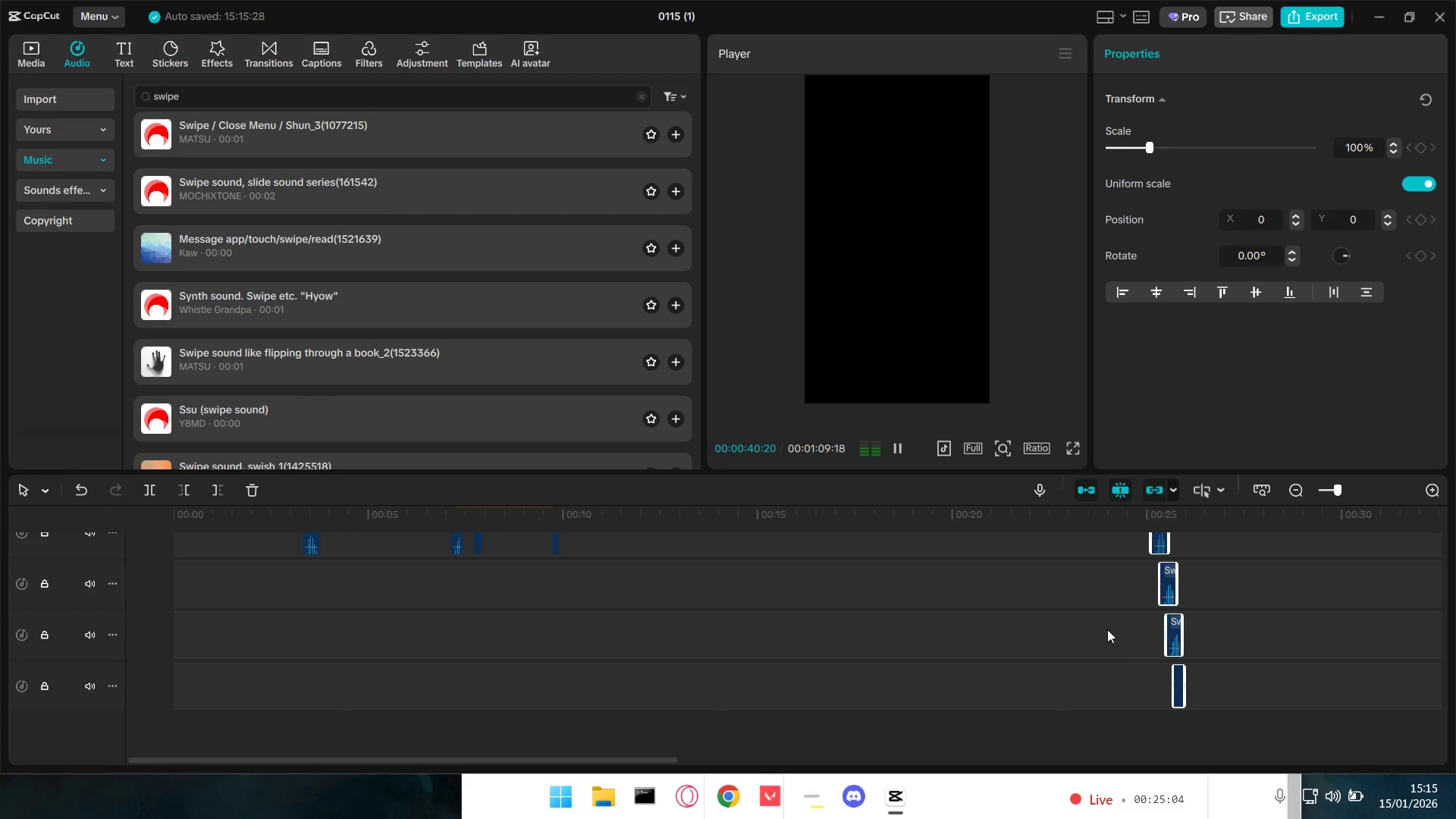 
scroll: coordinate [1197, 726], scroll_direction: down, amount: 6.0
 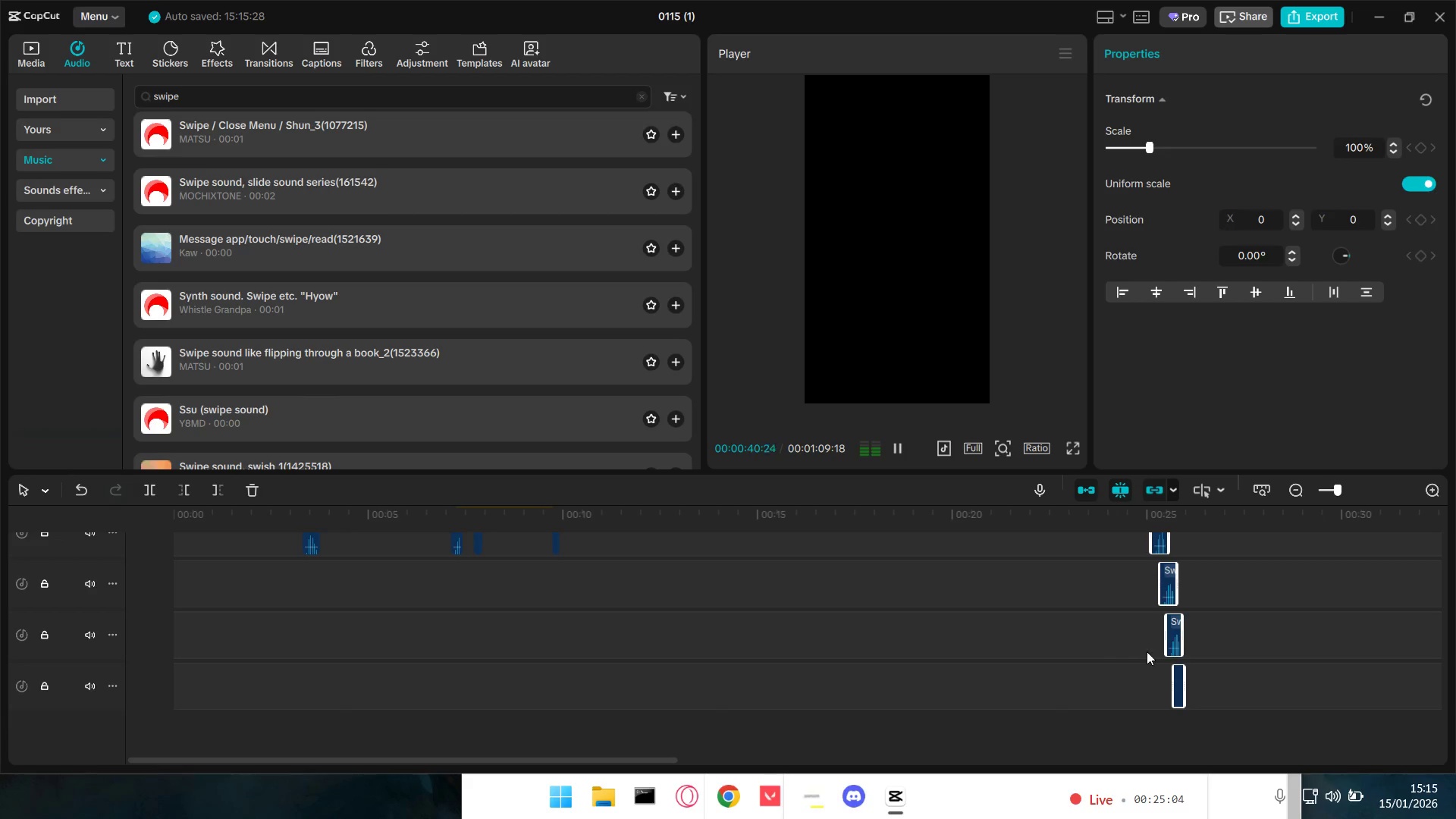 
right_click([1169, 626])
 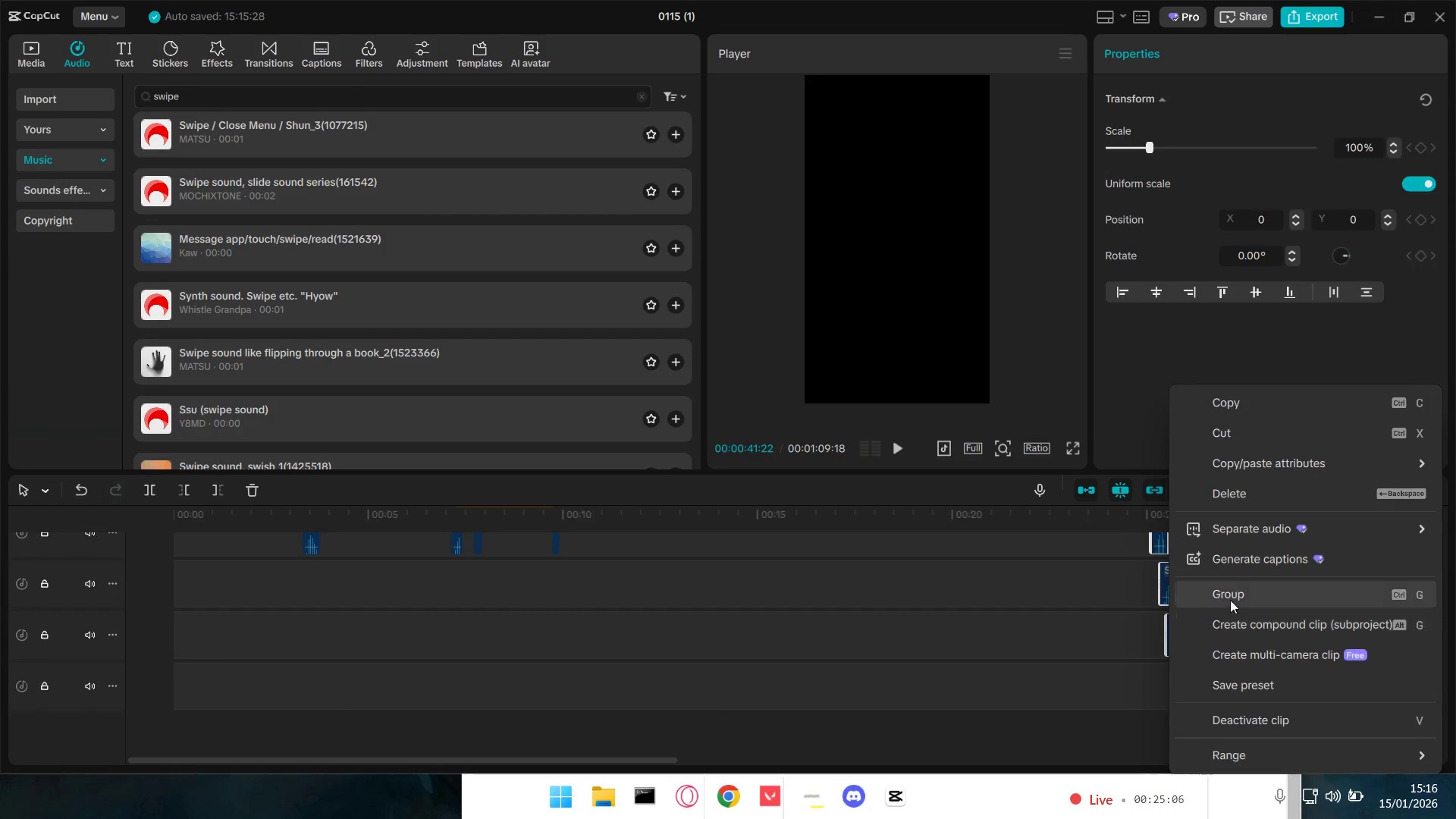 
left_click([1230, 595])
 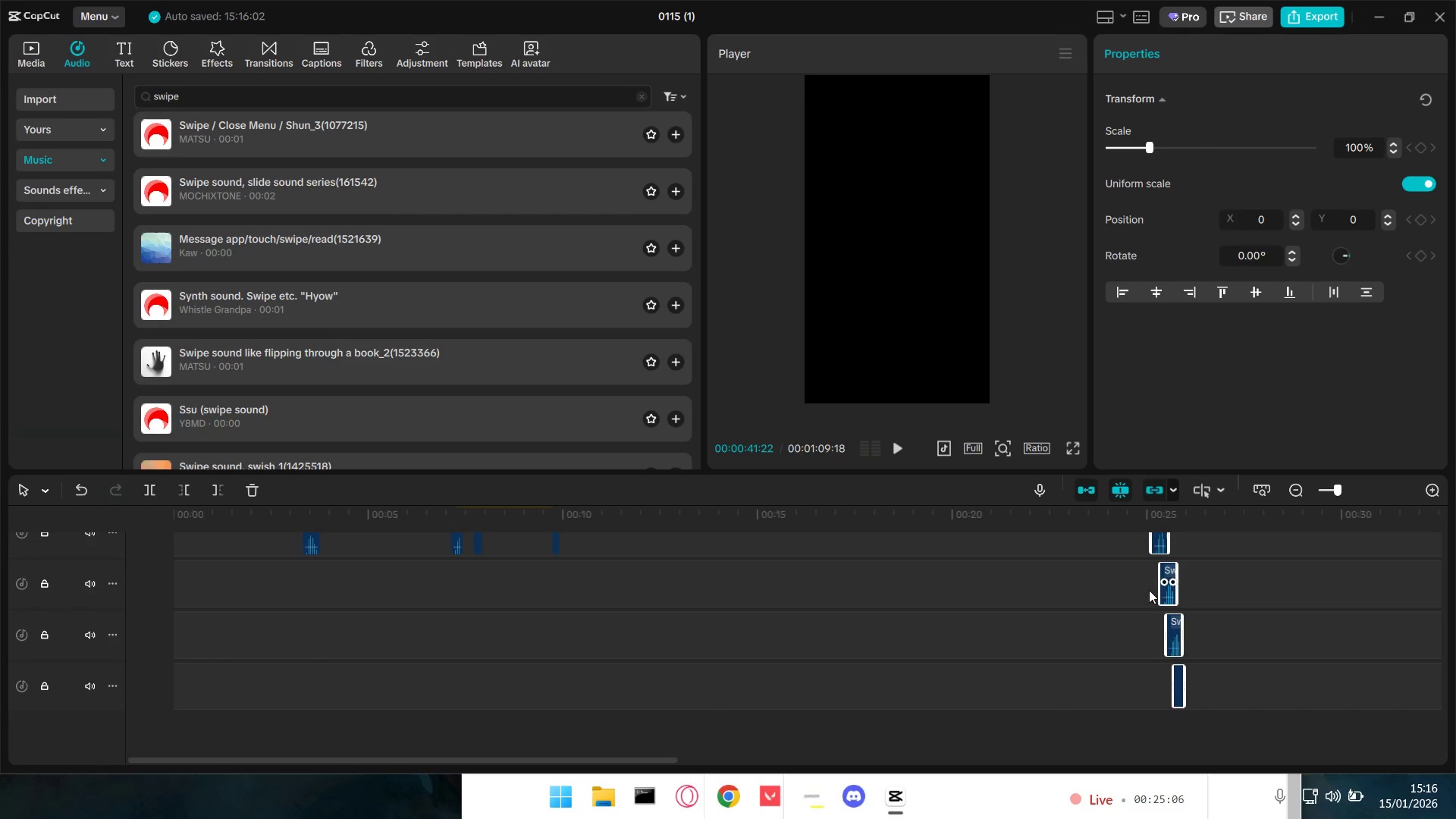 
scroll: coordinate [1004, 650], scroll_direction: up, amount: 8.0
 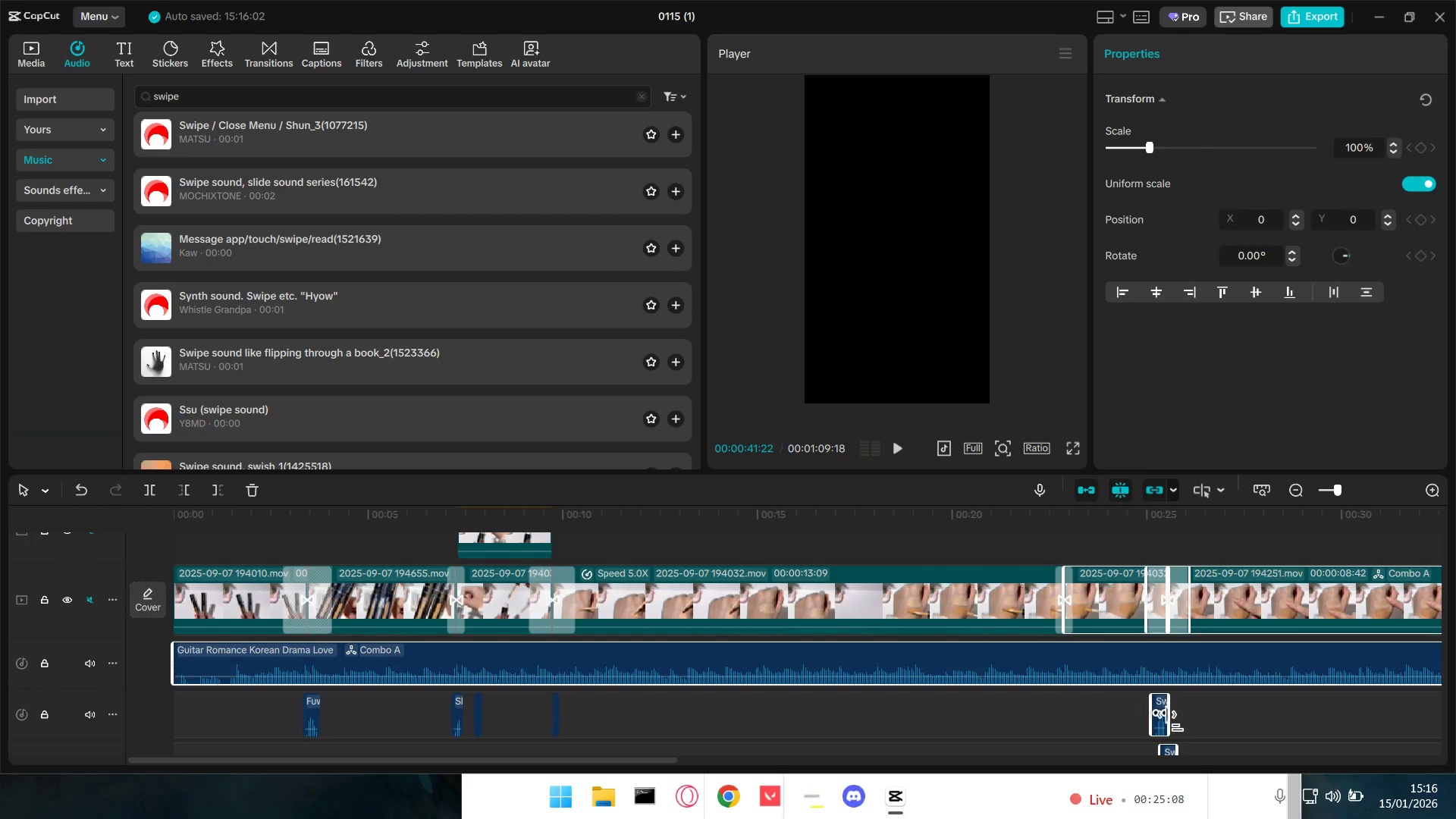 
left_click([1278, 743])
 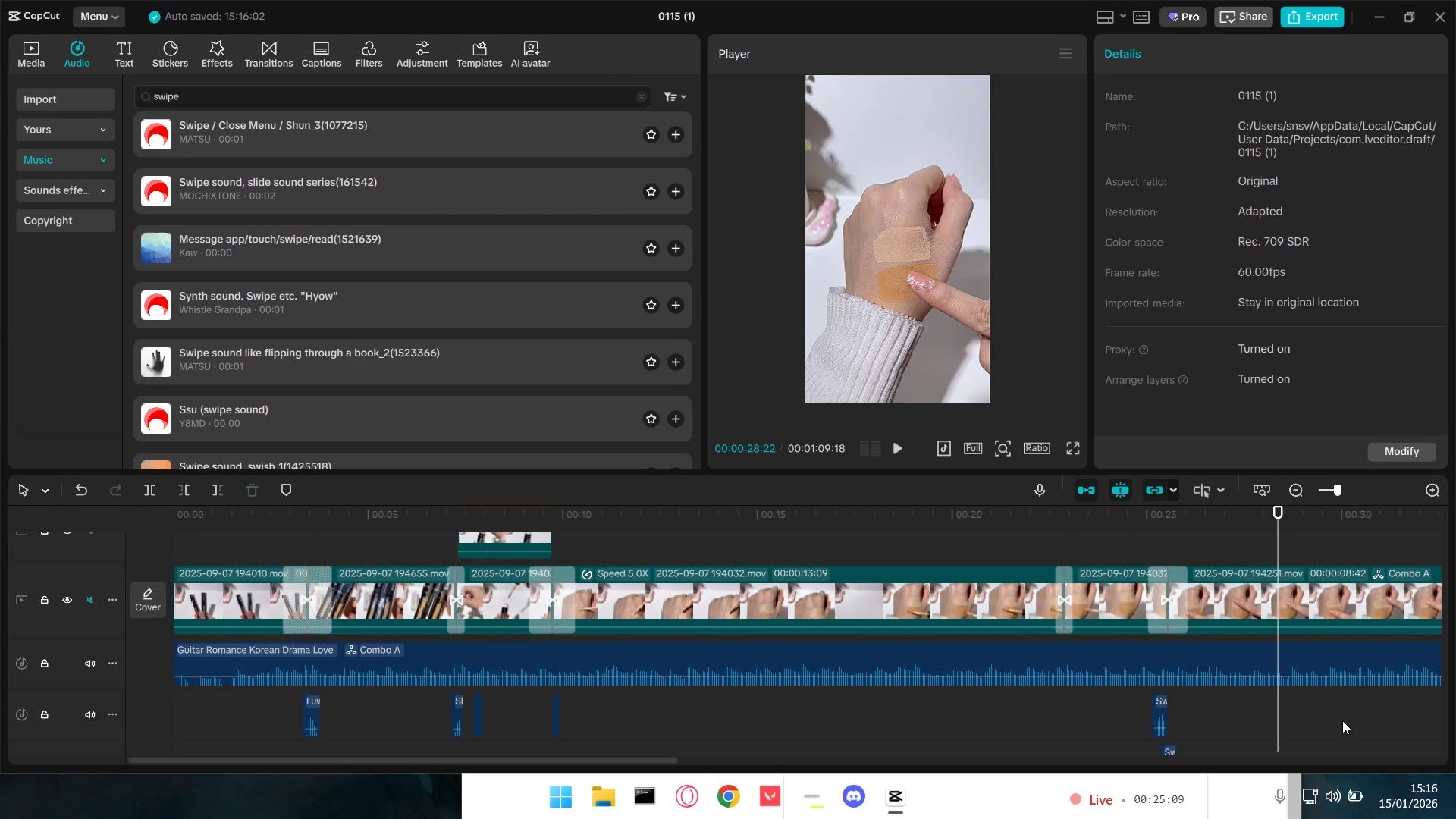 
double_click([1367, 720])
 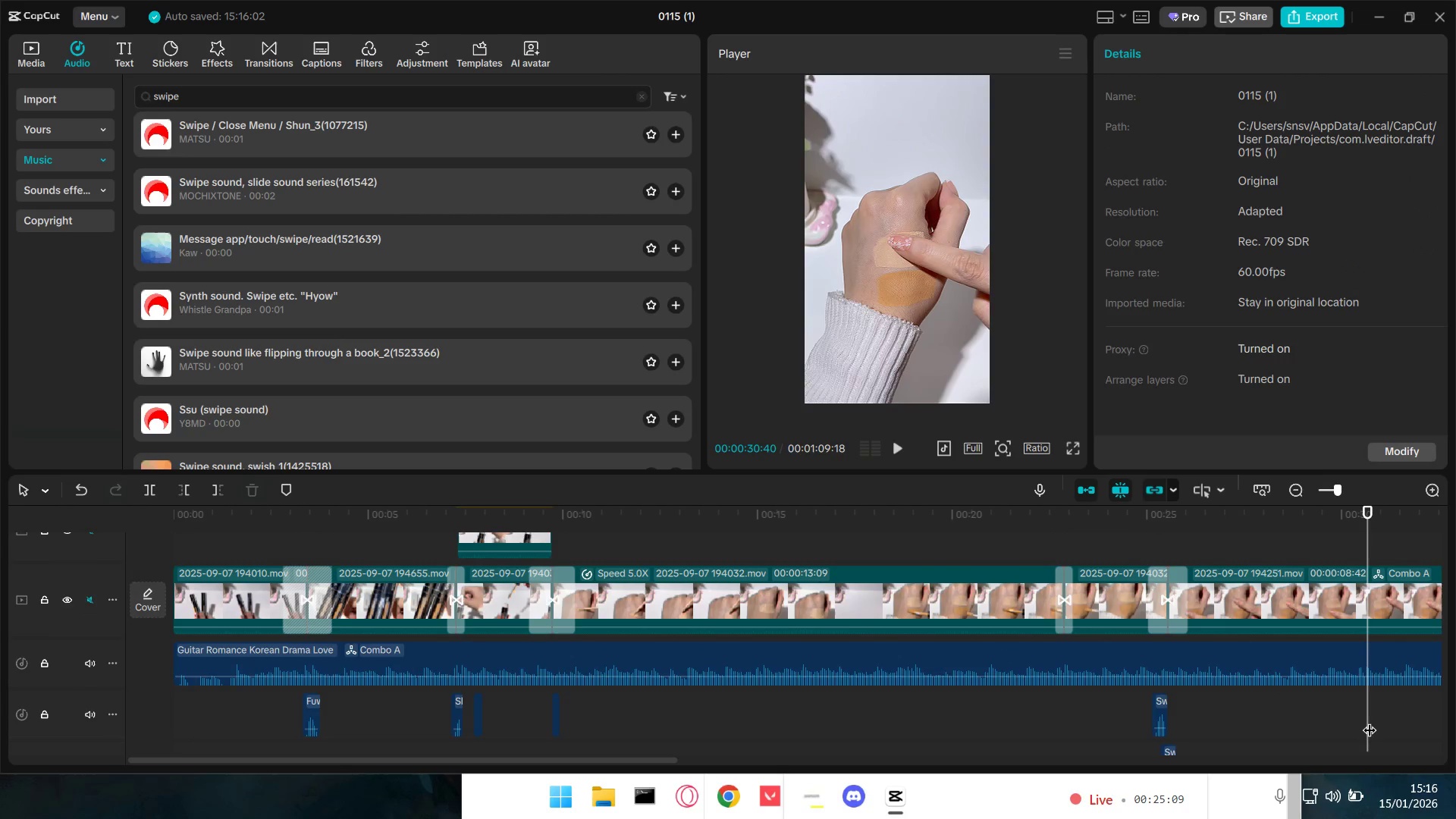 
left_click_drag(start_coordinate=[1381, 720], to_coordinate=[1455, 723])
 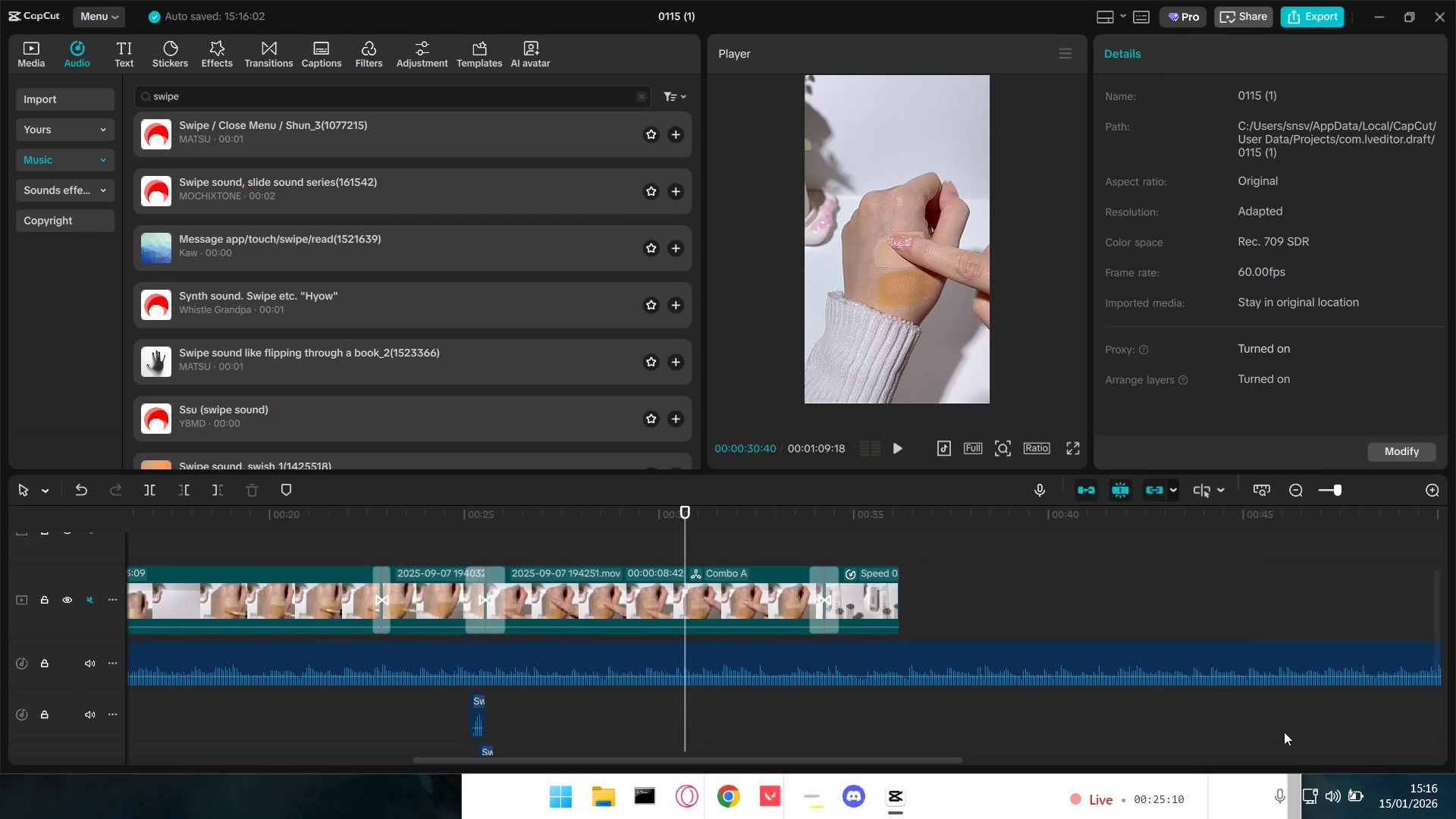 
hold_key(key=ControlLeft, duration=0.75)
scroll: coordinate [1318, 734], scroll_direction: down, amount: 9.0
 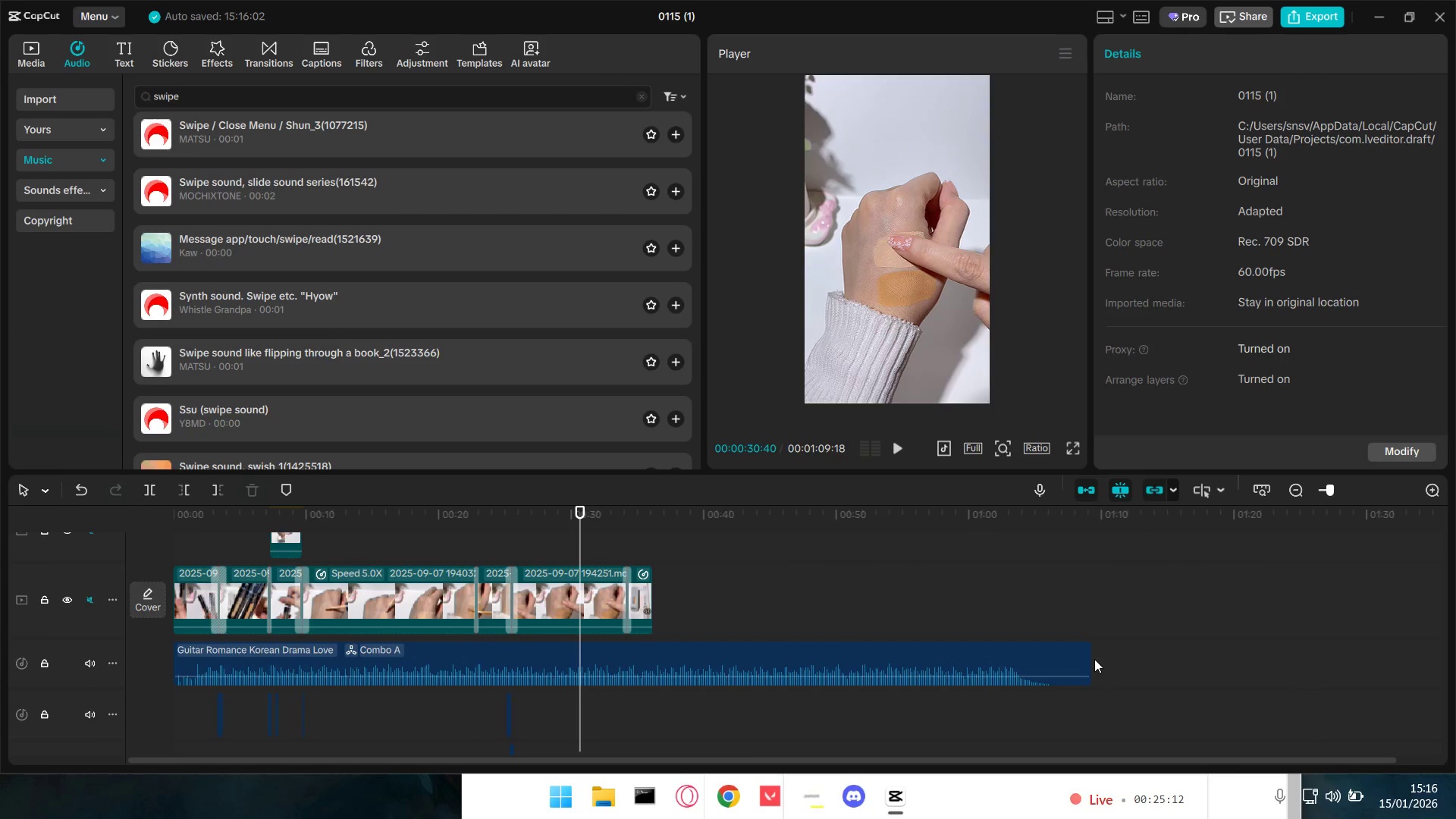 
left_click_drag(start_coordinate=[1090, 663], to_coordinate=[1127, 668])
 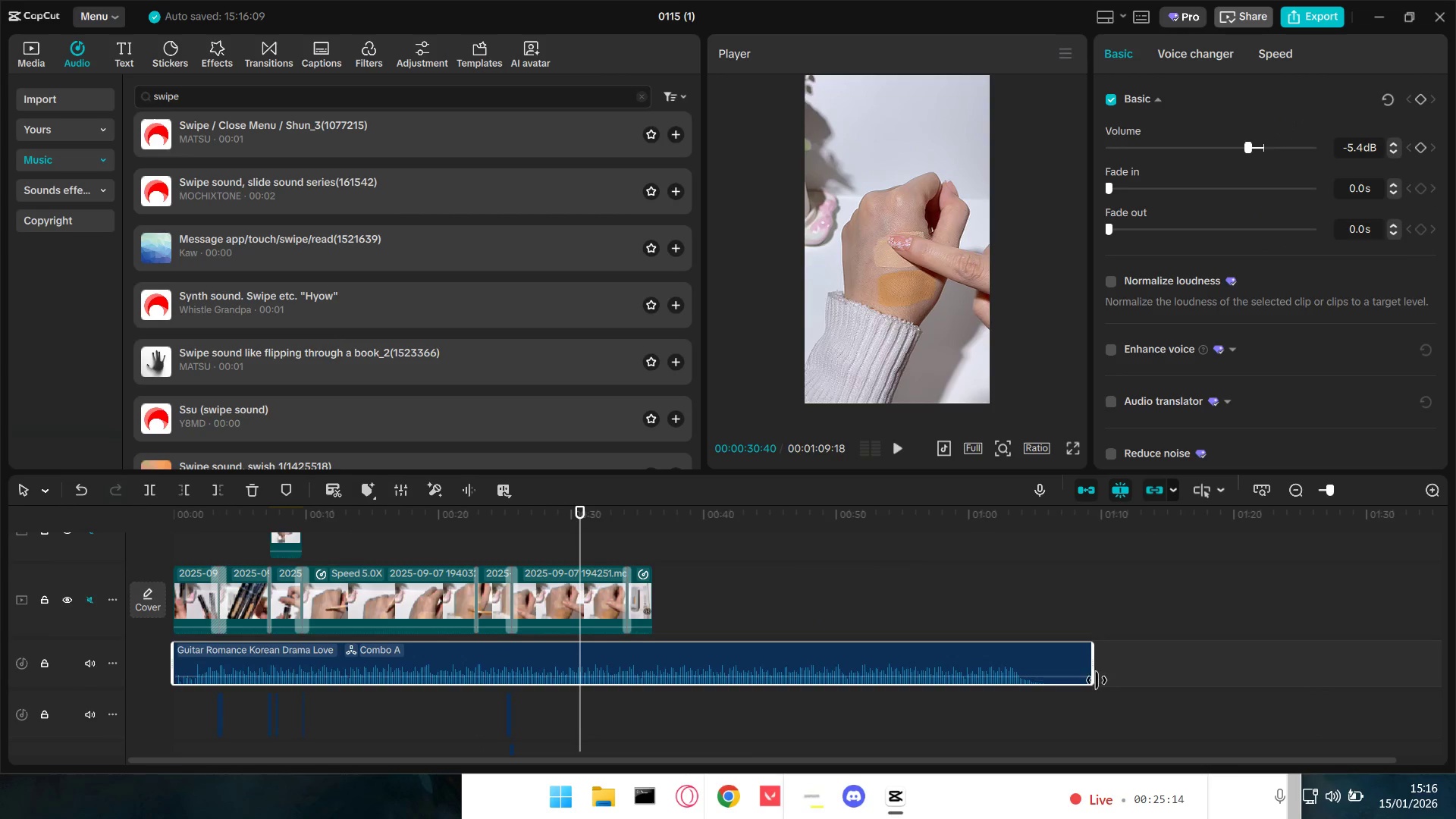 
left_click_drag(start_coordinate=[1094, 679], to_coordinate=[654, 681])
 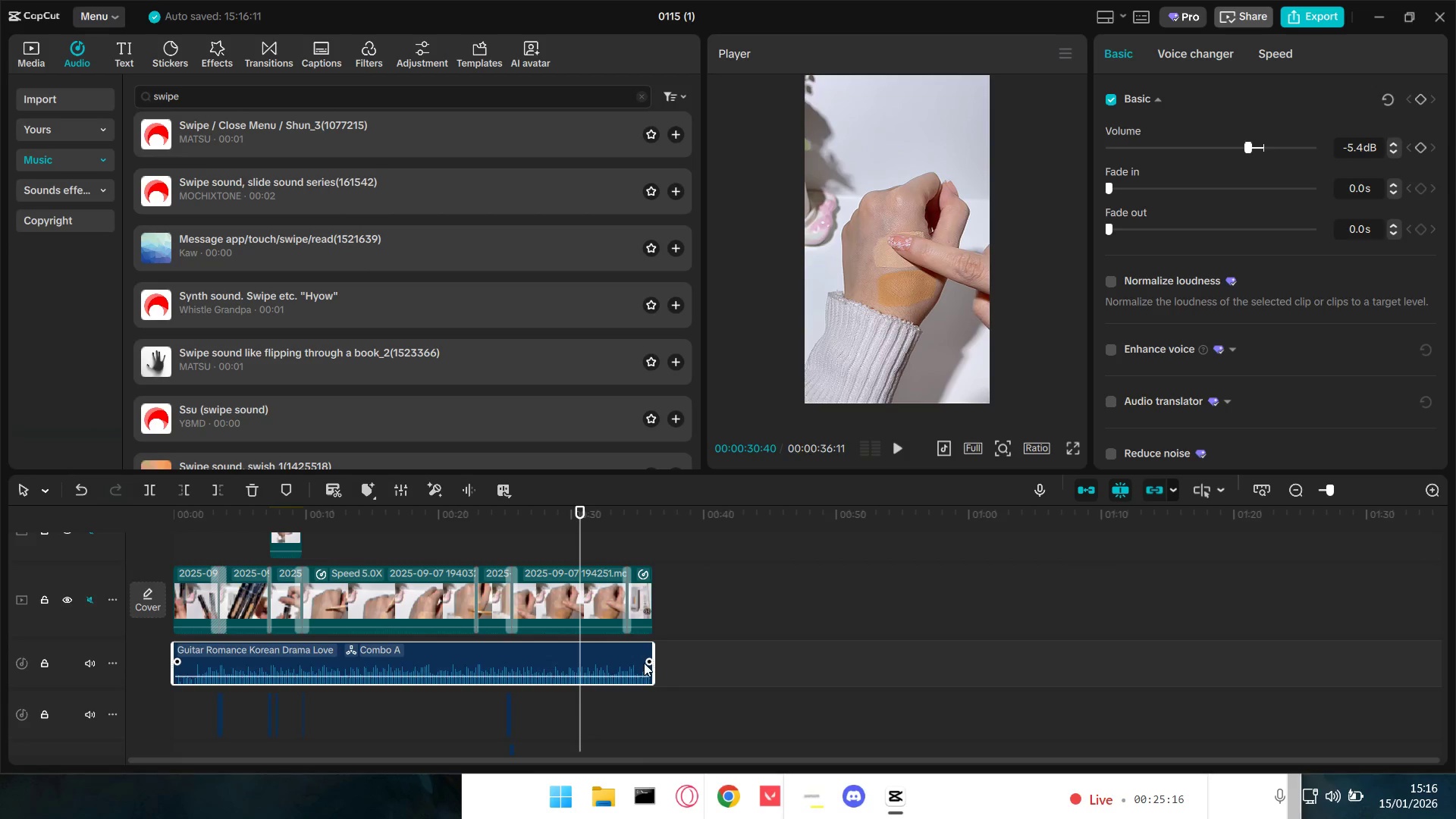 
left_click_drag(start_coordinate=[648, 662], to_coordinate=[592, 664])
 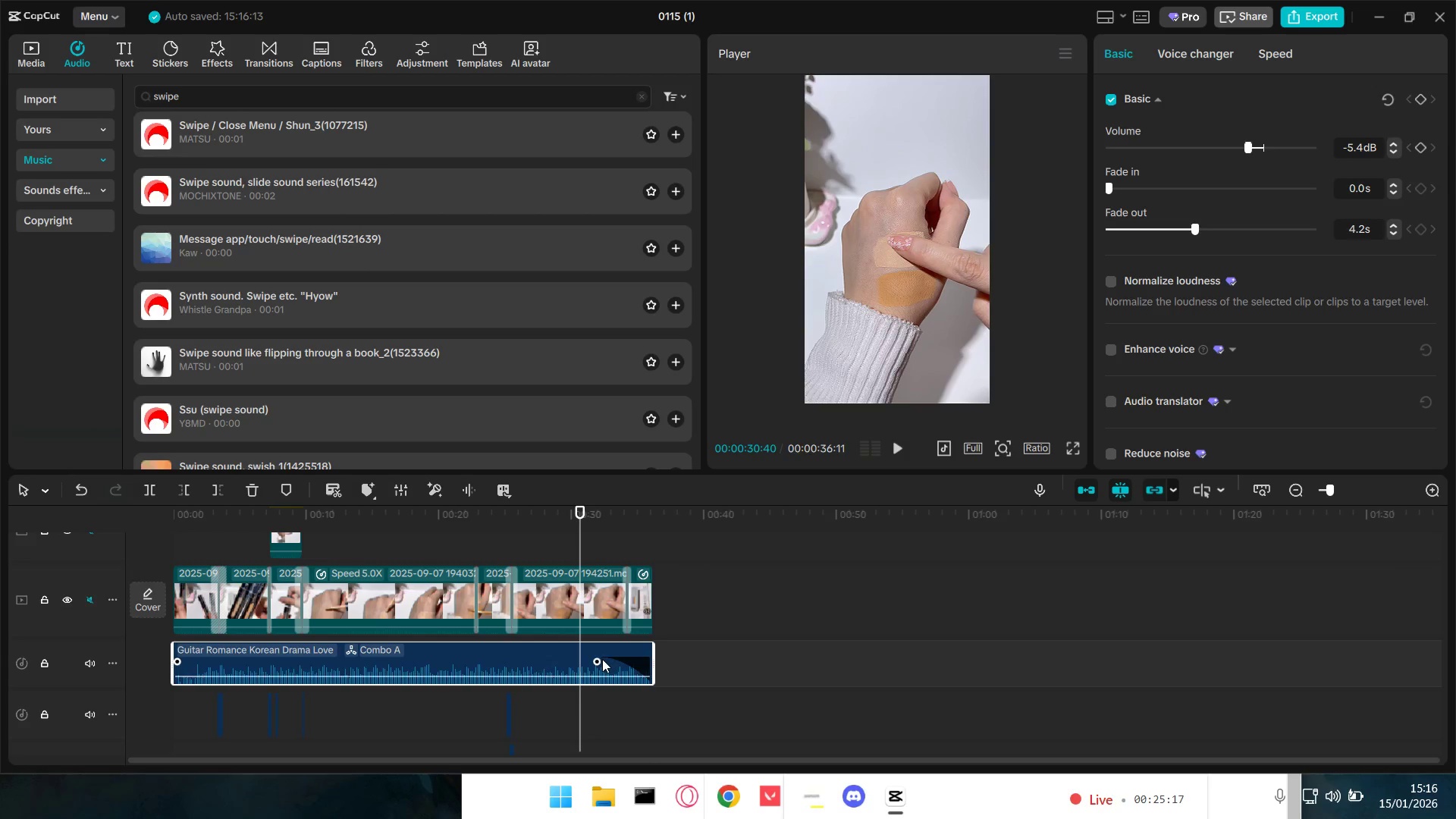 
left_click_drag(start_coordinate=[596, 660], to_coordinate=[610, 661])
 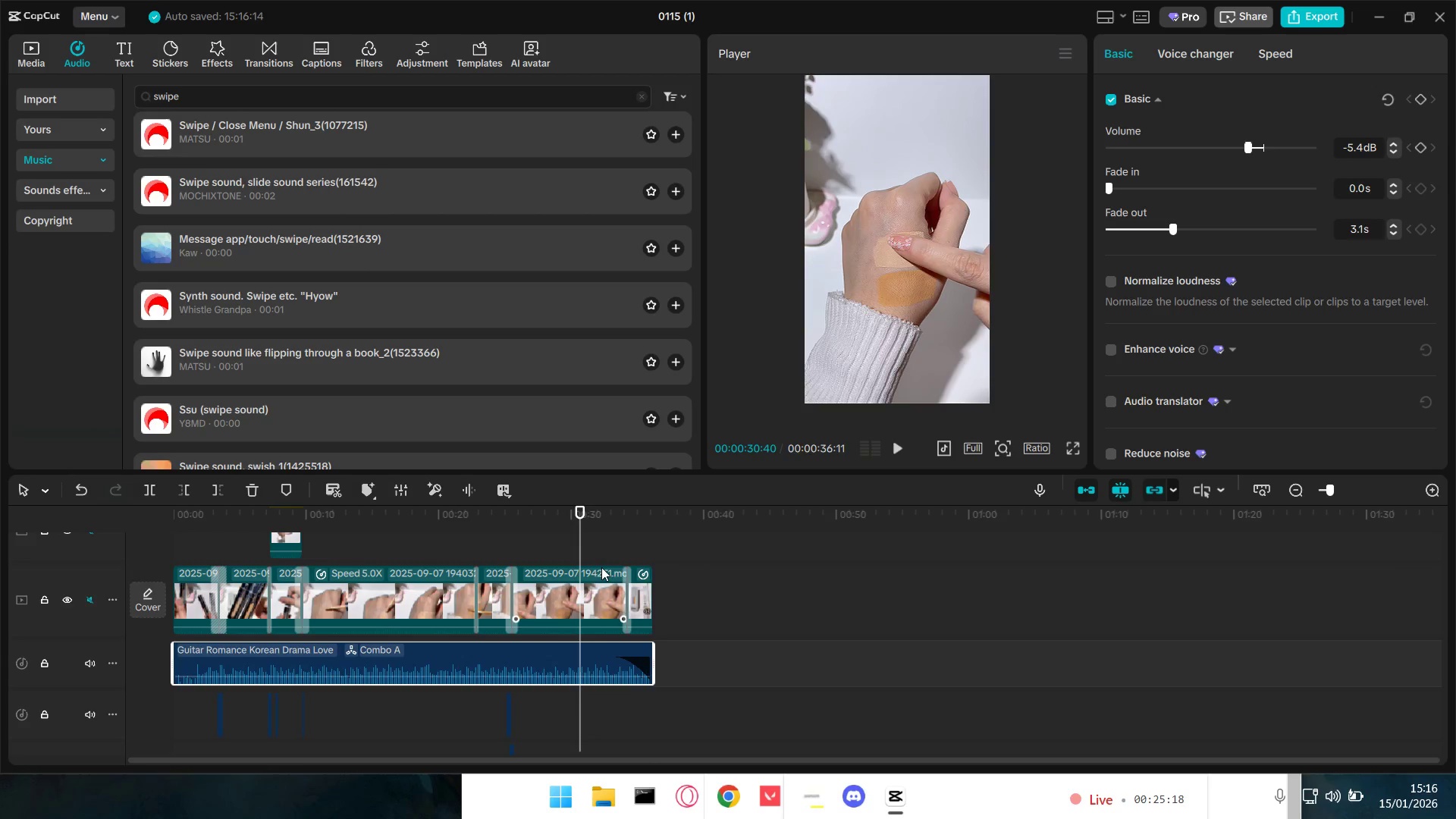 
key(Space)
 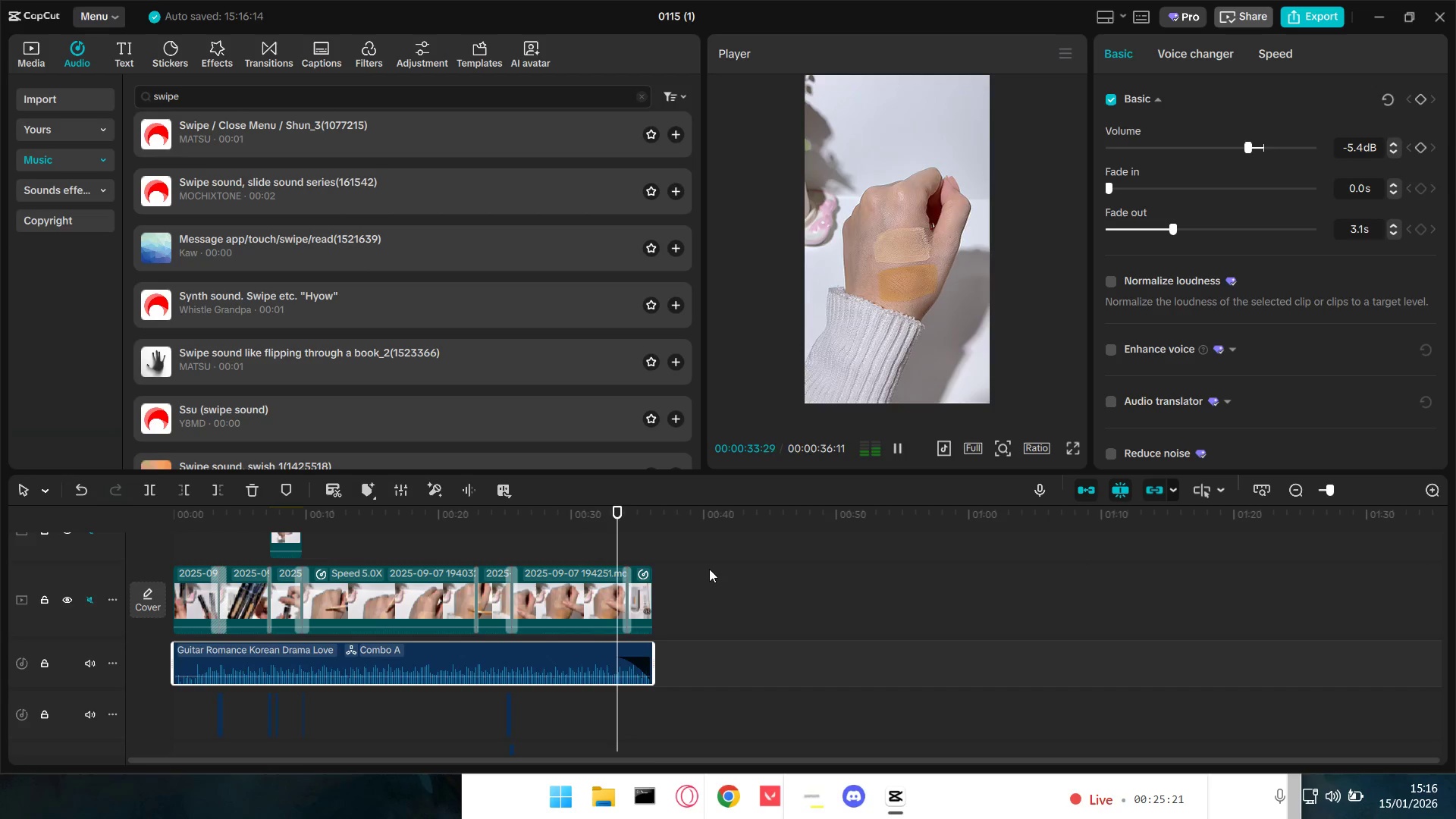 
key(Space)
 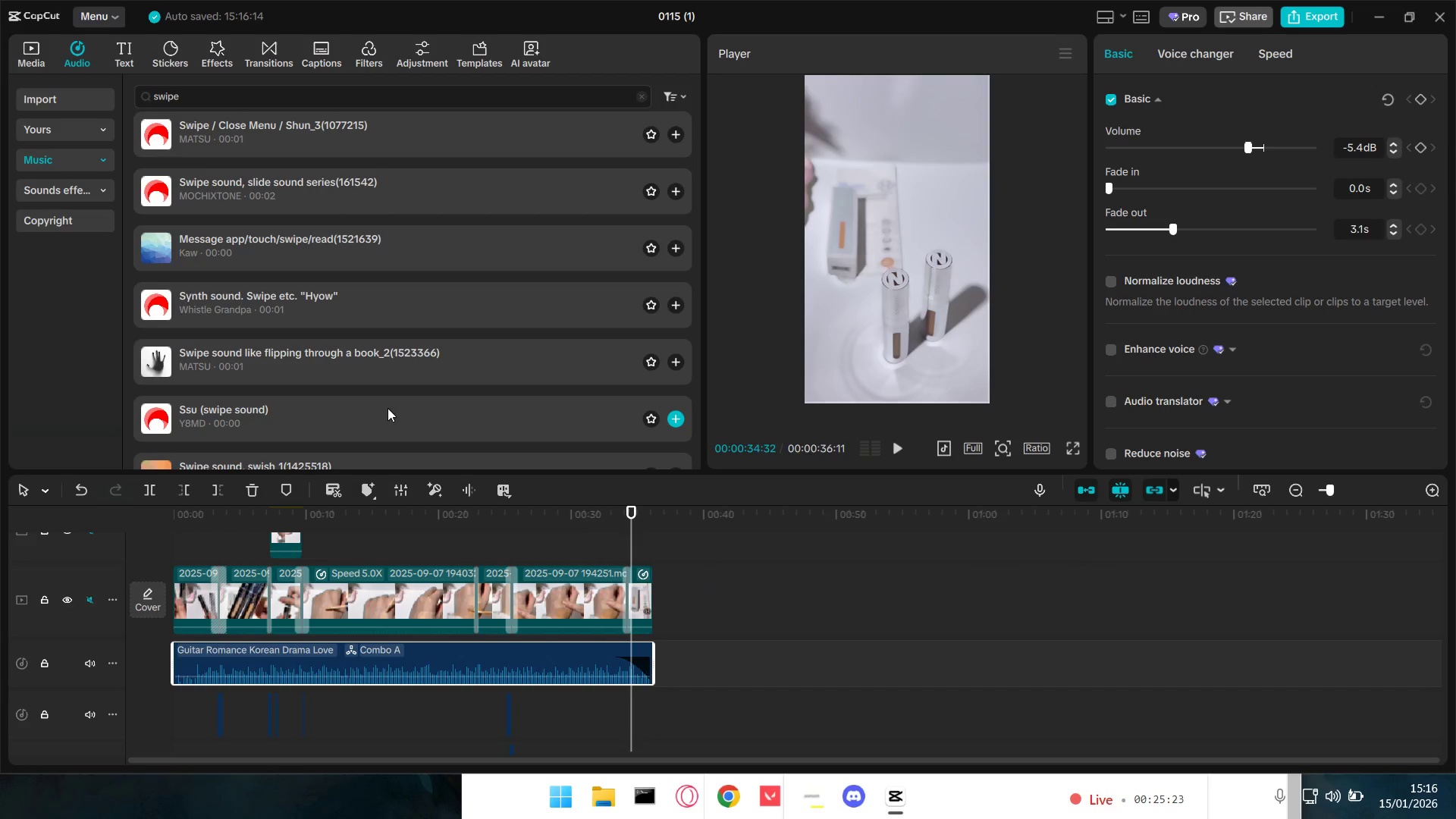 
left_click([345, 418])
 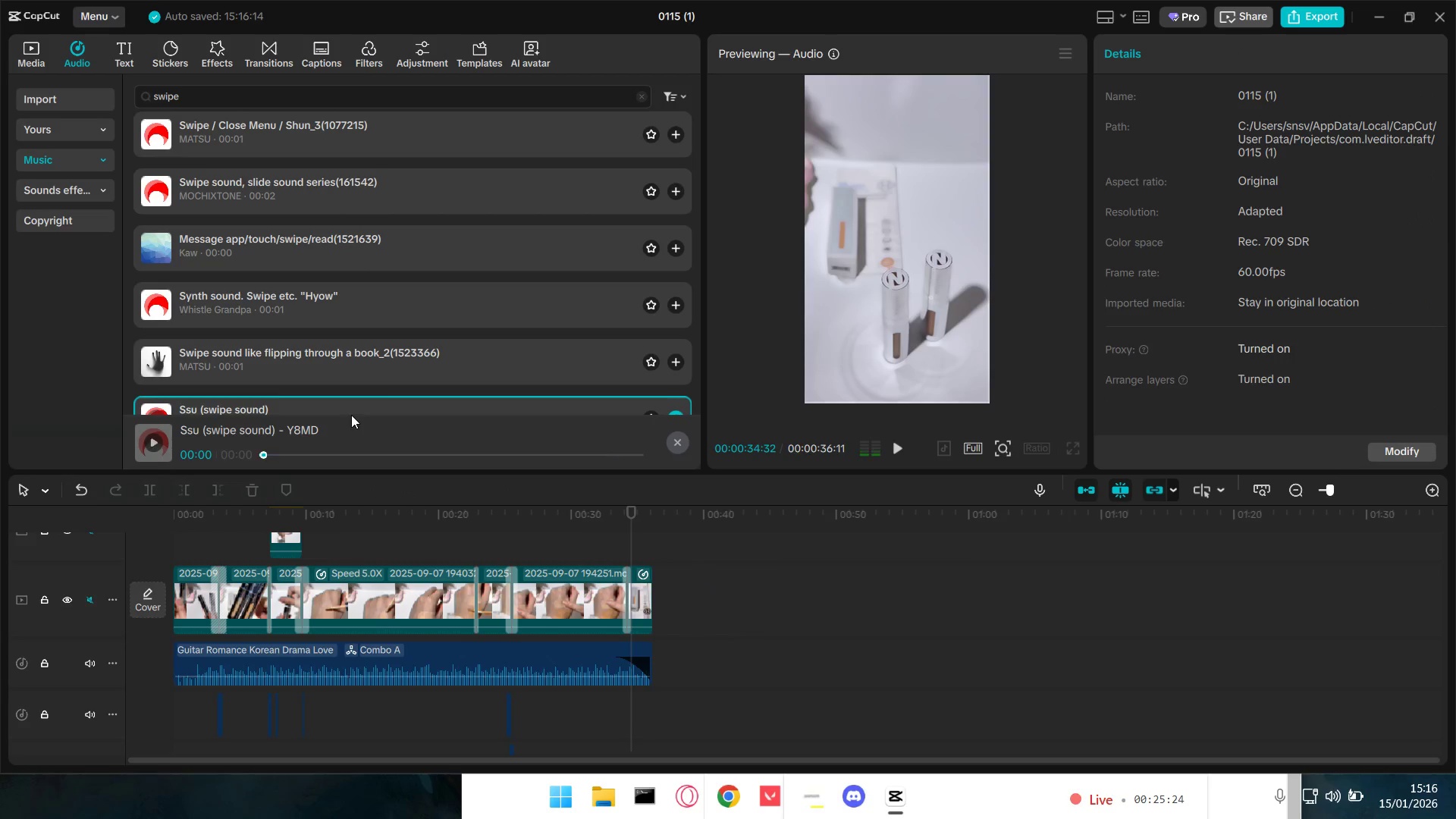 
left_click([365, 313])
 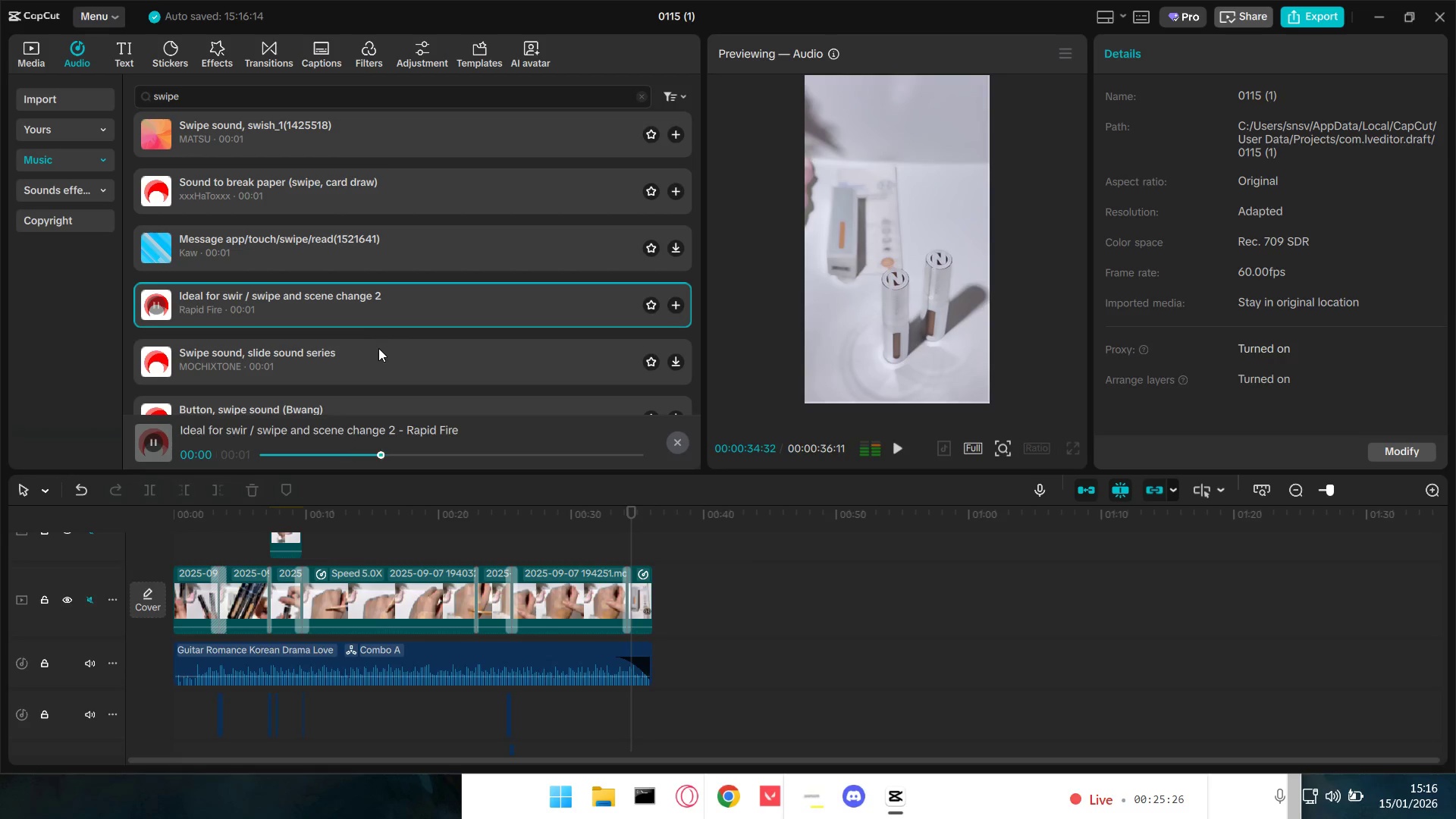 
scroll: coordinate [361, 378], scroll_direction: down, amount: 4.0
 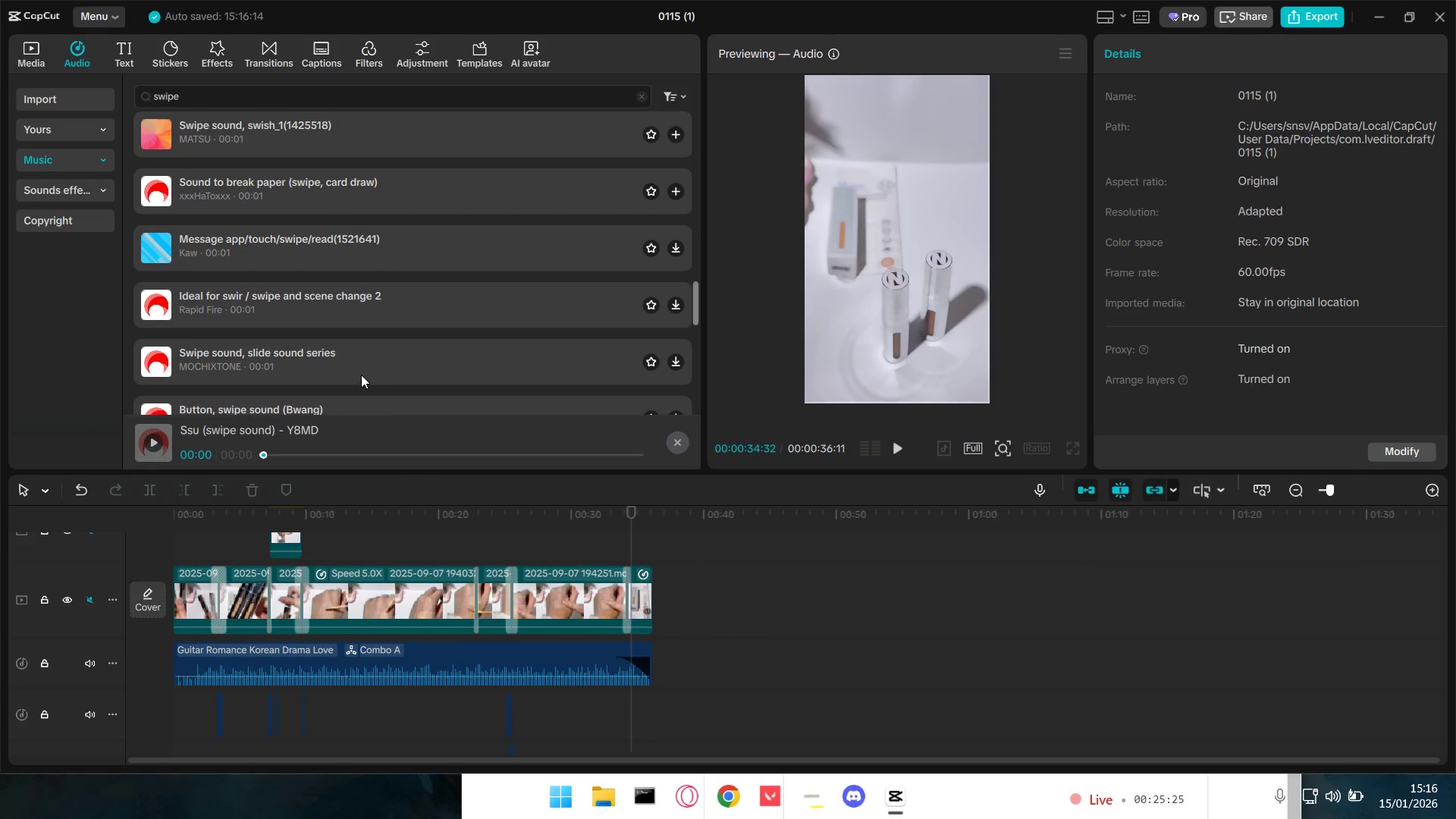 
left_click([375, 348])
 